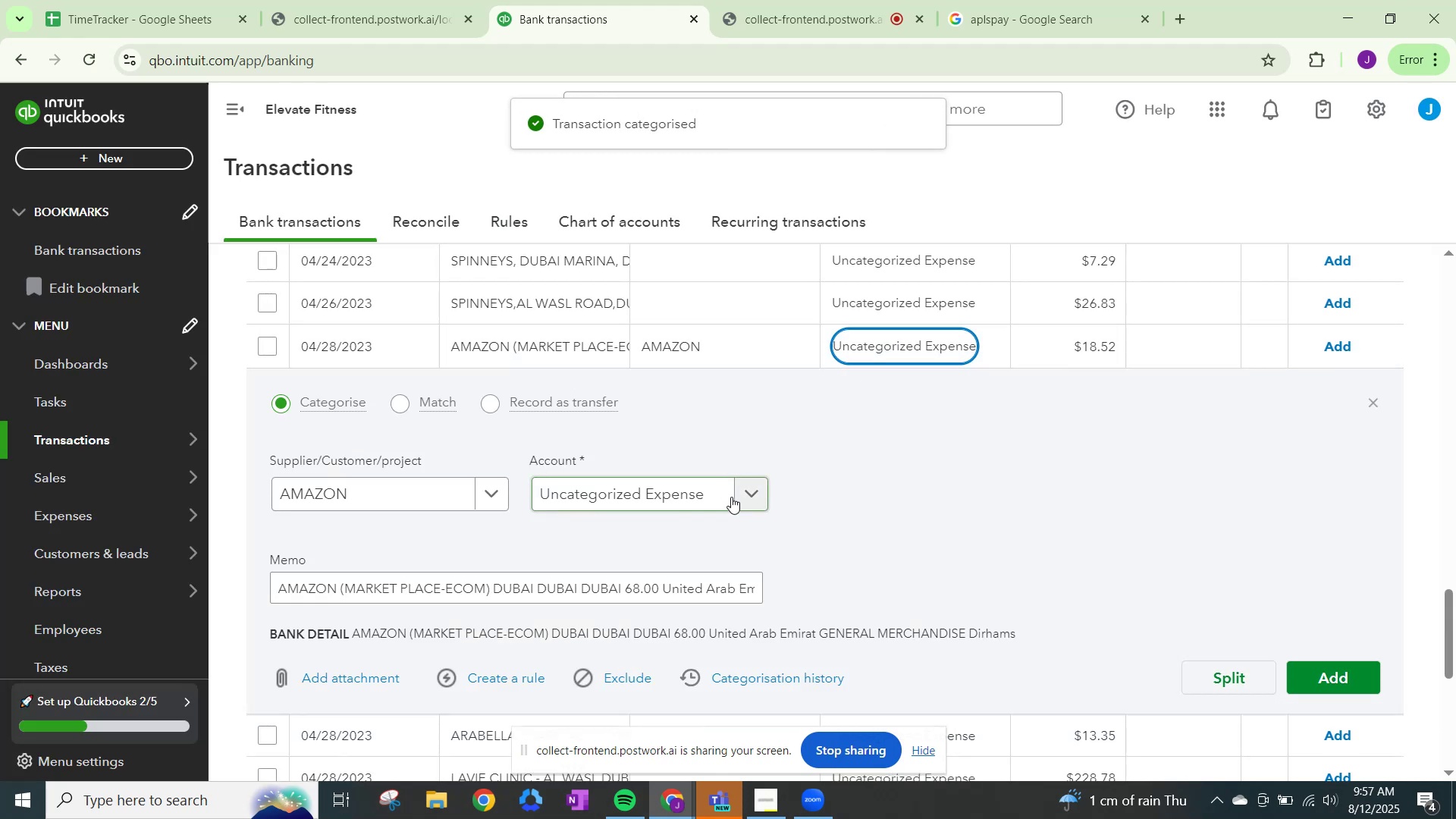 
left_click([742, 497])
 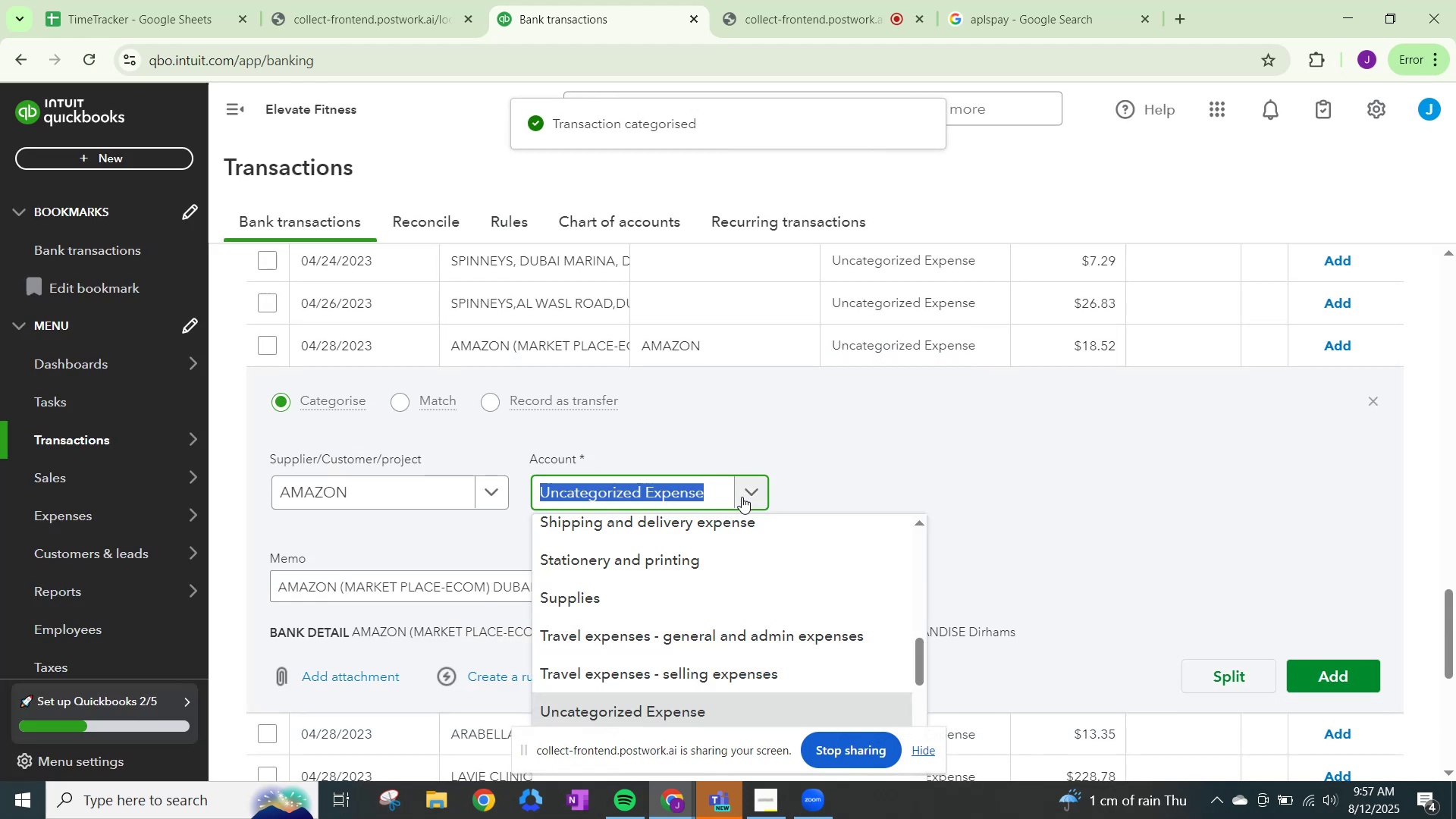 
type(OTHER)
 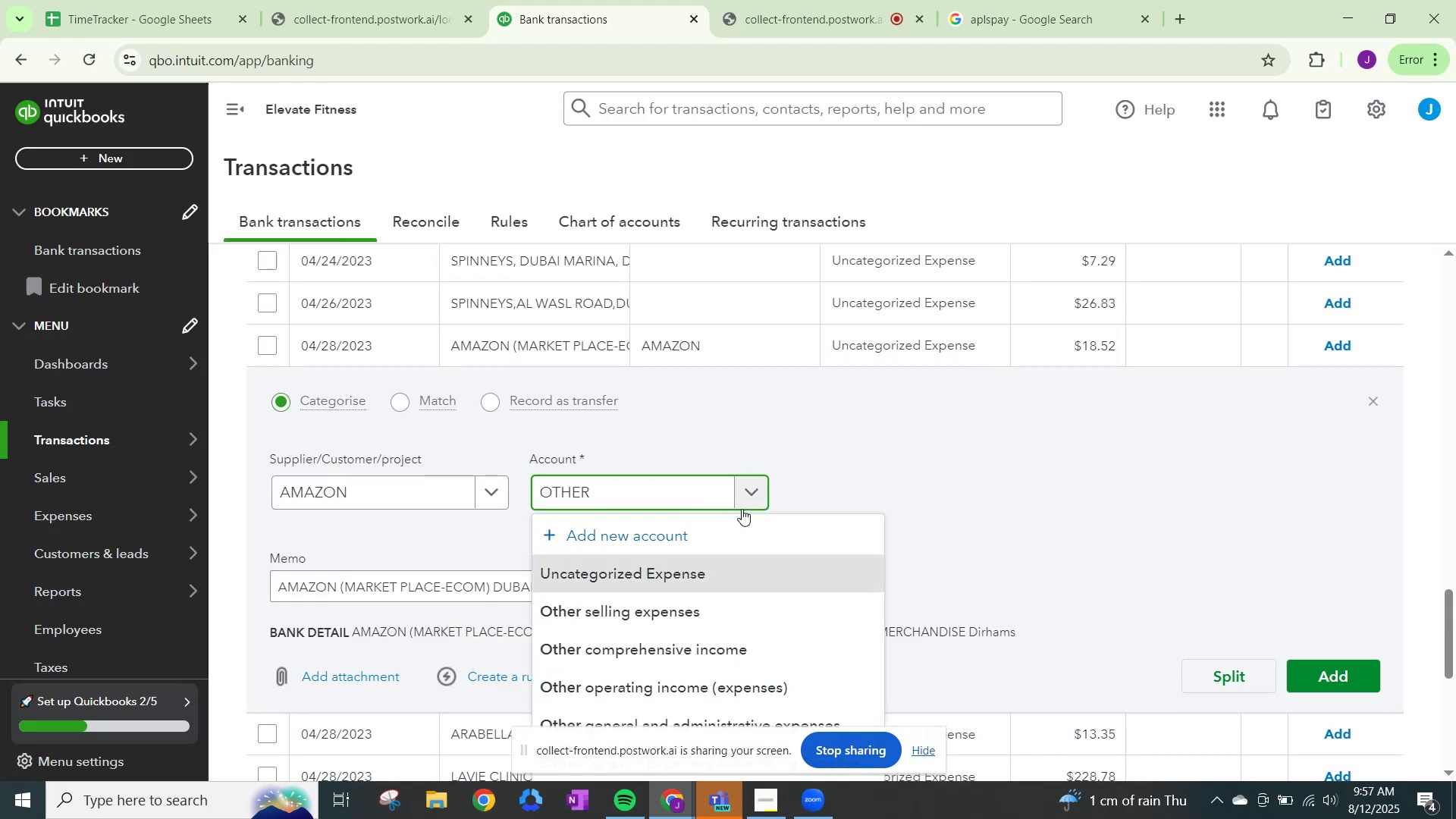 
scroll: coordinate [701, 648], scroll_direction: down, amount: 2.0
 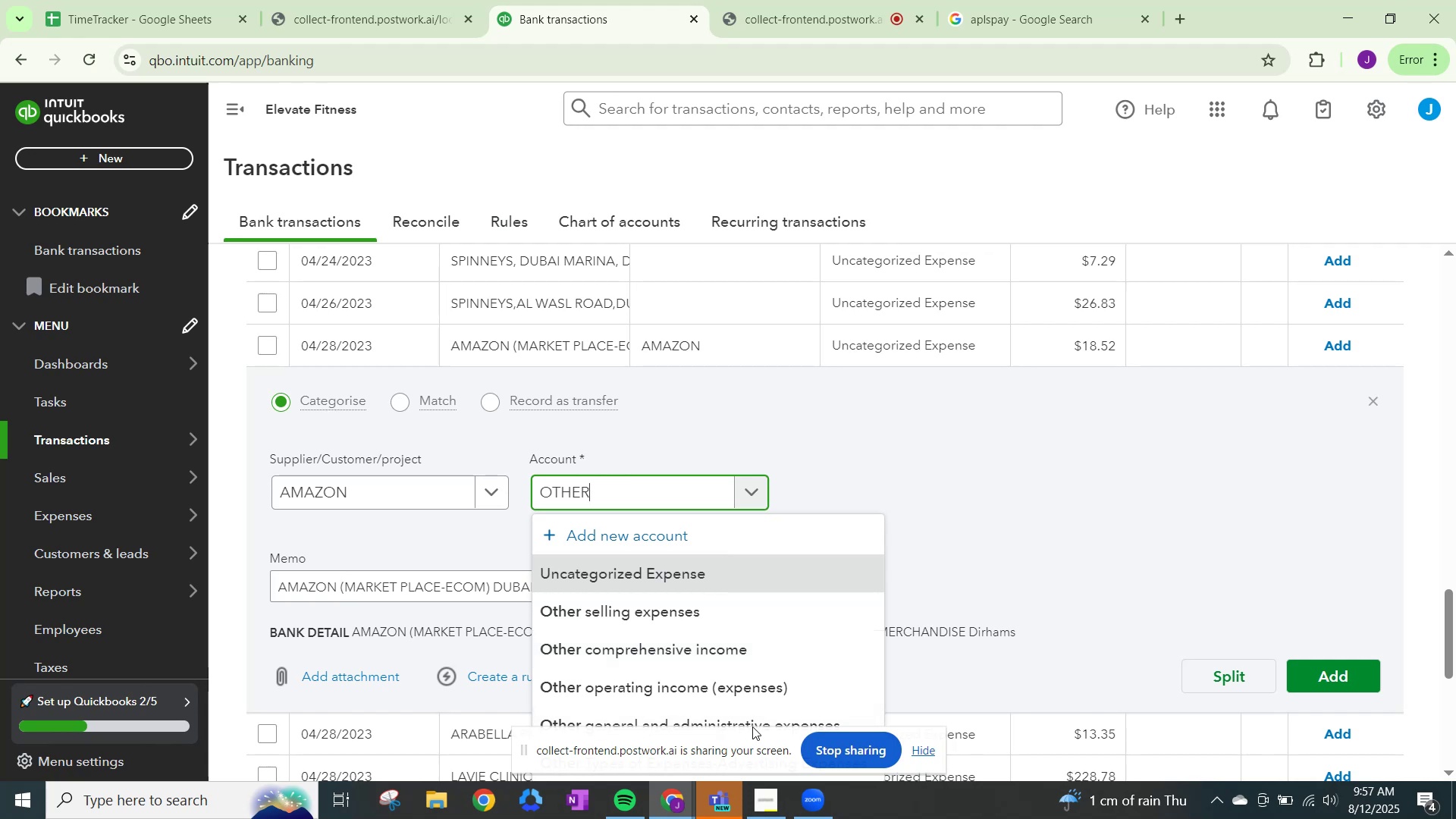 
left_click([755, 720])
 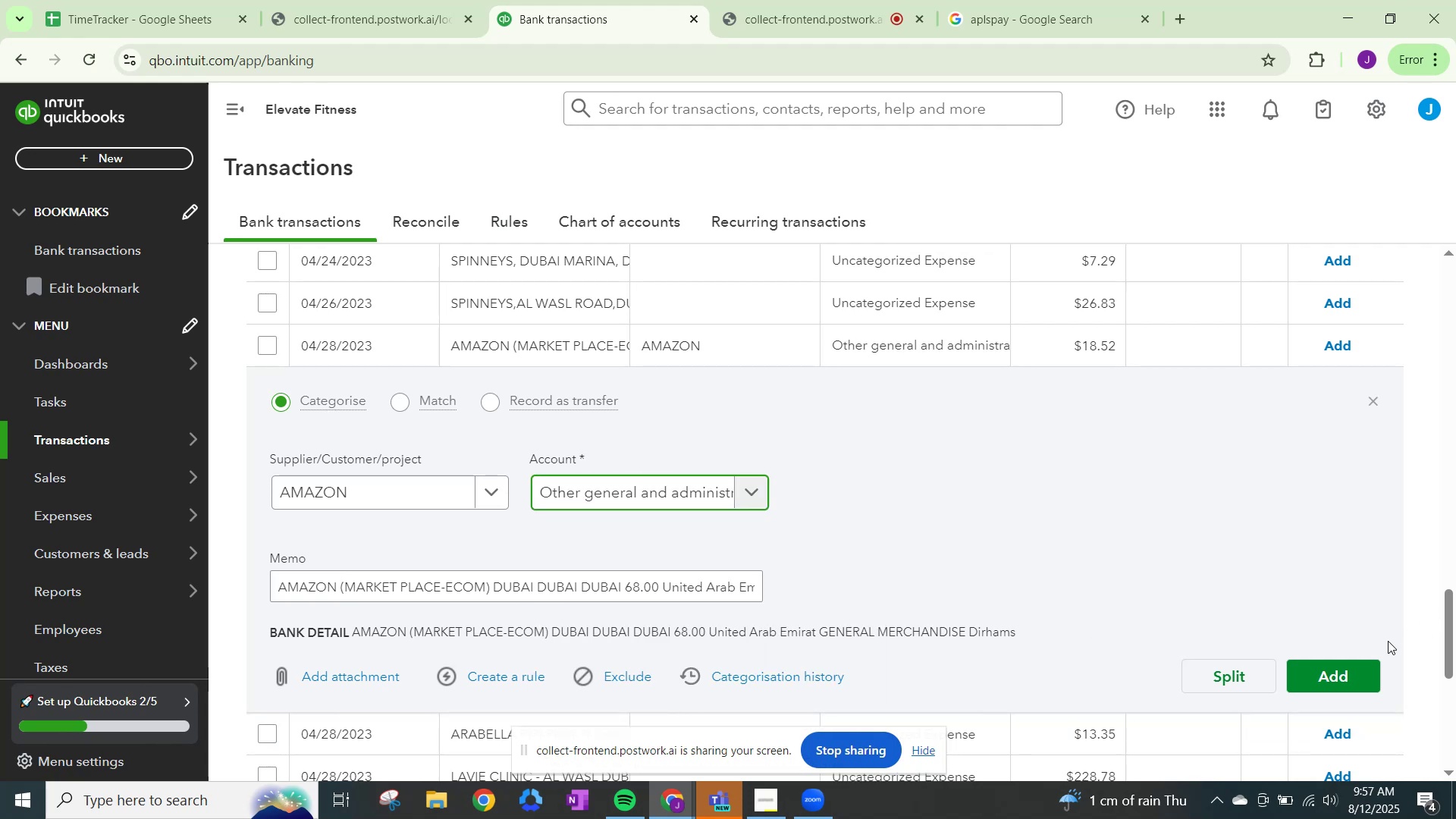 
left_click([1324, 673])
 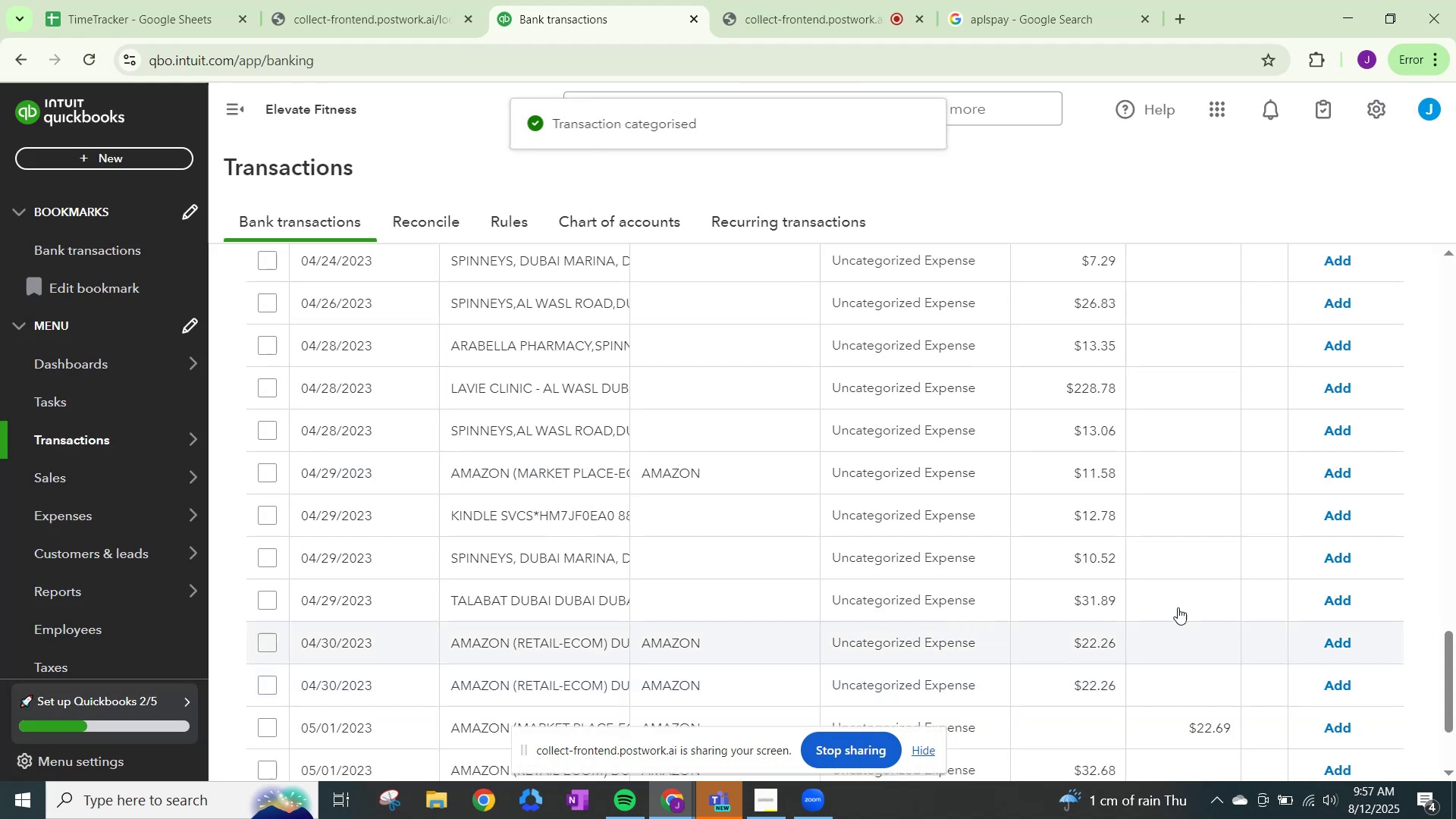 
scroll: coordinate [817, 587], scroll_direction: down, amount: 1.0
 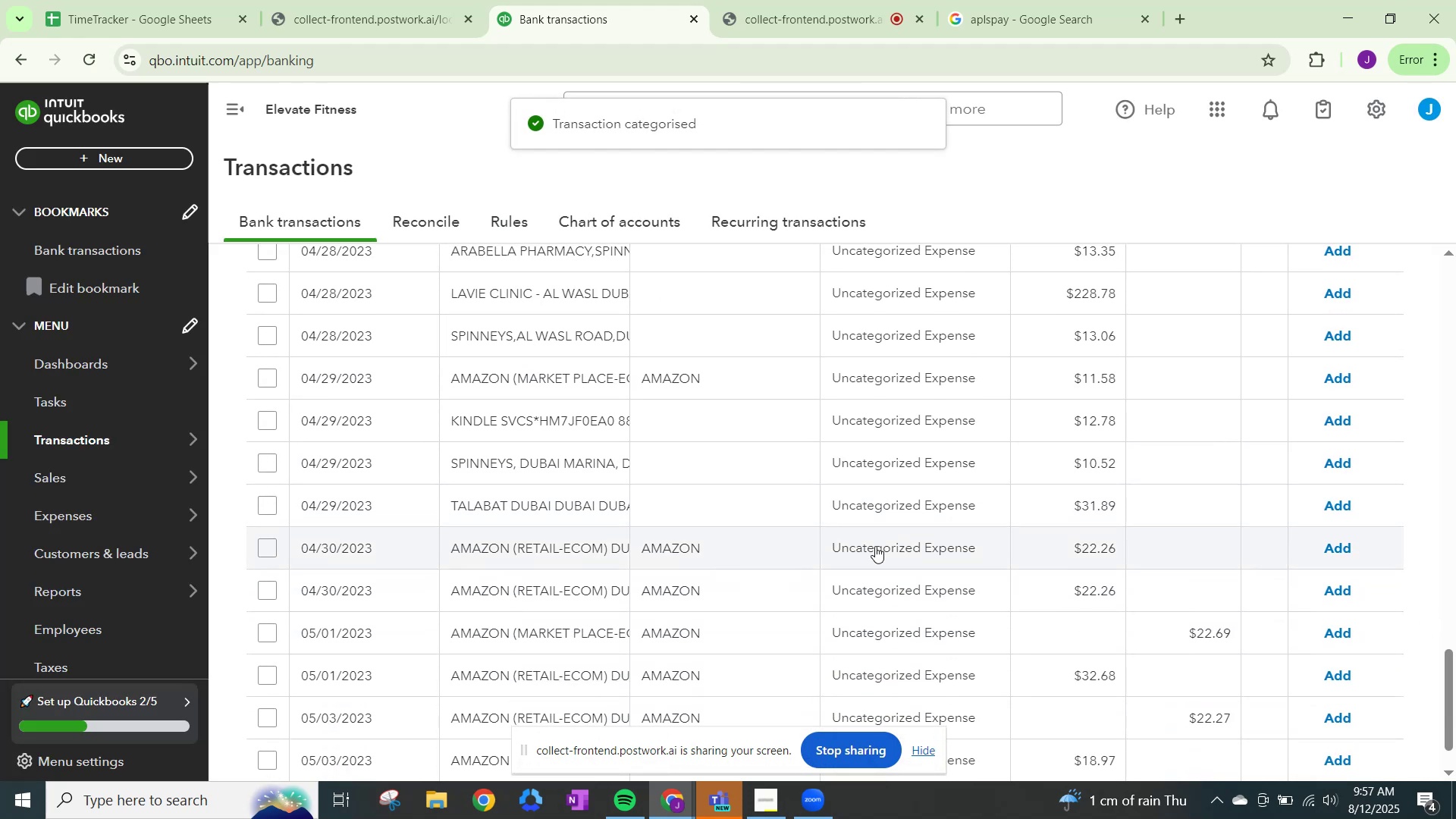 
left_click([884, 551])
 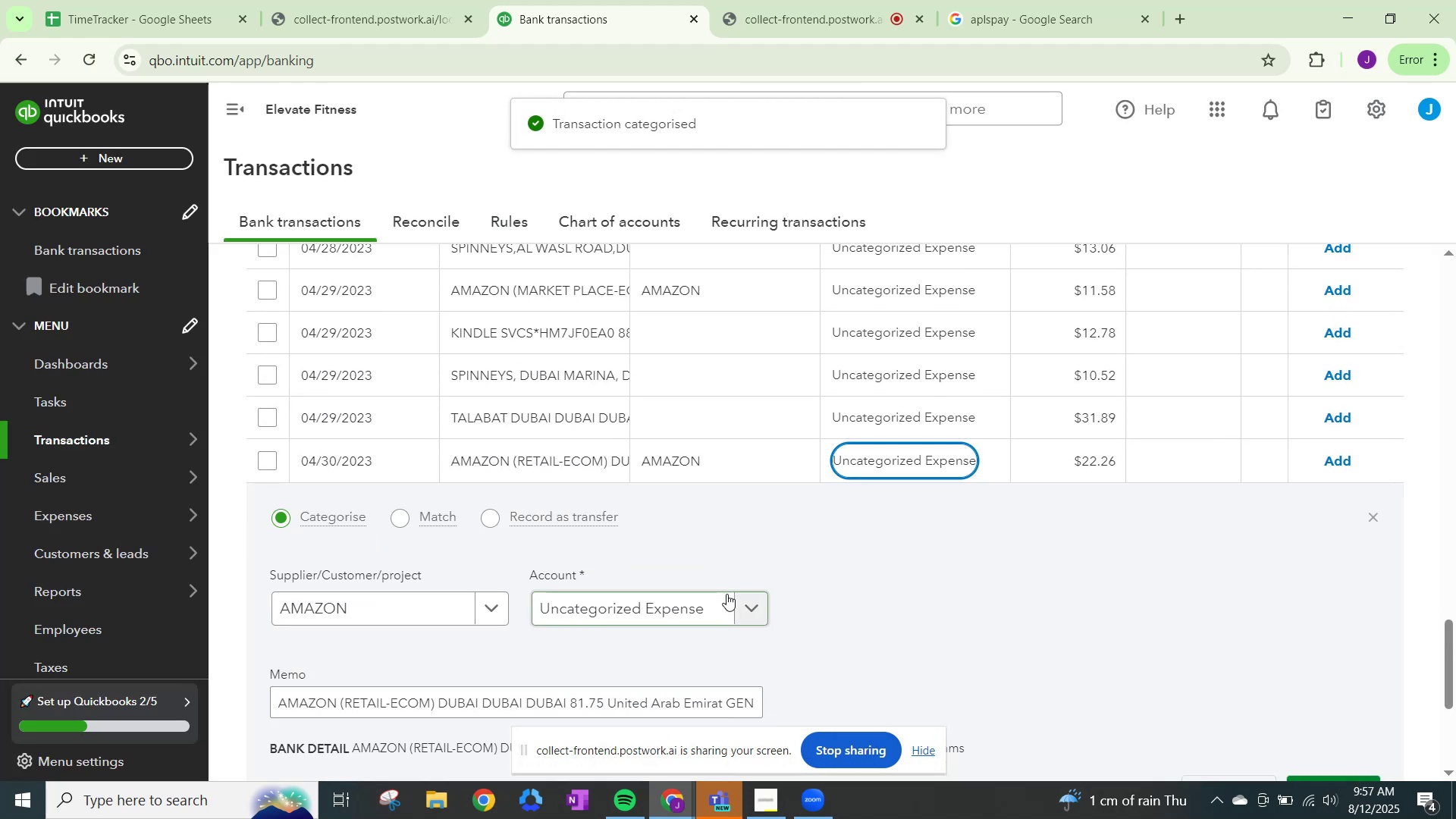 
left_click([749, 603])
 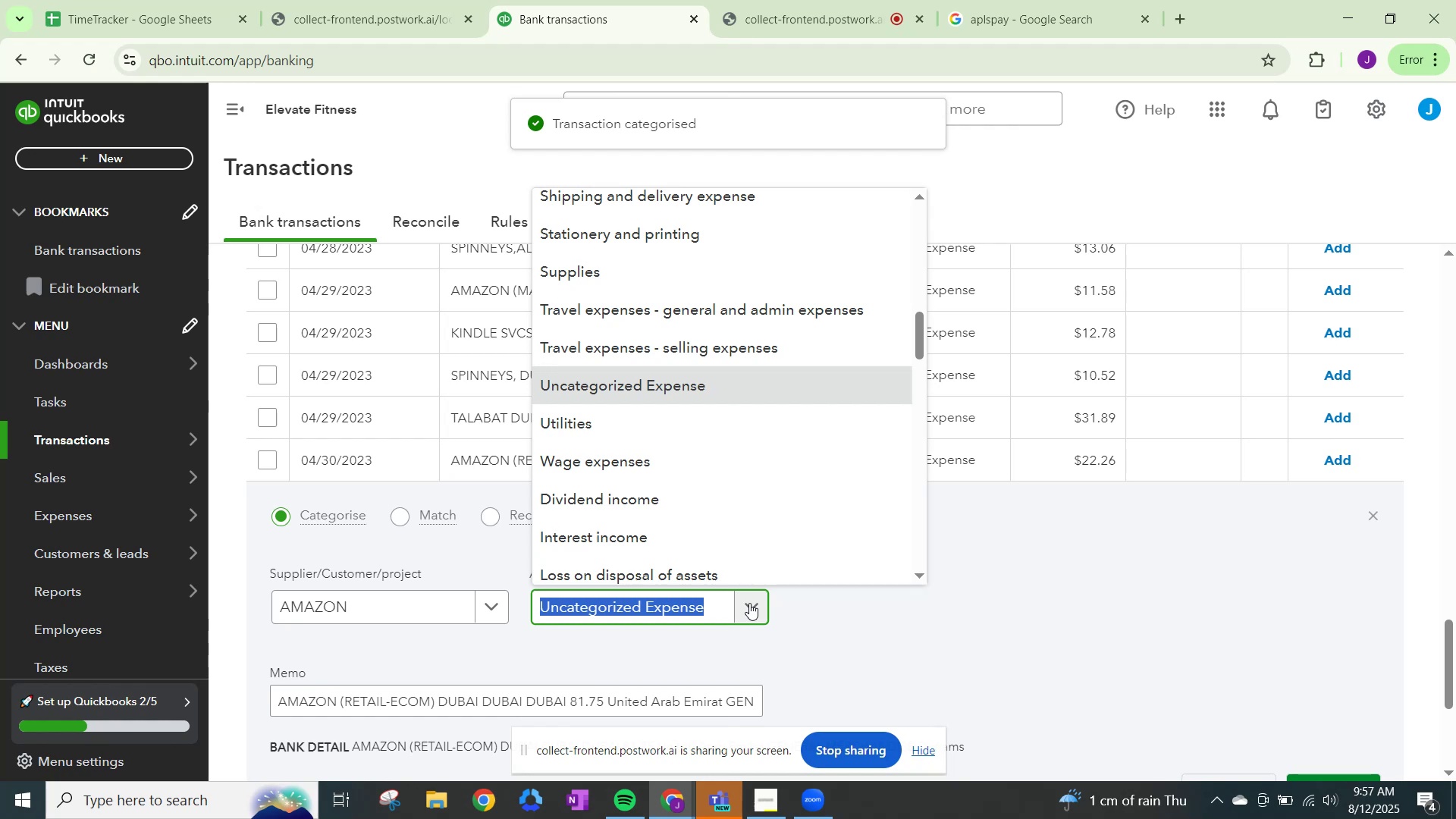 
type(OTHER)
 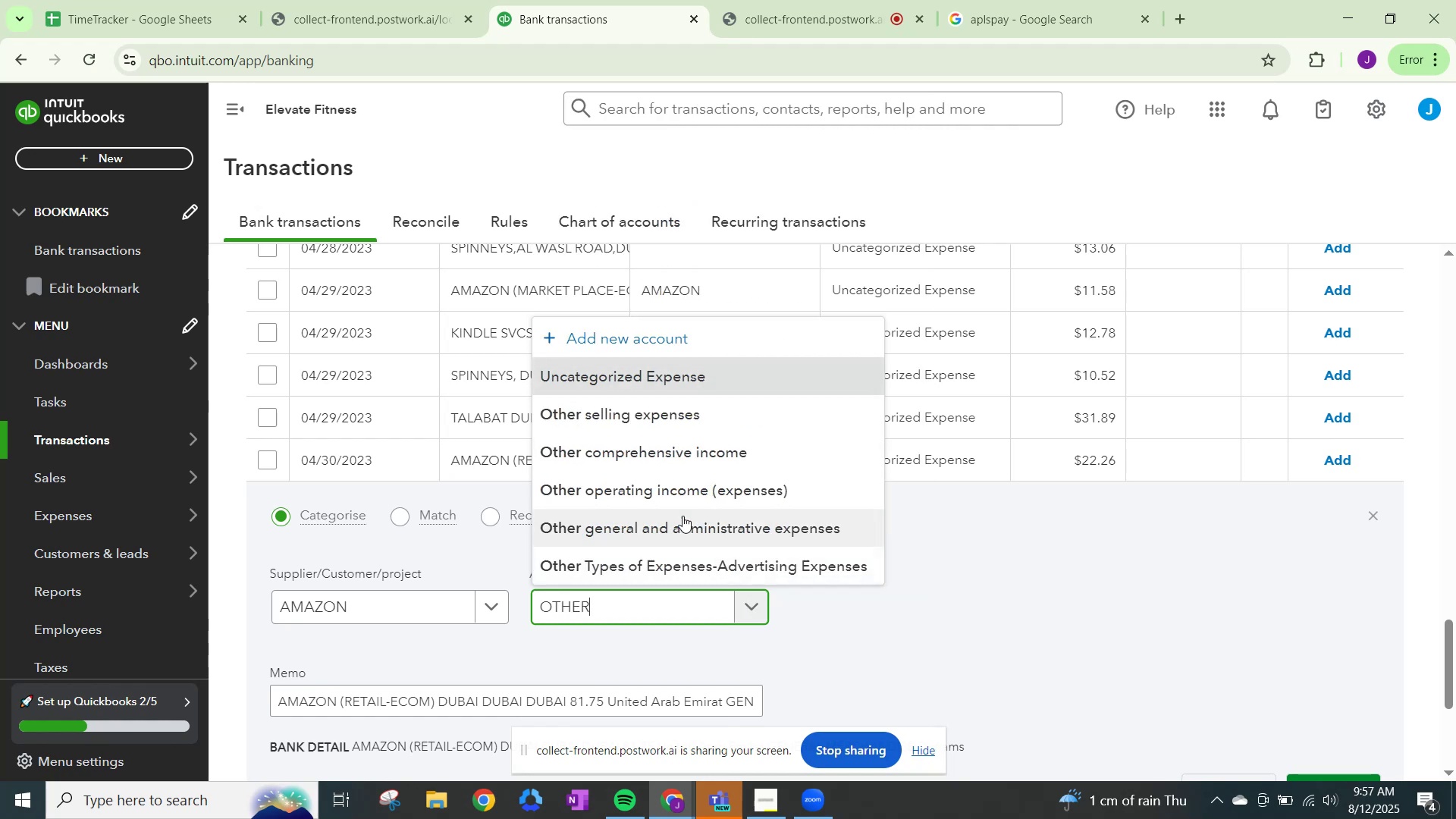 
left_click([682, 516])
 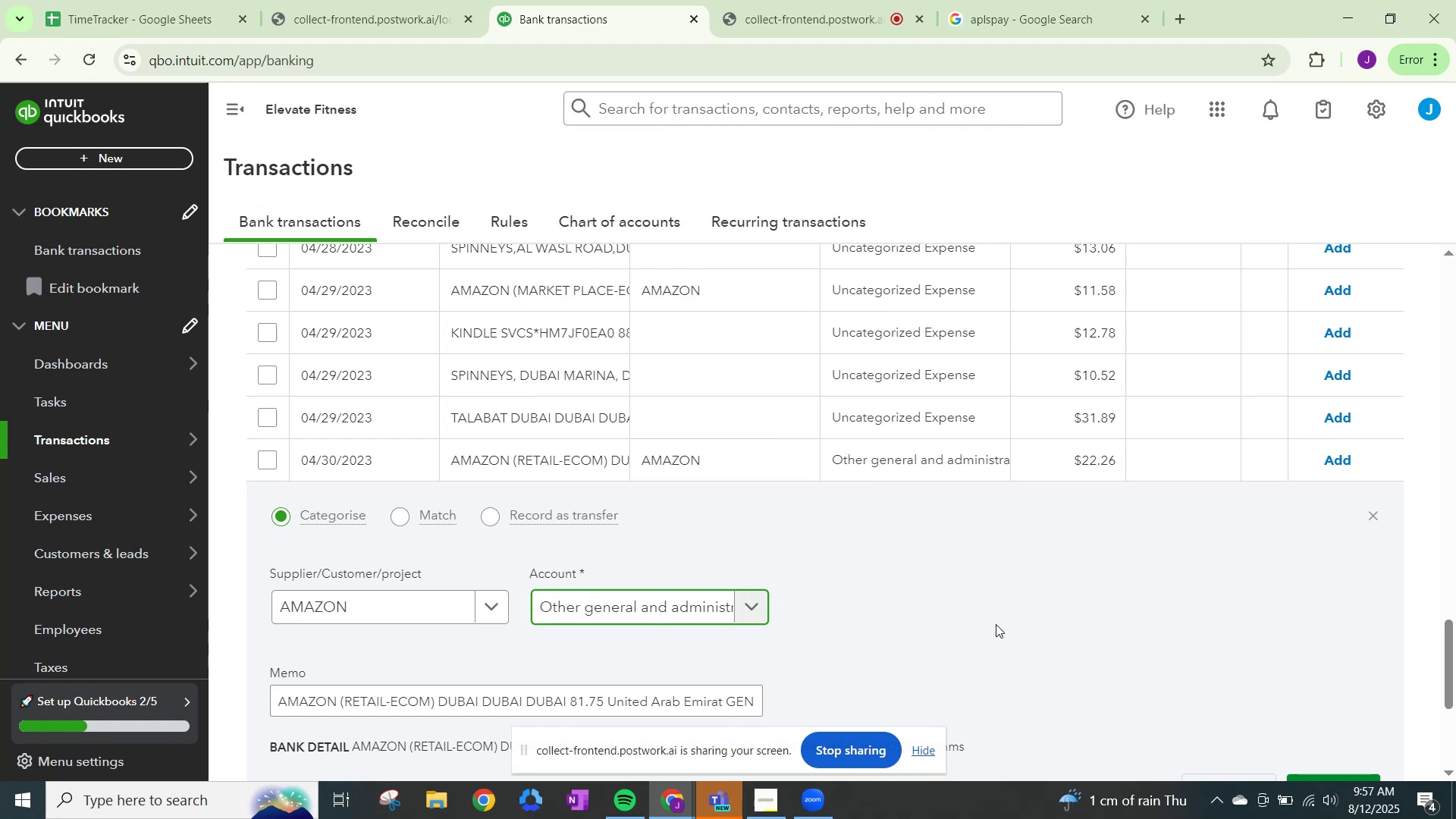 
scroll: coordinate [1021, 630], scroll_direction: down, amount: 2.0
 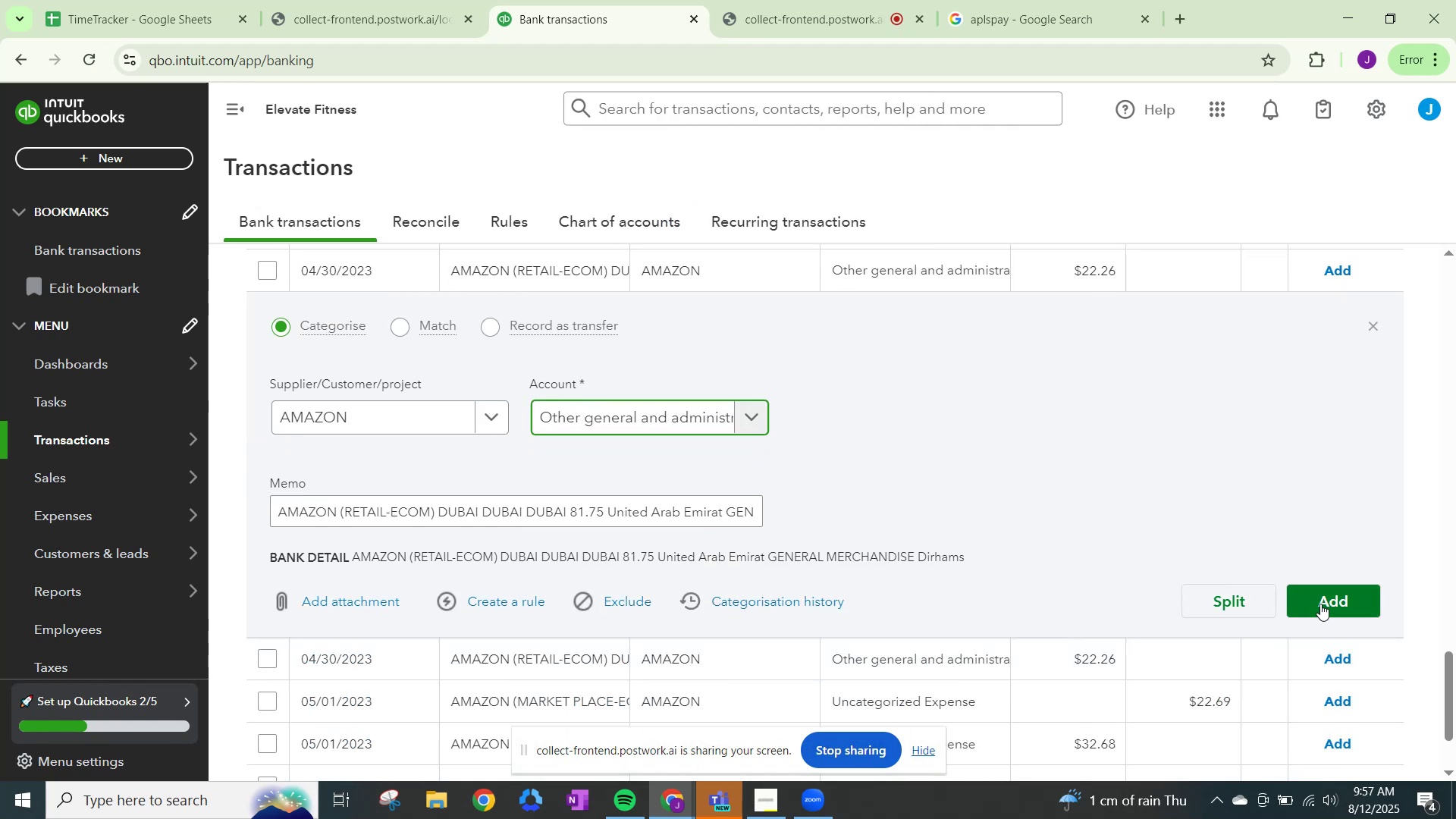 
left_click([1337, 600])
 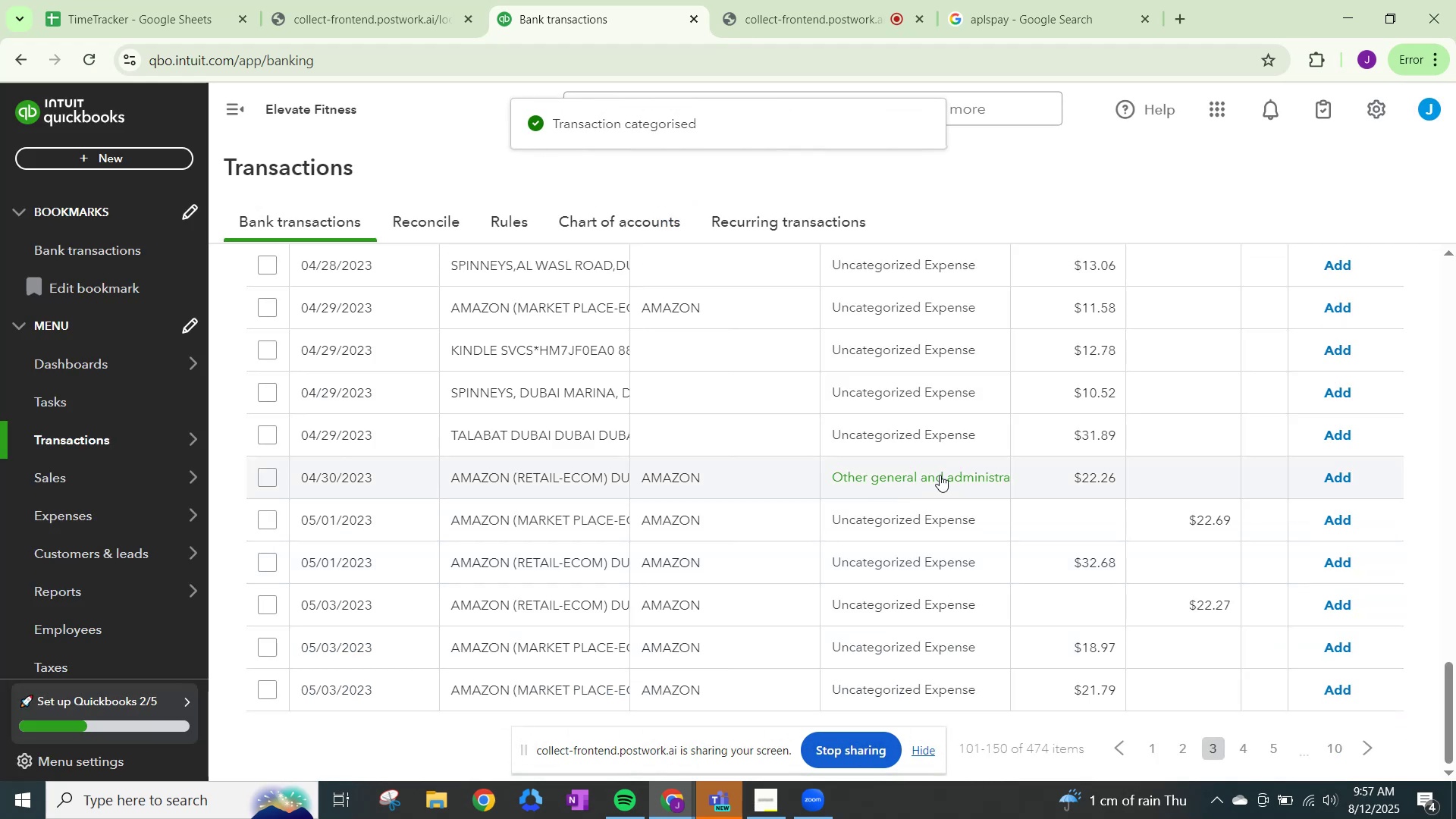 
left_click([1334, 473])
 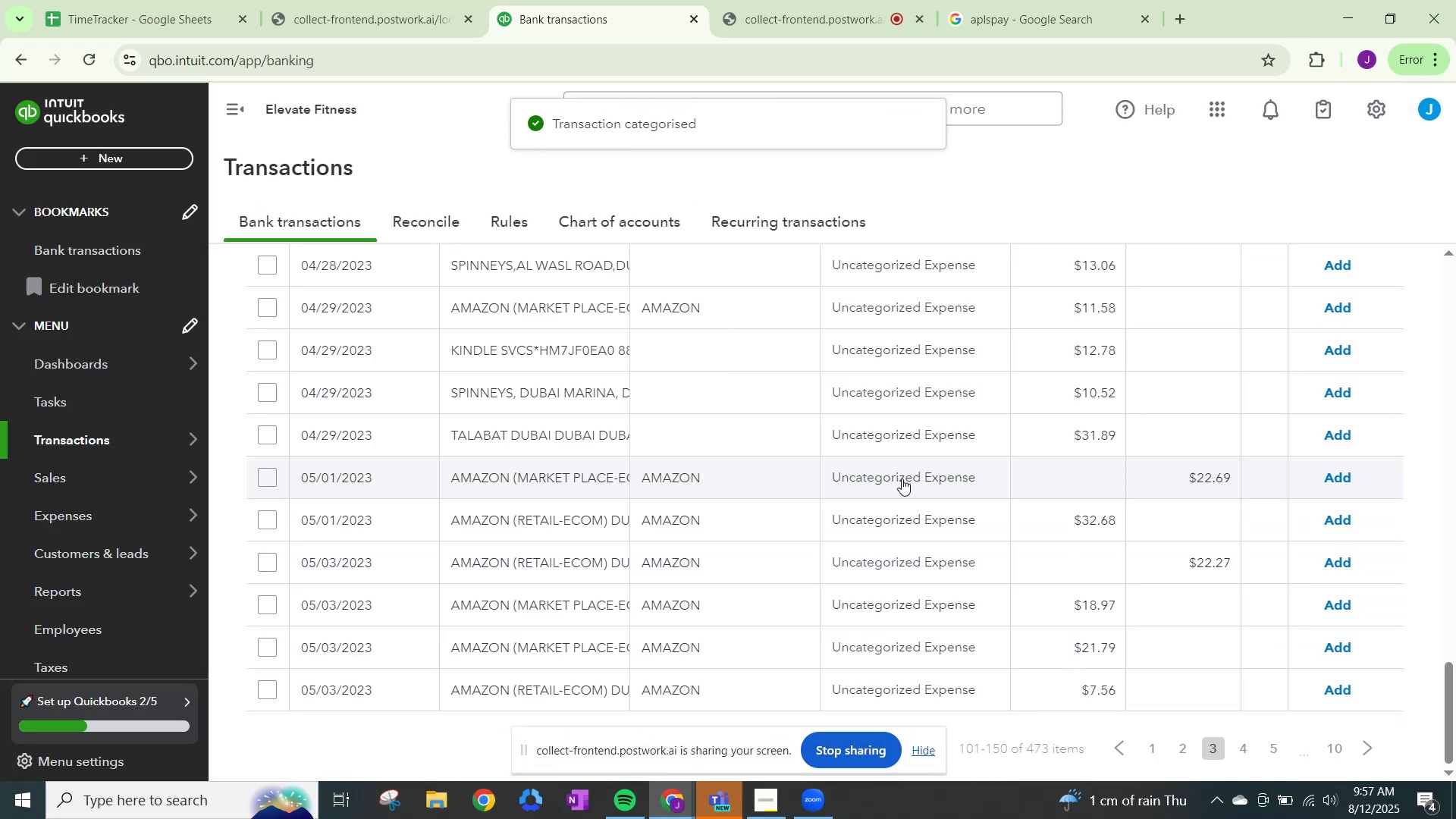 
left_click([903, 479])
 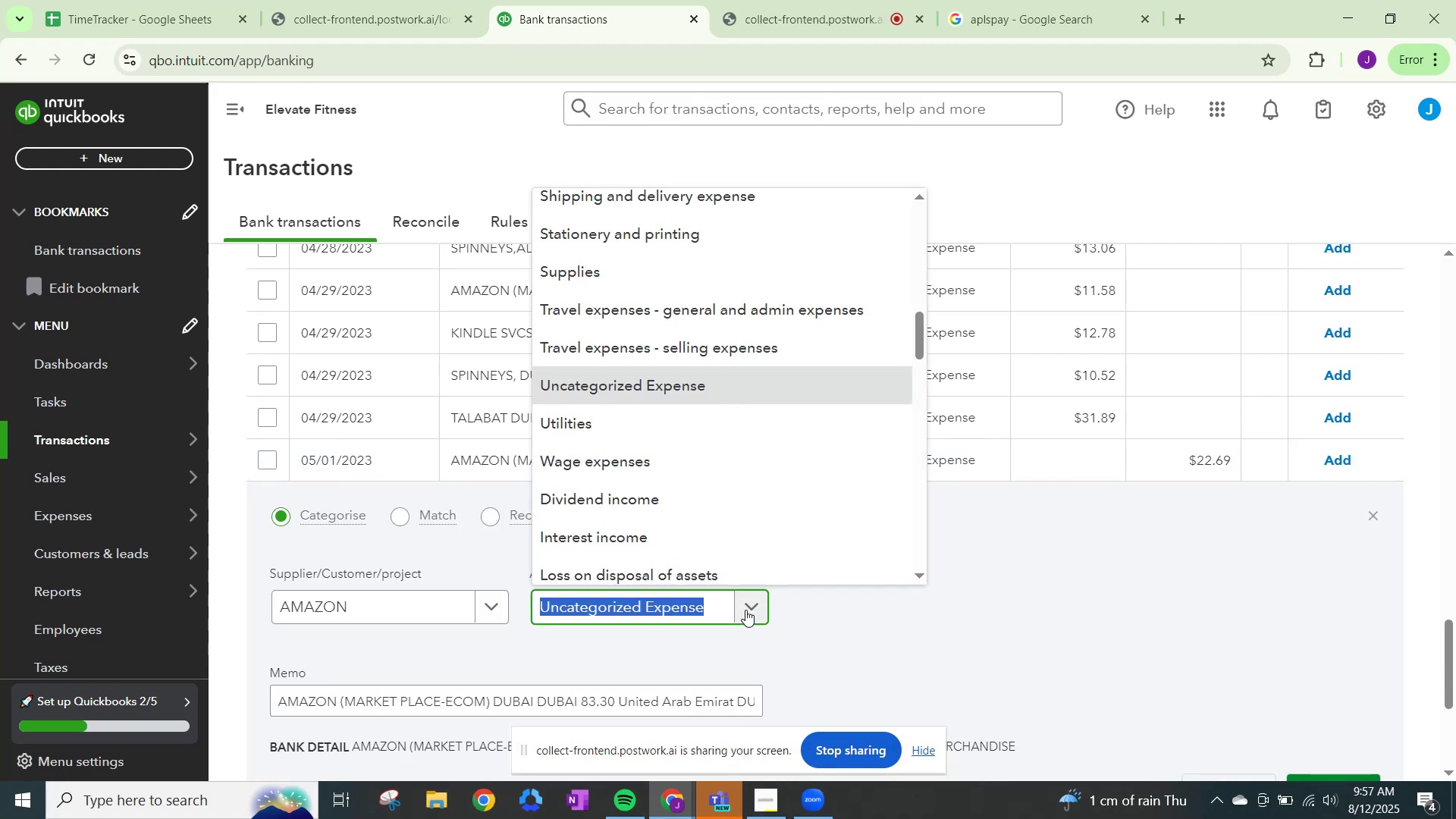 
type(OY)
key(Backspace)
type(THERS)
key(Backspace)
 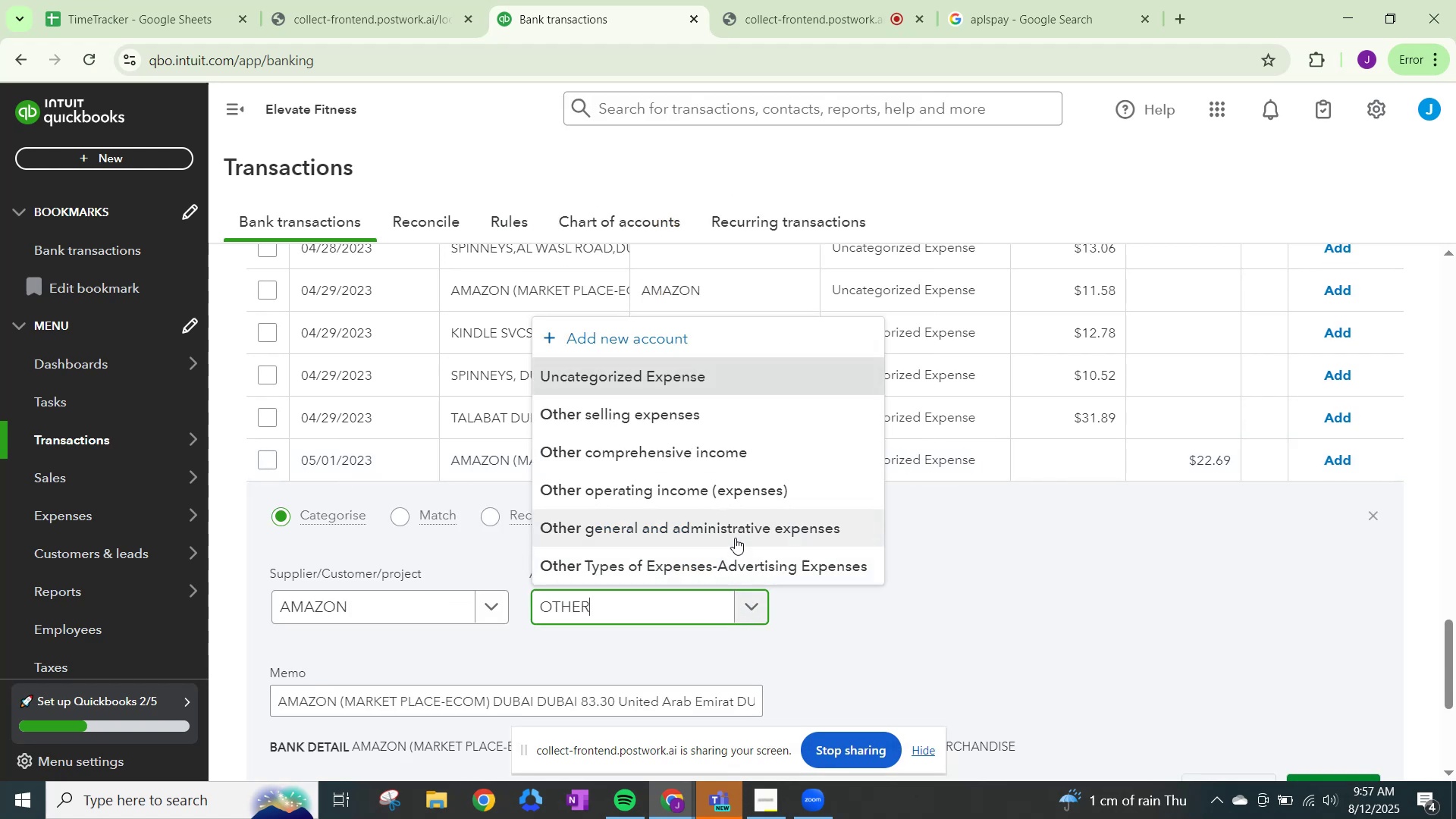 
left_click([737, 533])
 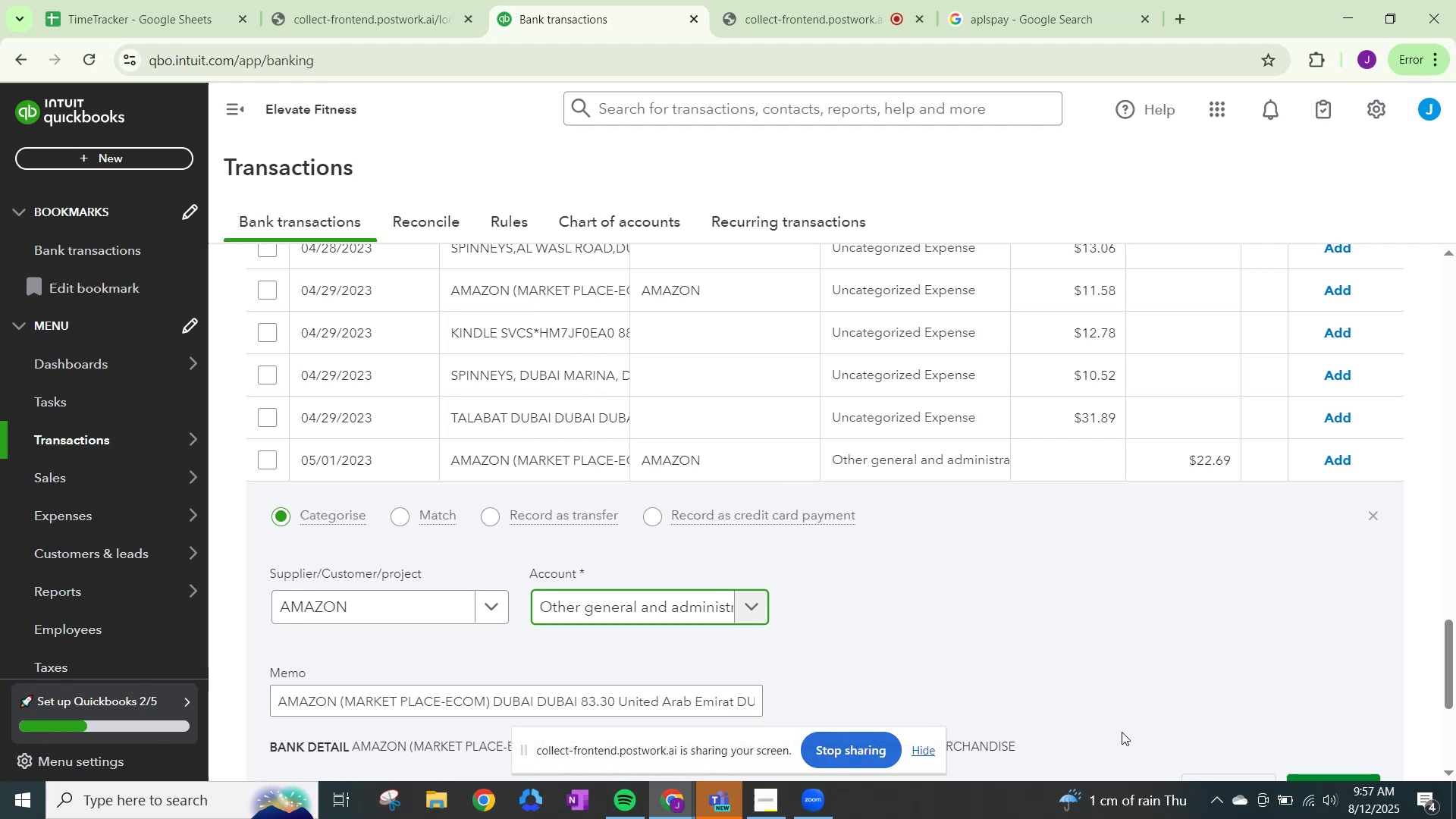 
scroll: coordinate [1302, 717], scroll_direction: down, amount: 1.0
 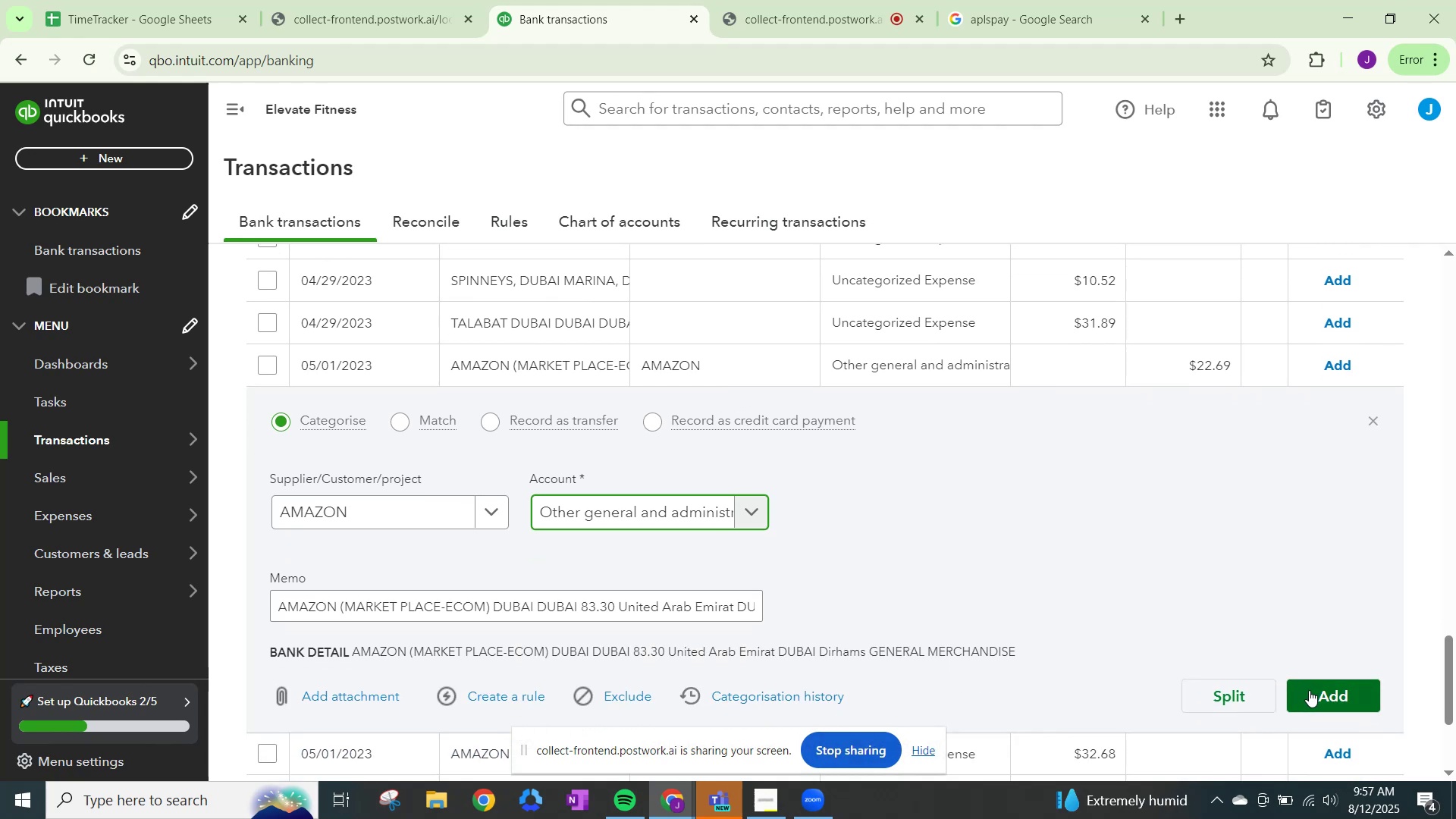 
left_click([1309, 690])
 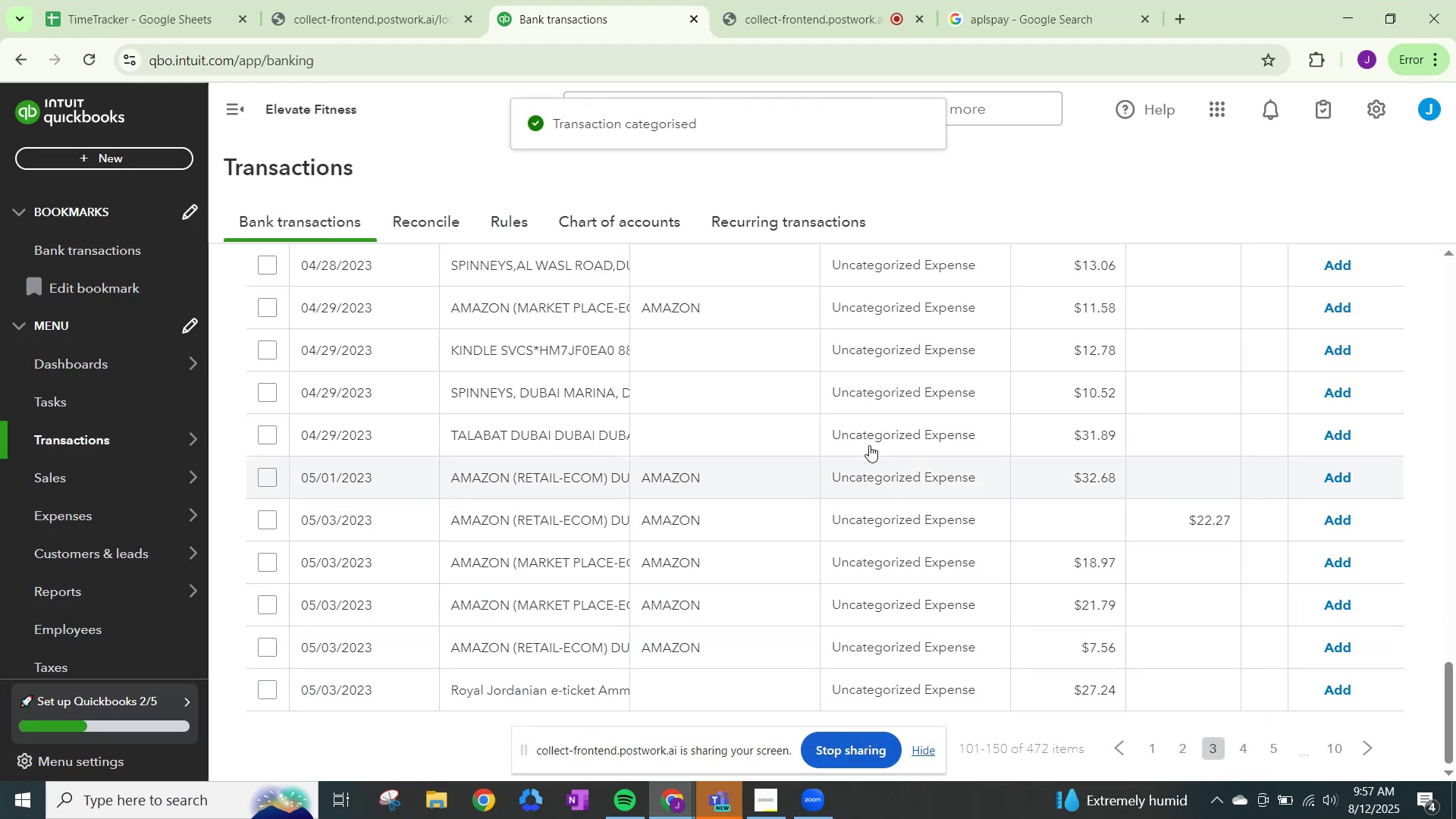 
left_click([902, 316])
 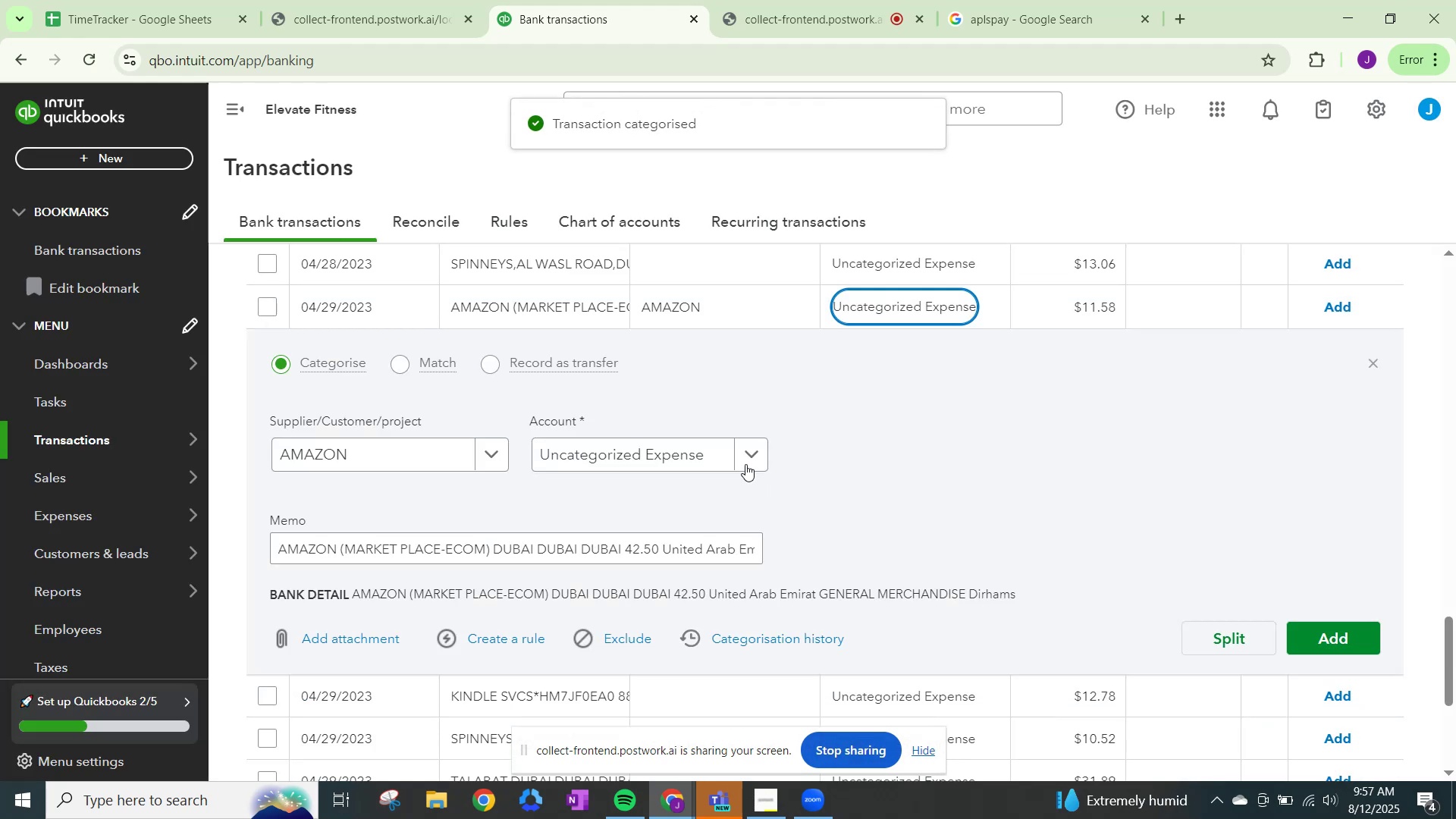 
left_click([748, 455])
 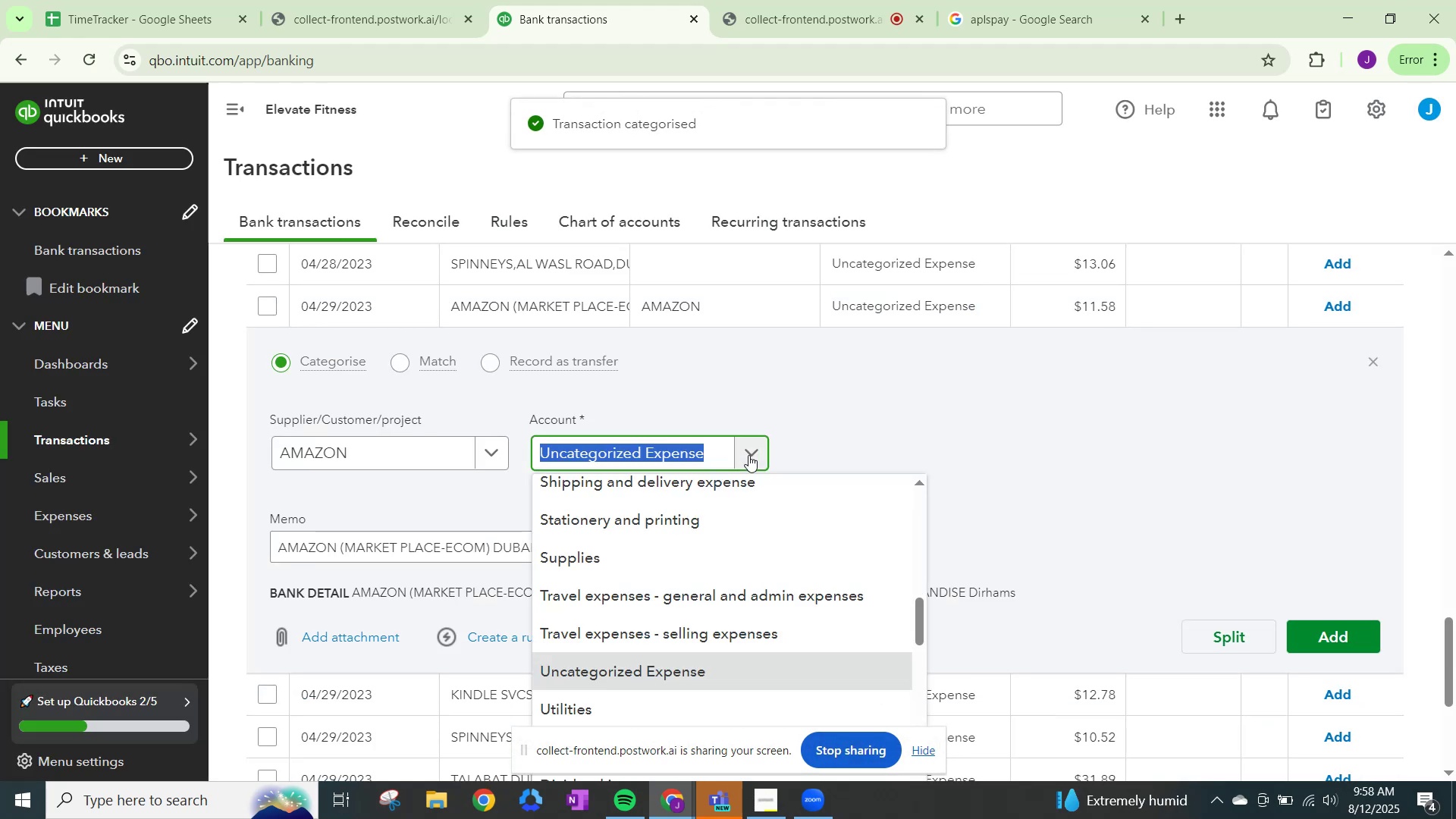 
type(OTHER)
 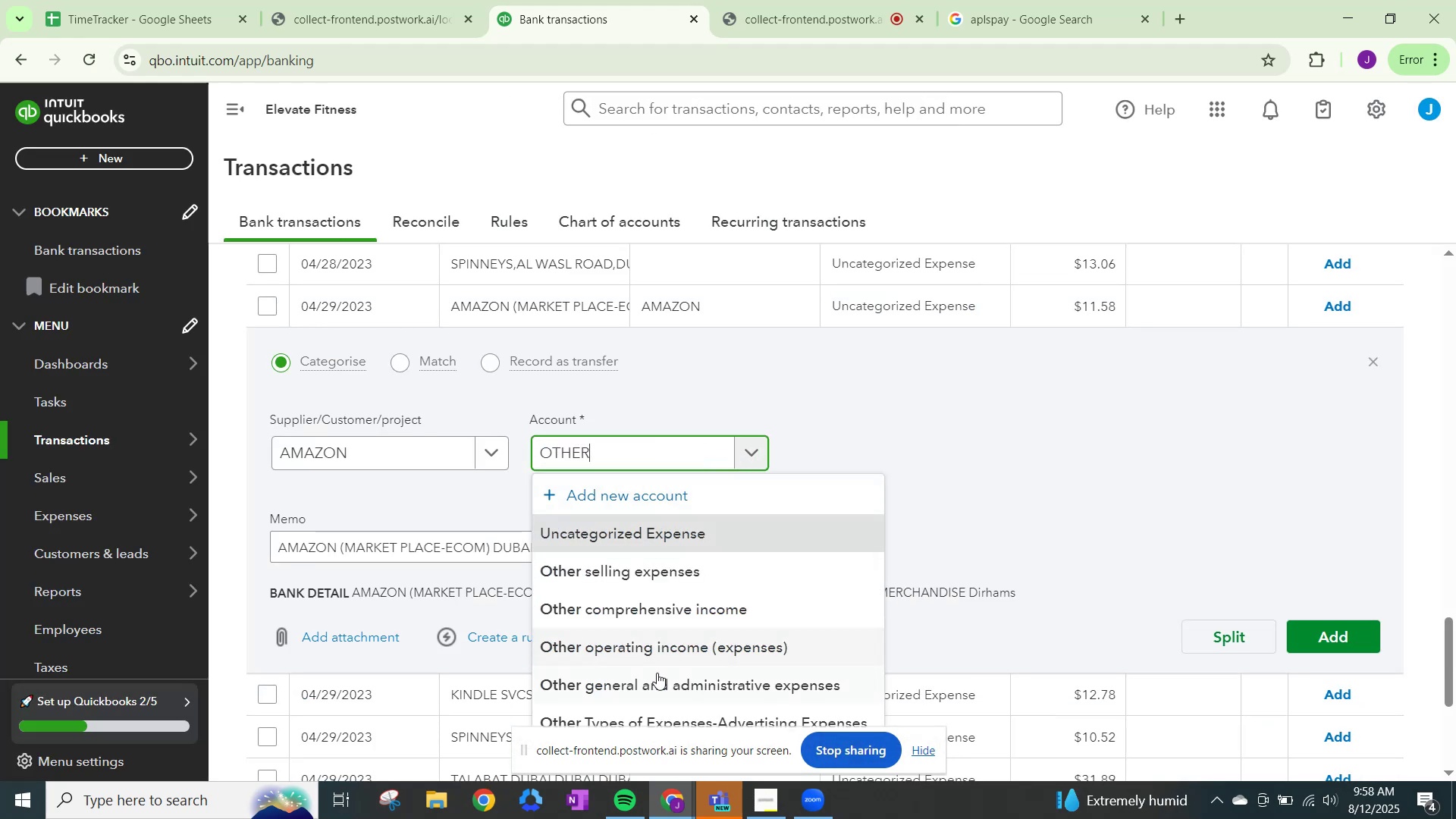 
left_click([657, 676])
 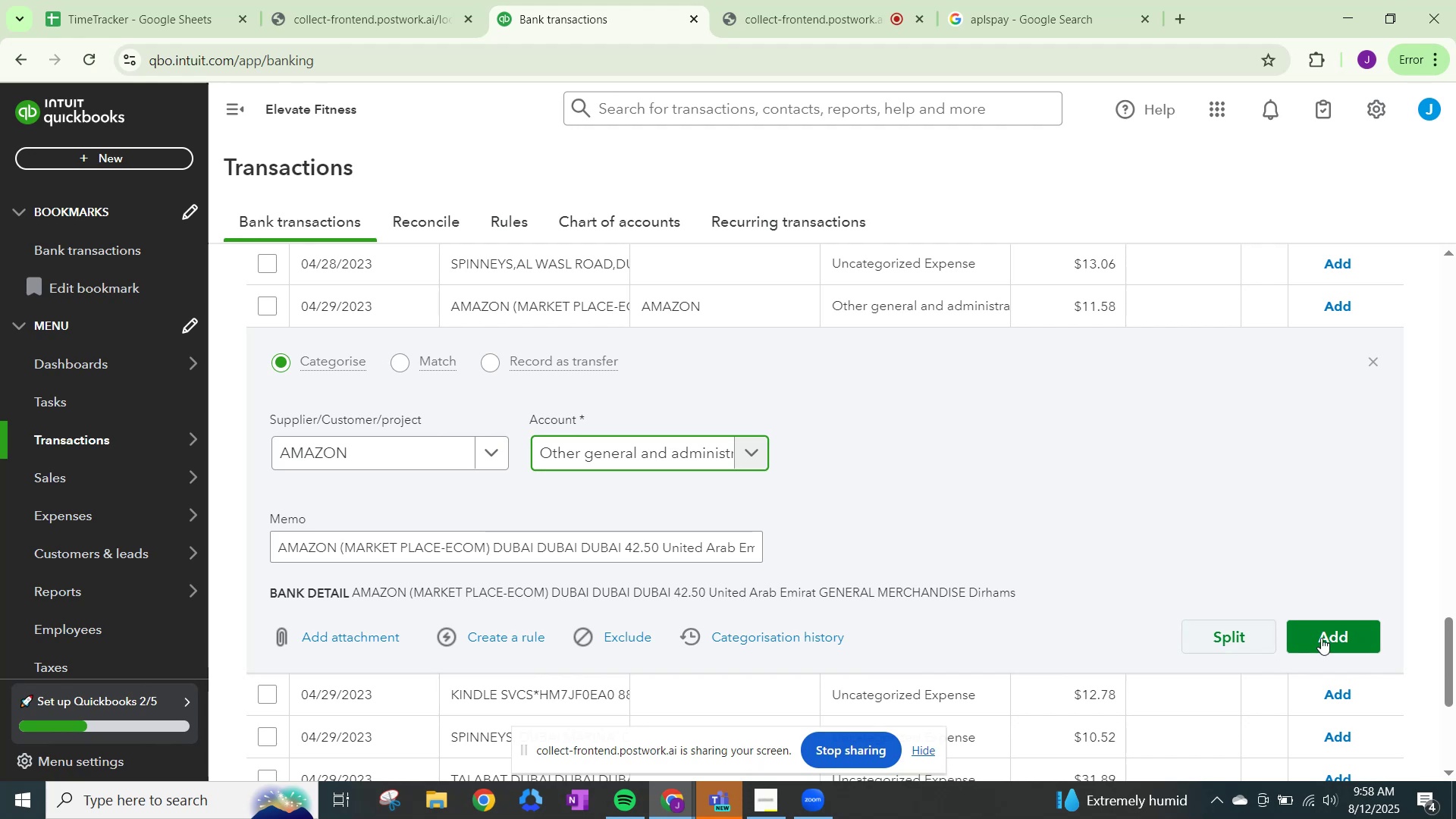 
left_click([1330, 637])
 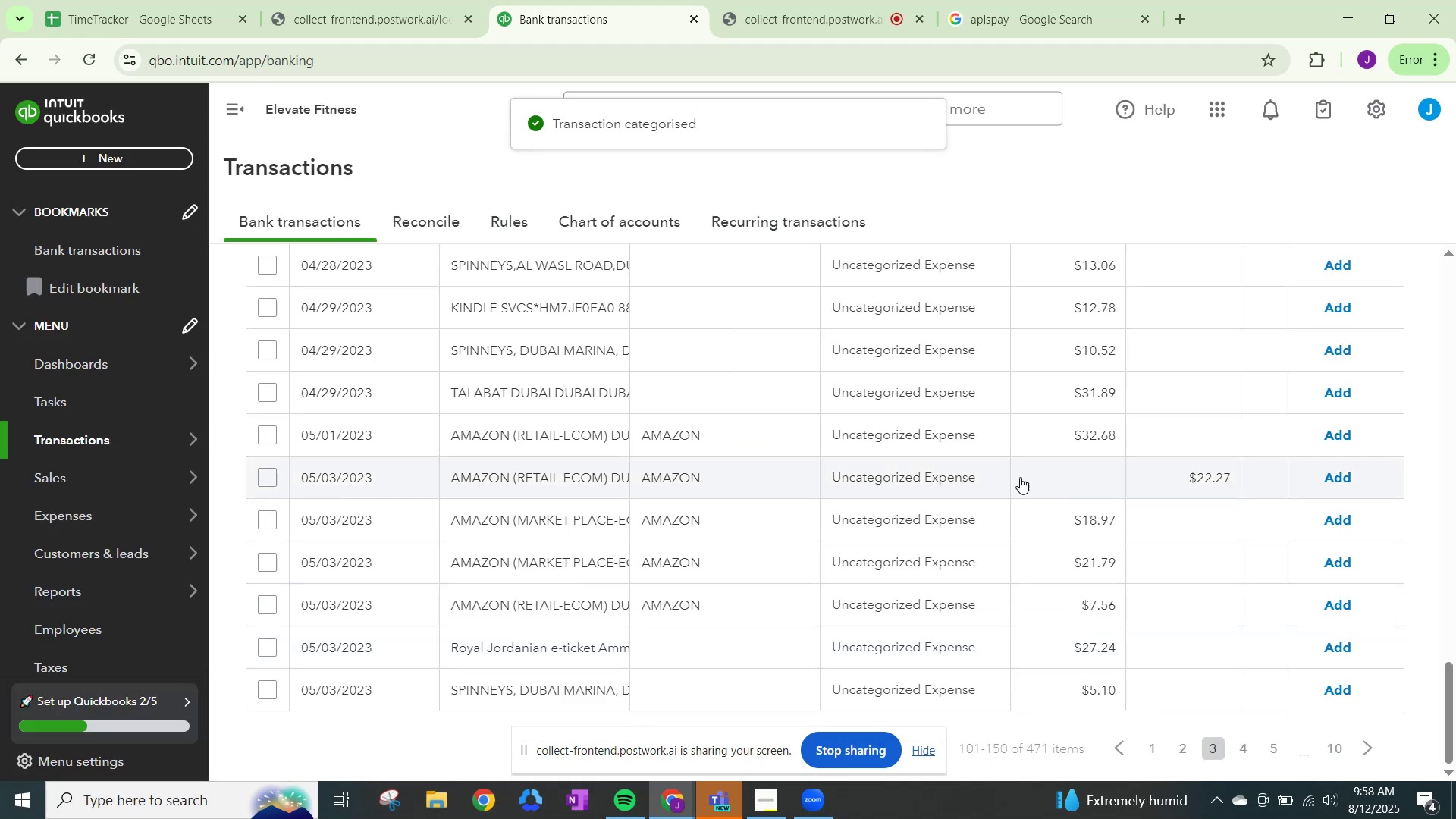 
wait(5.25)
 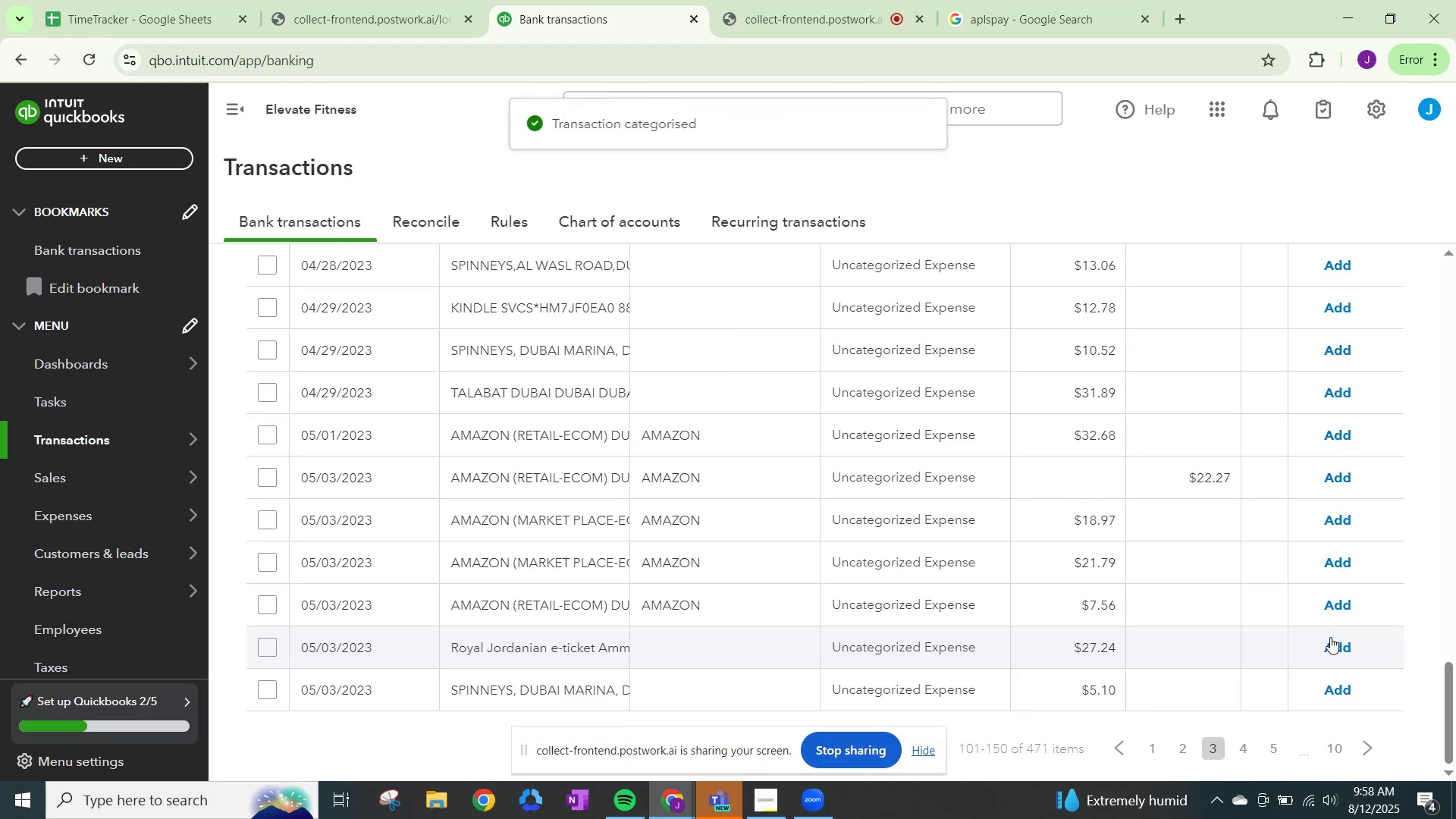 
left_click([914, 439])
 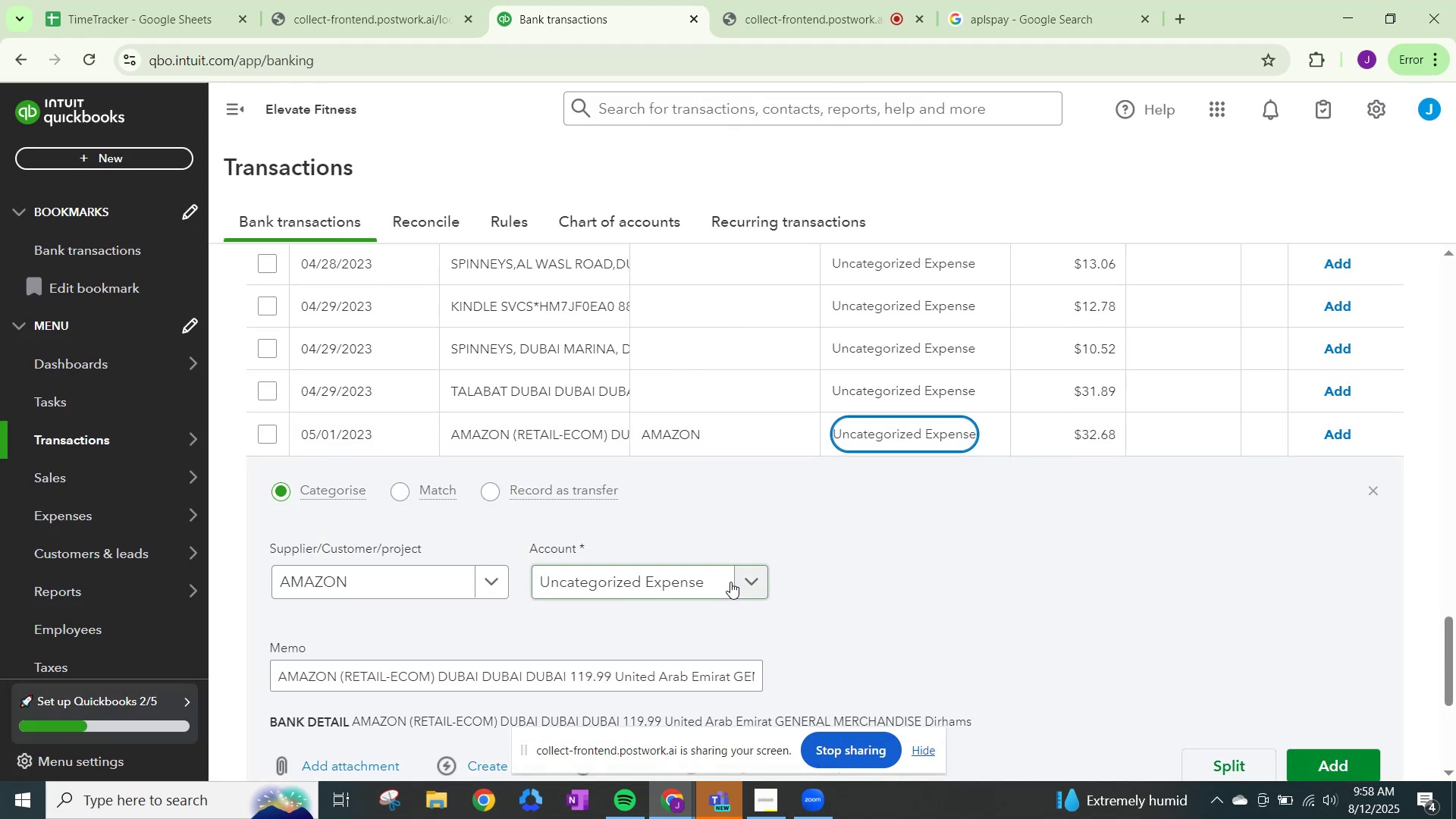 
left_click([761, 582])
 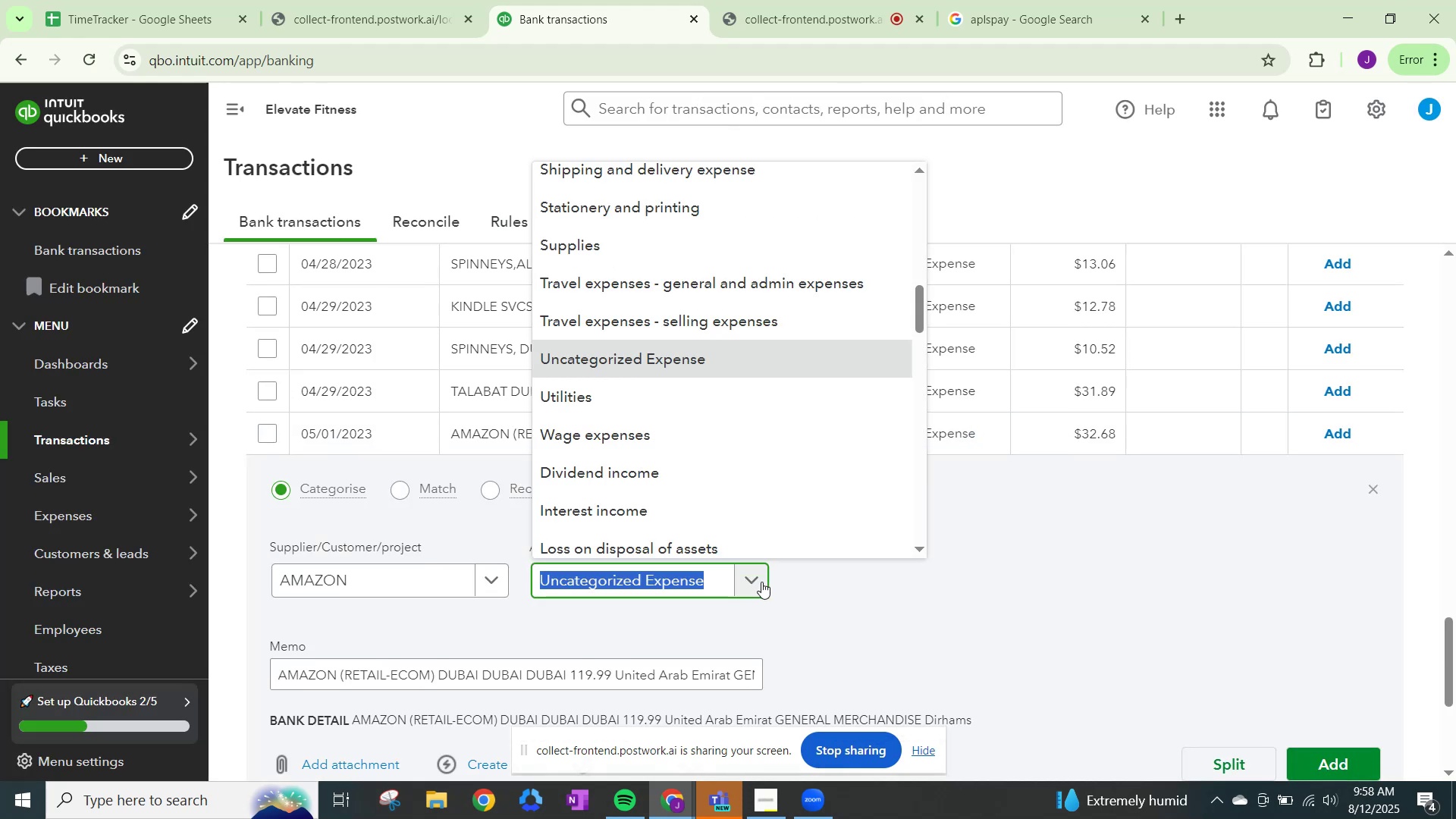 
type(OTHER)
 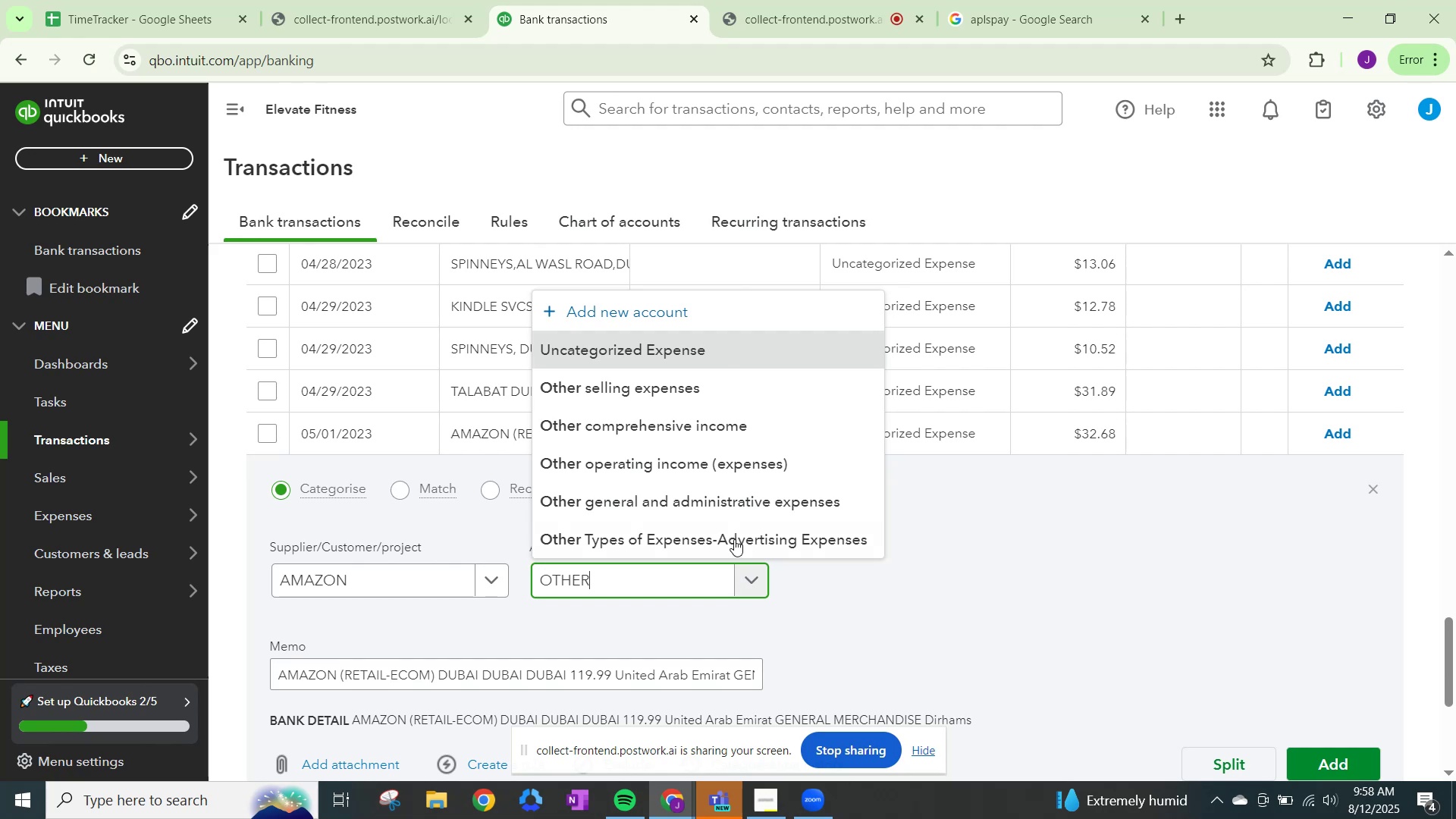 
left_click([731, 498])
 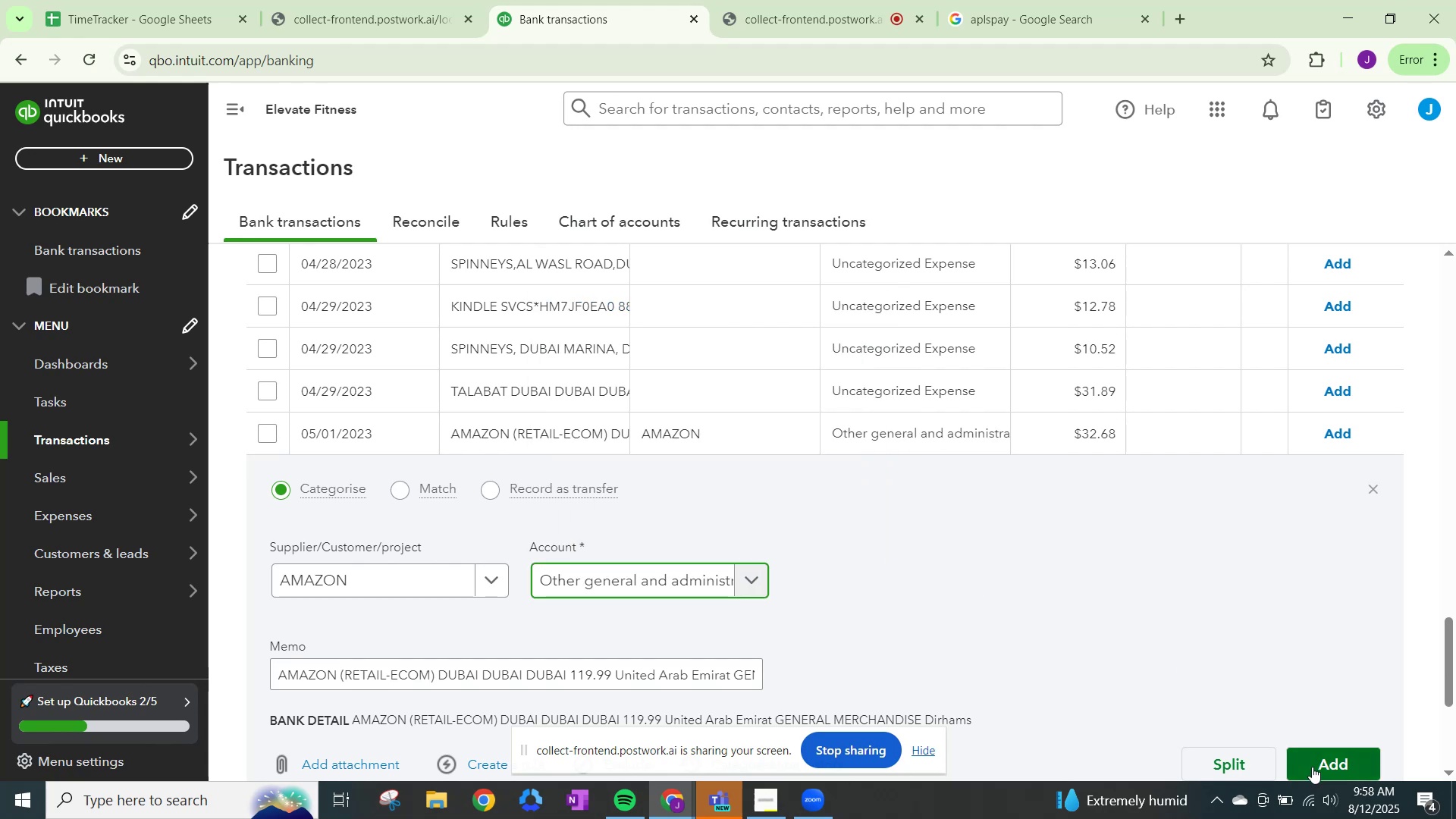 
left_click([1312, 767])
 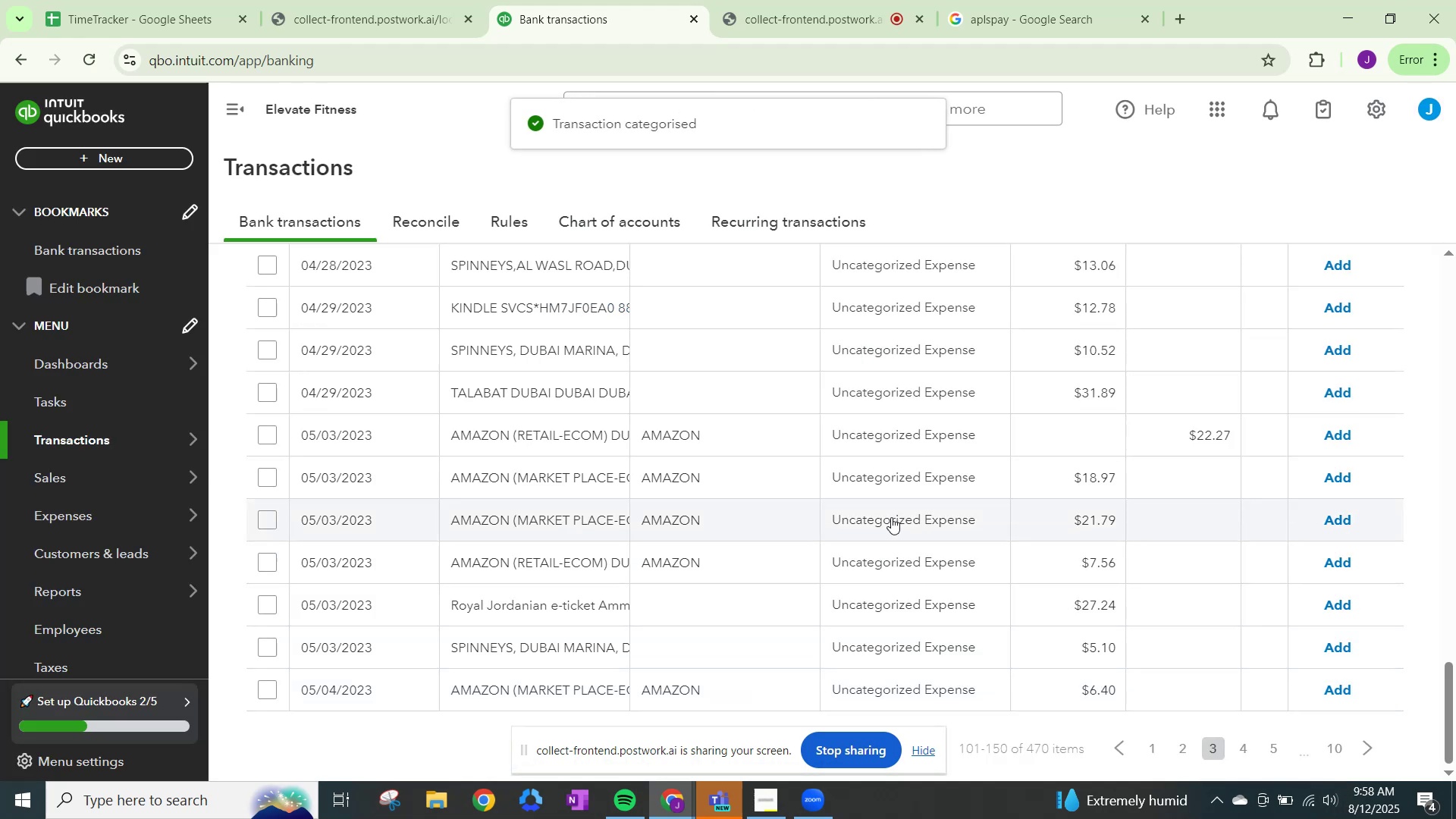 
left_click([876, 425])
 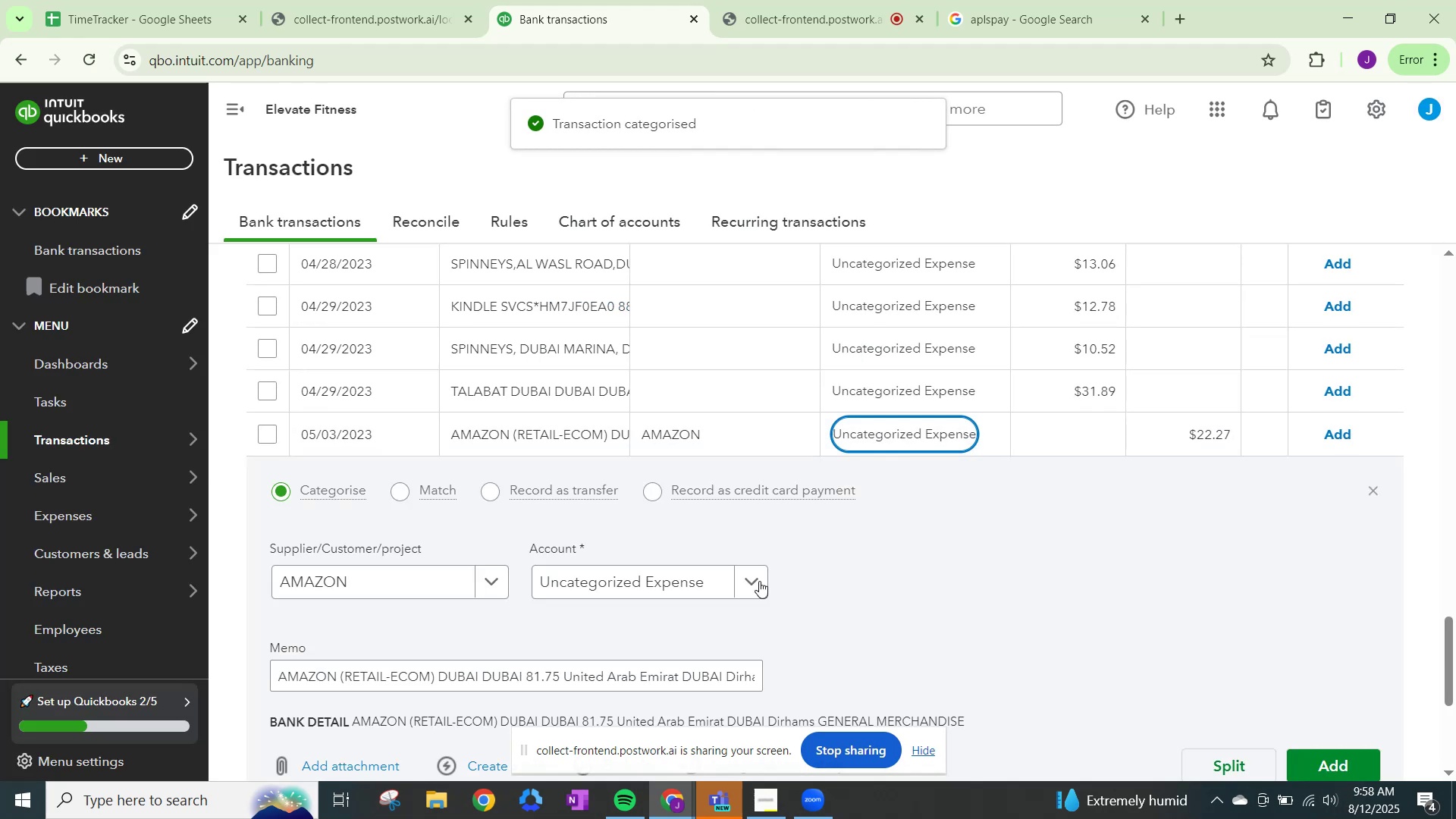 
left_click([740, 579])
 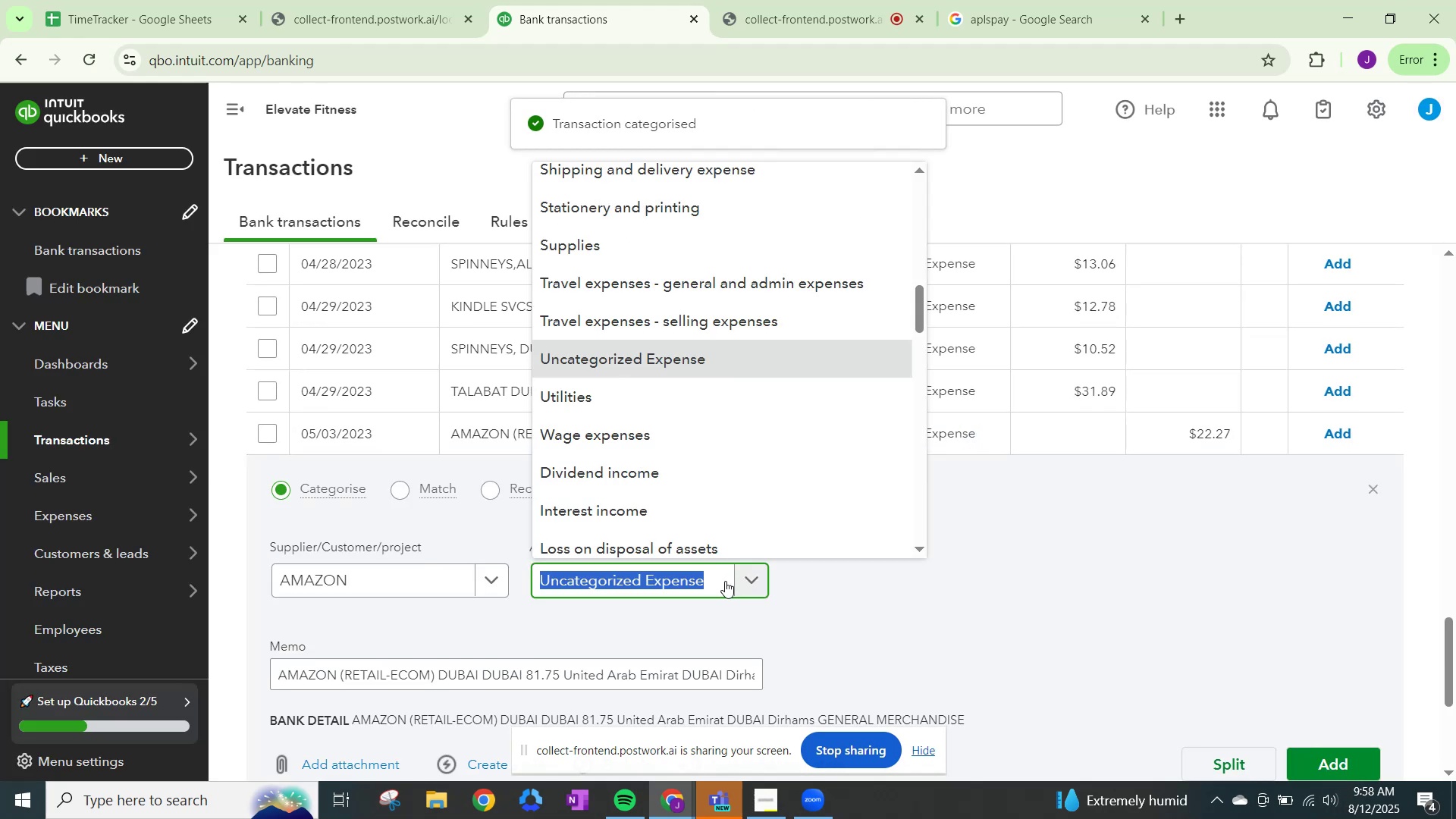 
type(OTHER)
 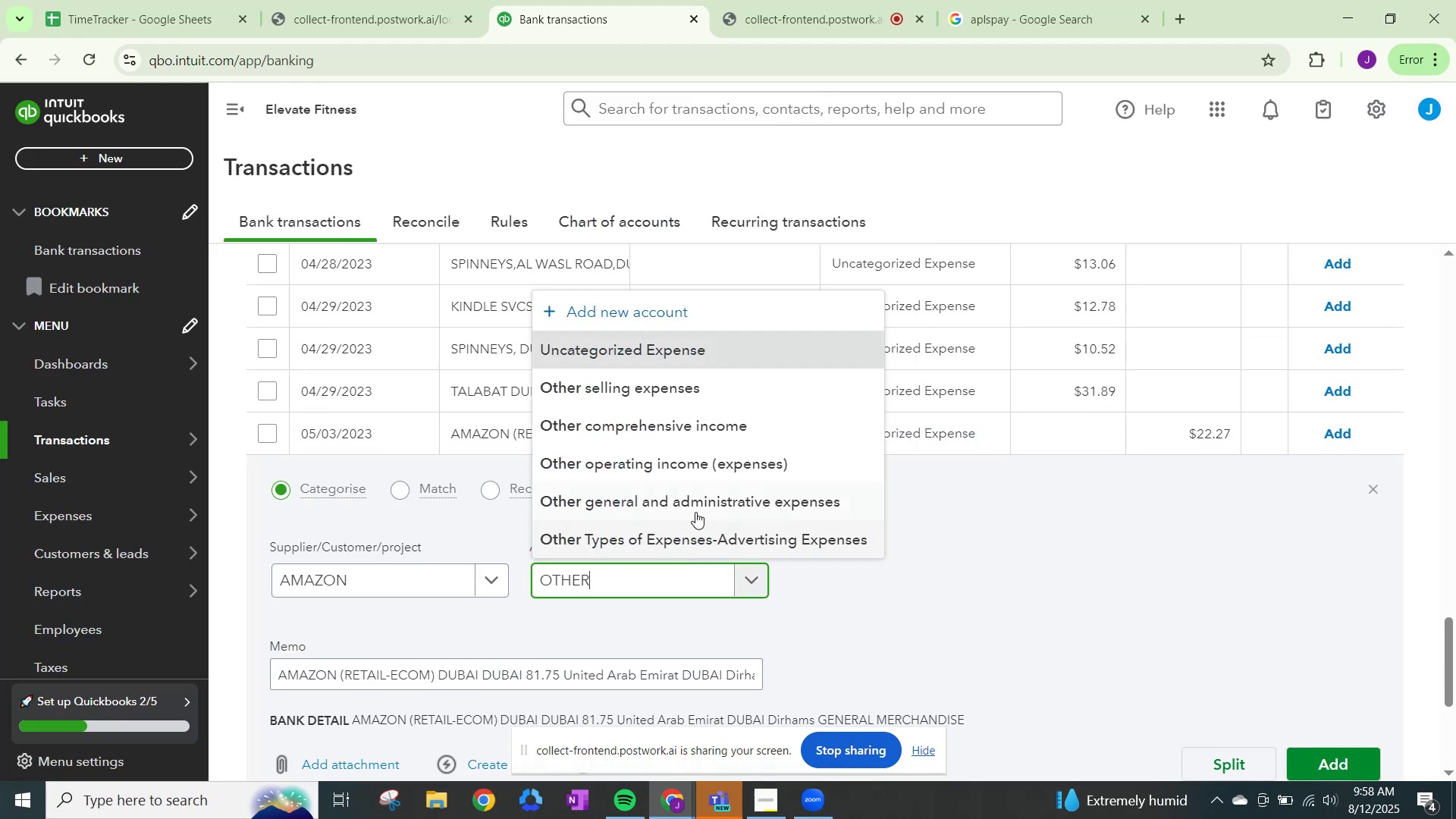 
left_click([699, 507])
 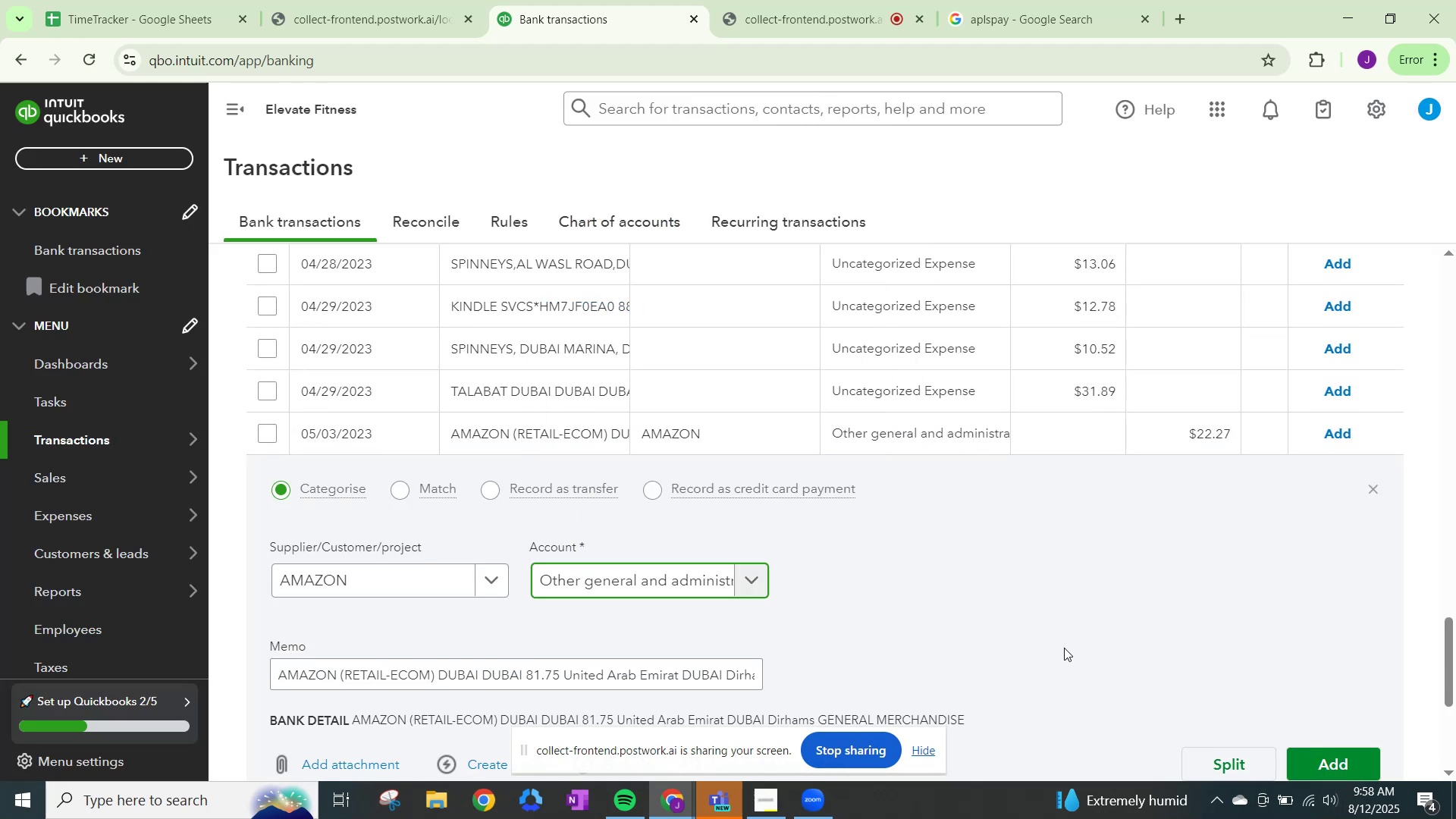 
scroll: coordinate [1186, 693], scroll_direction: down, amount: 1.0
 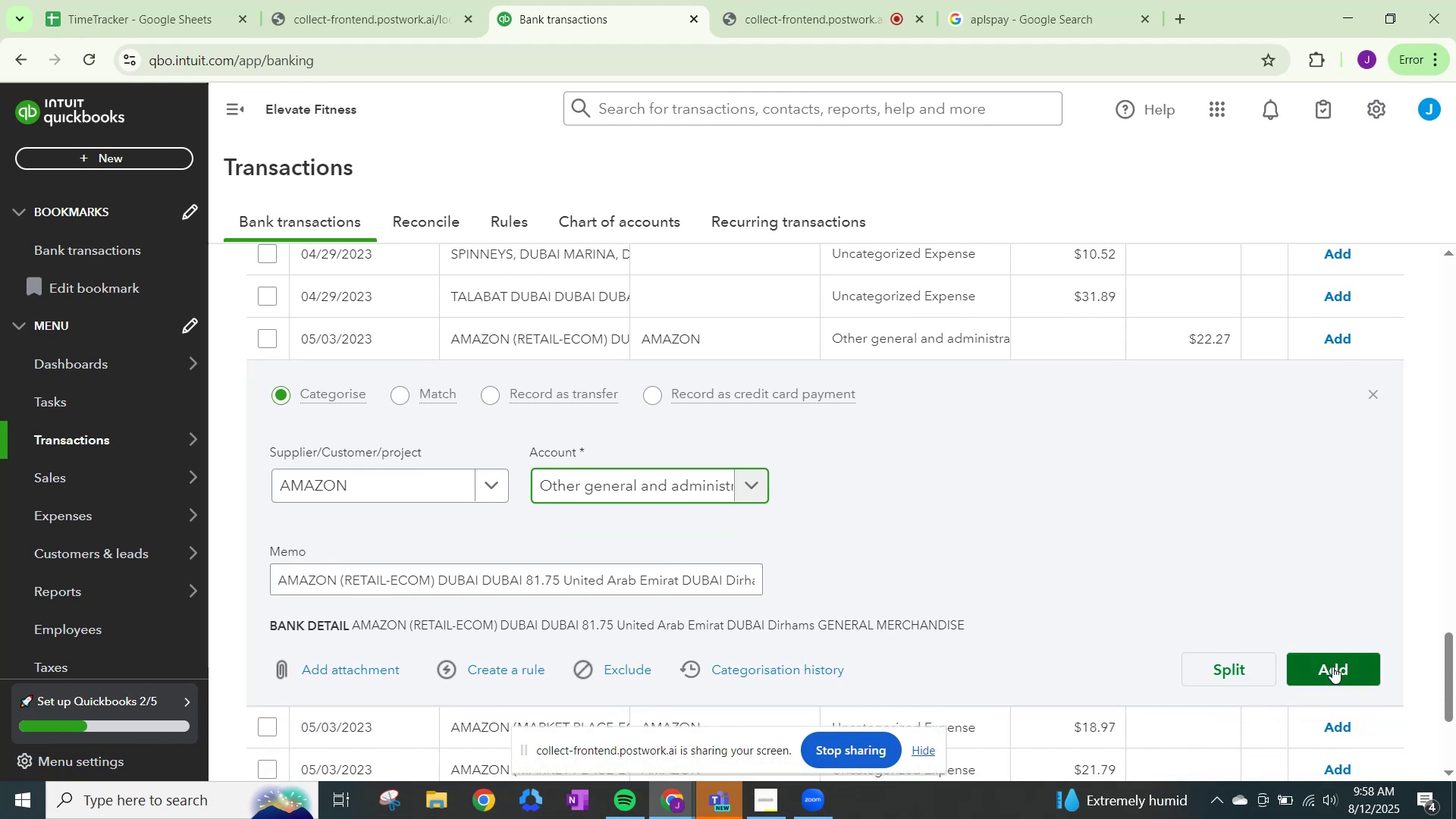 
left_click([1332, 667])
 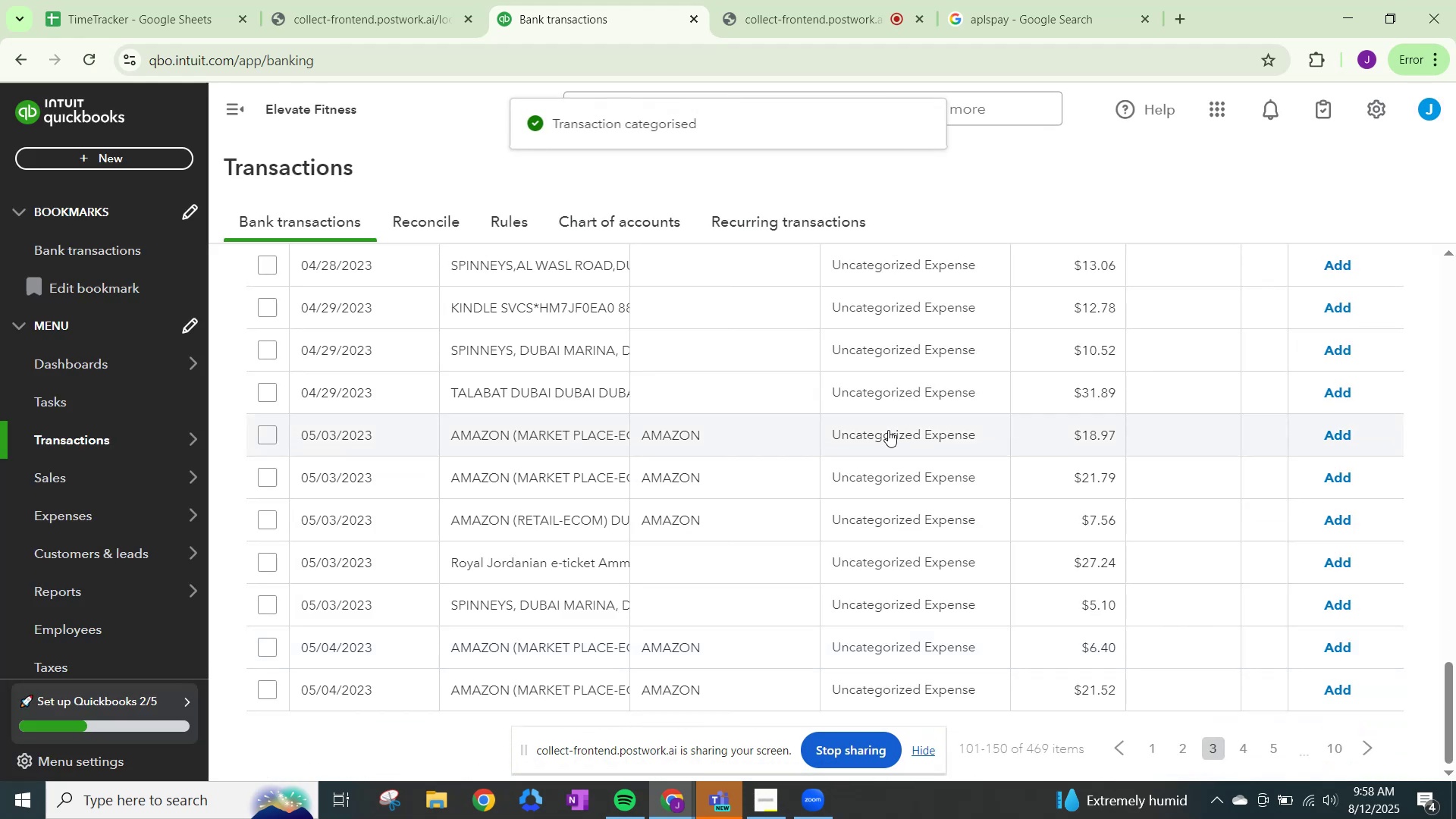 
left_click([871, 425])
 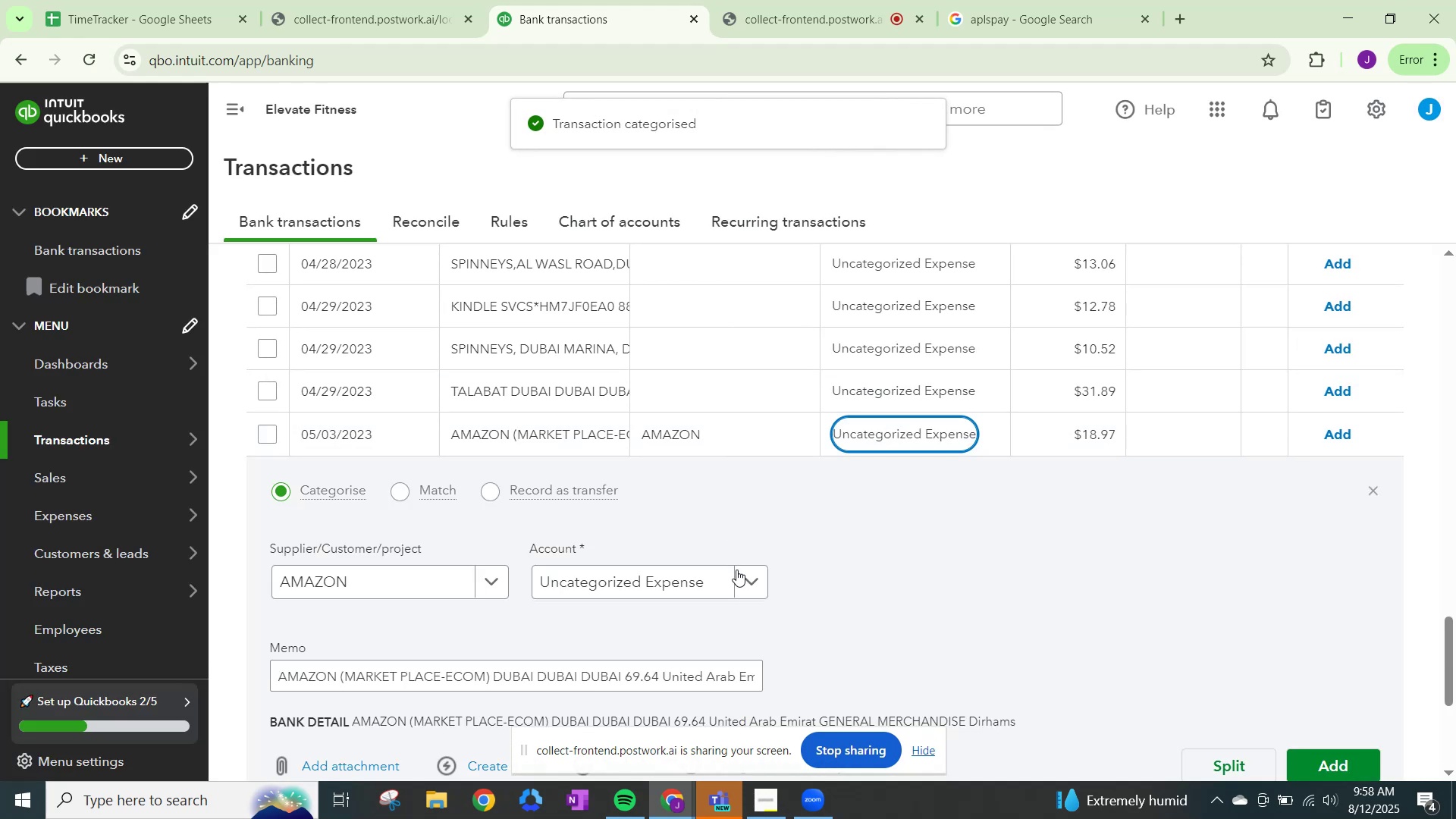 
left_click([749, 576])
 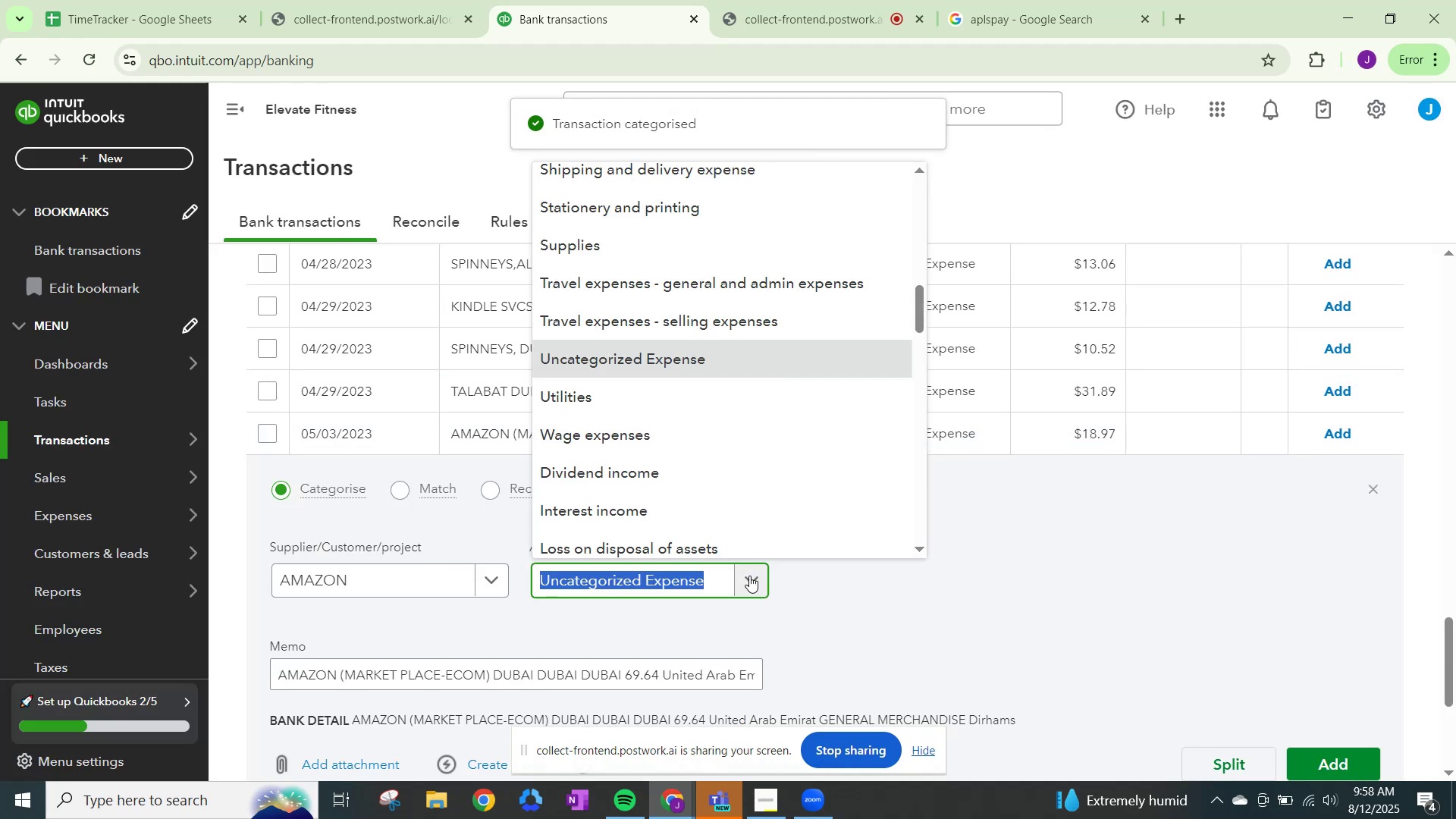 
type(OTHER)
 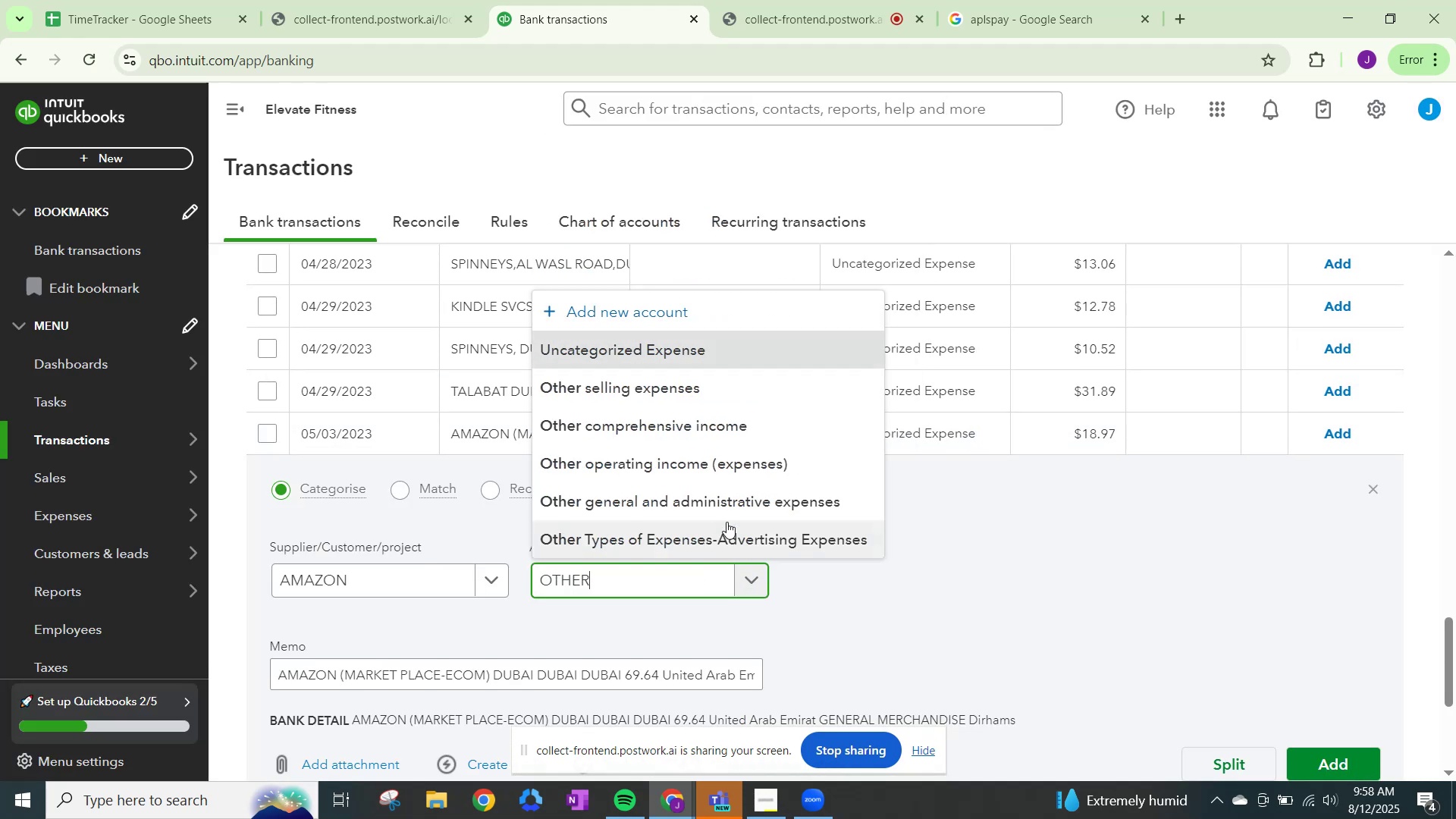 
left_click([717, 499])
 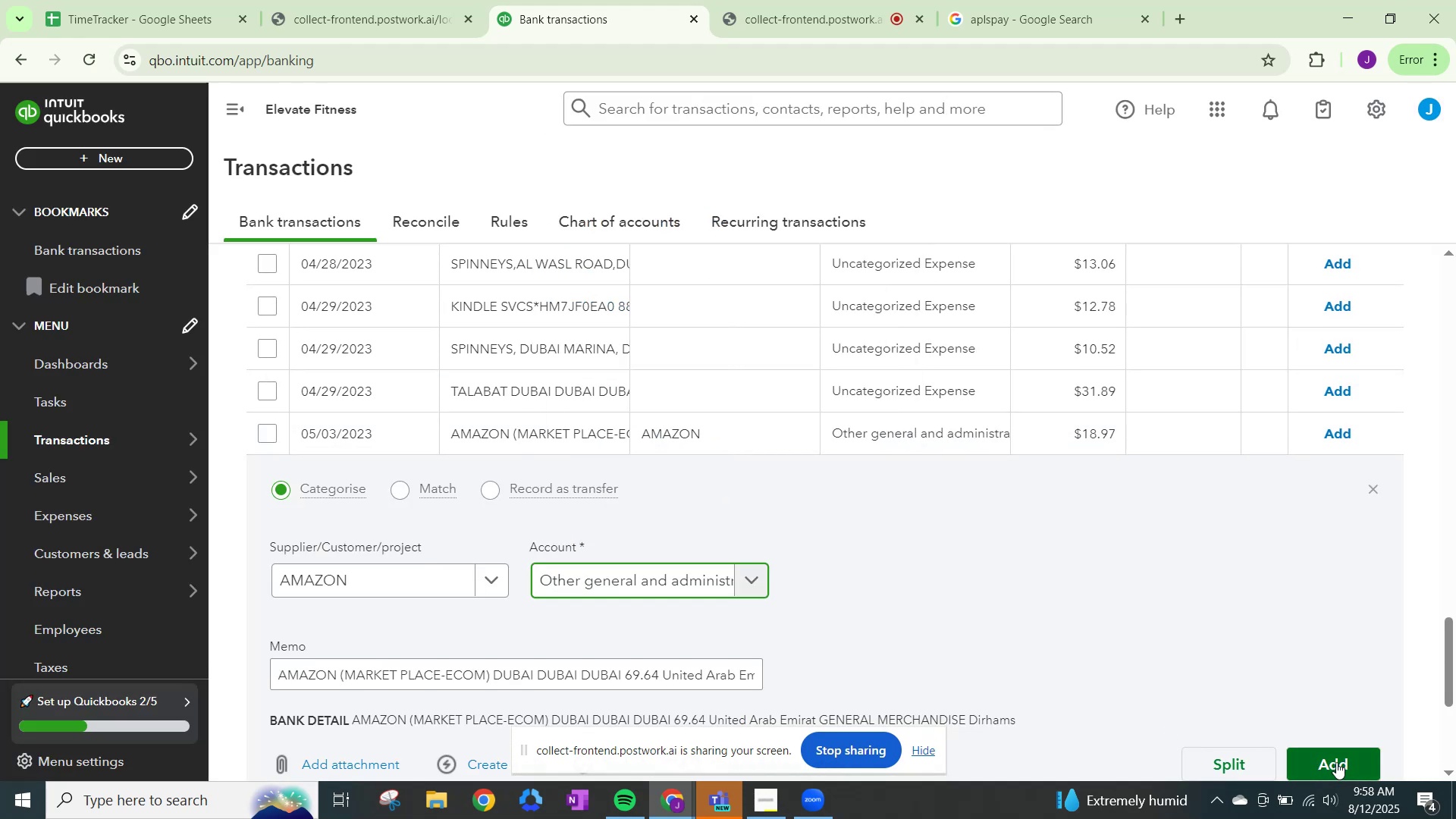 
left_click([1336, 762])
 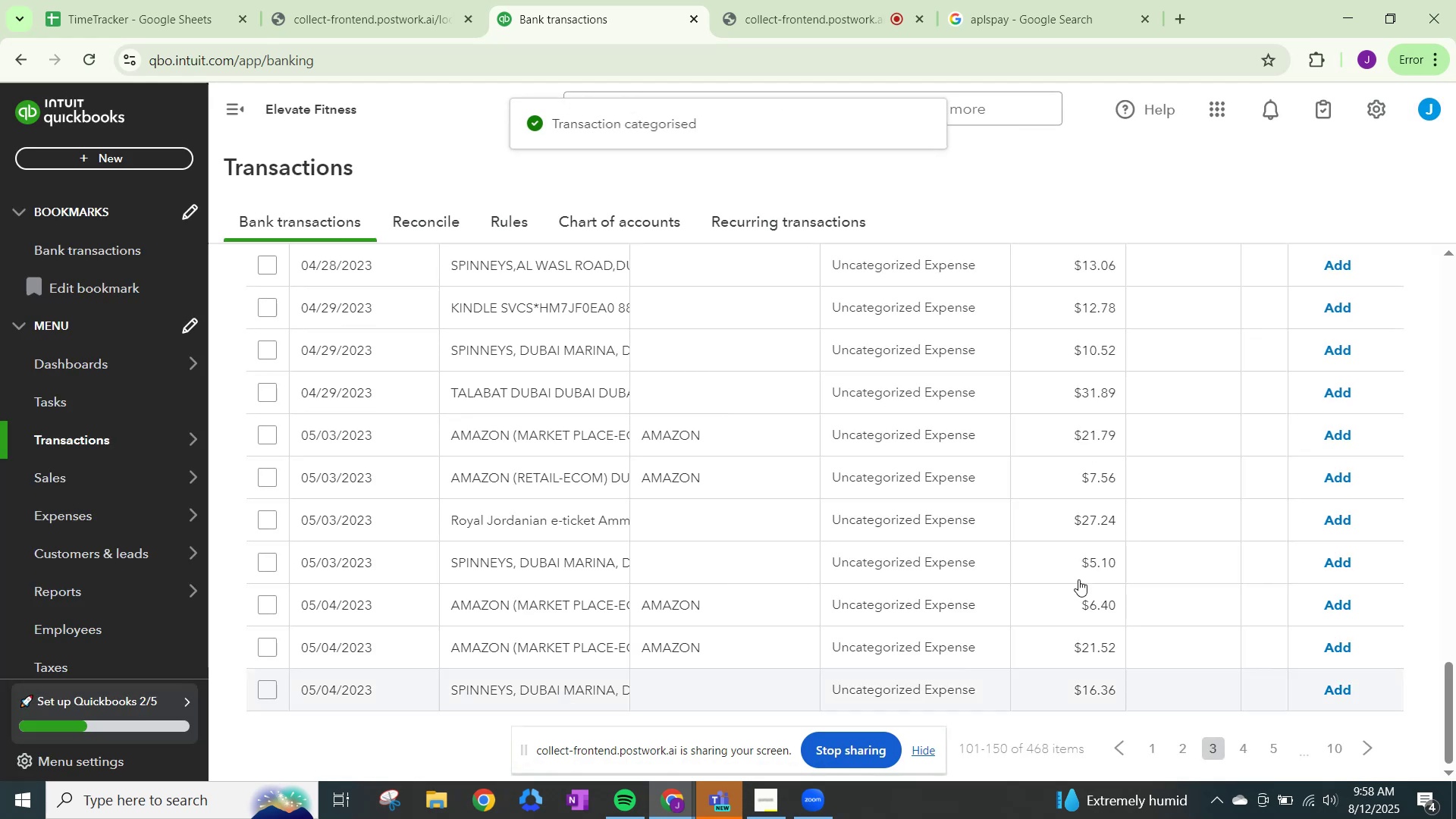 
left_click([915, 432])
 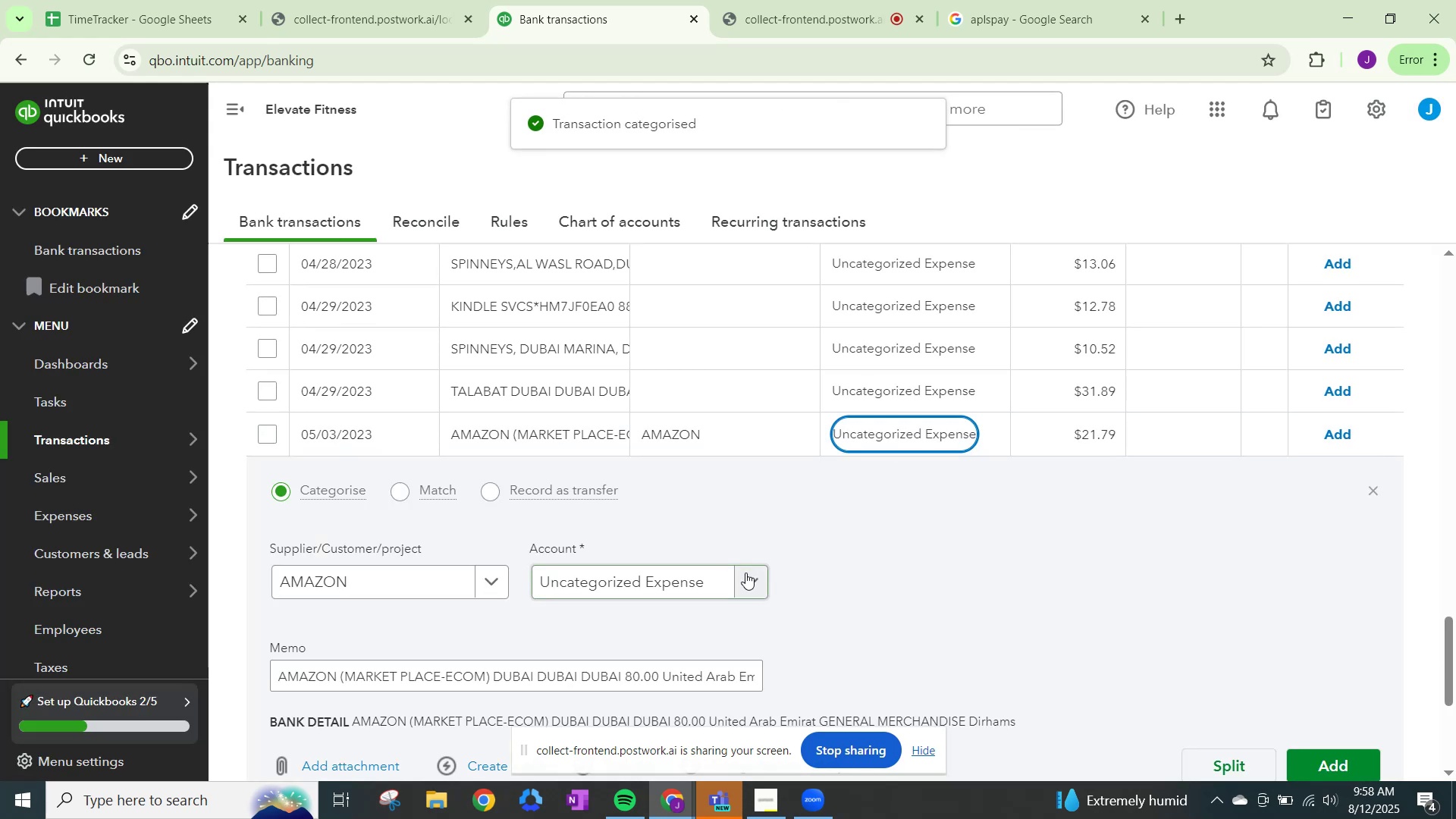 
left_click([744, 574])
 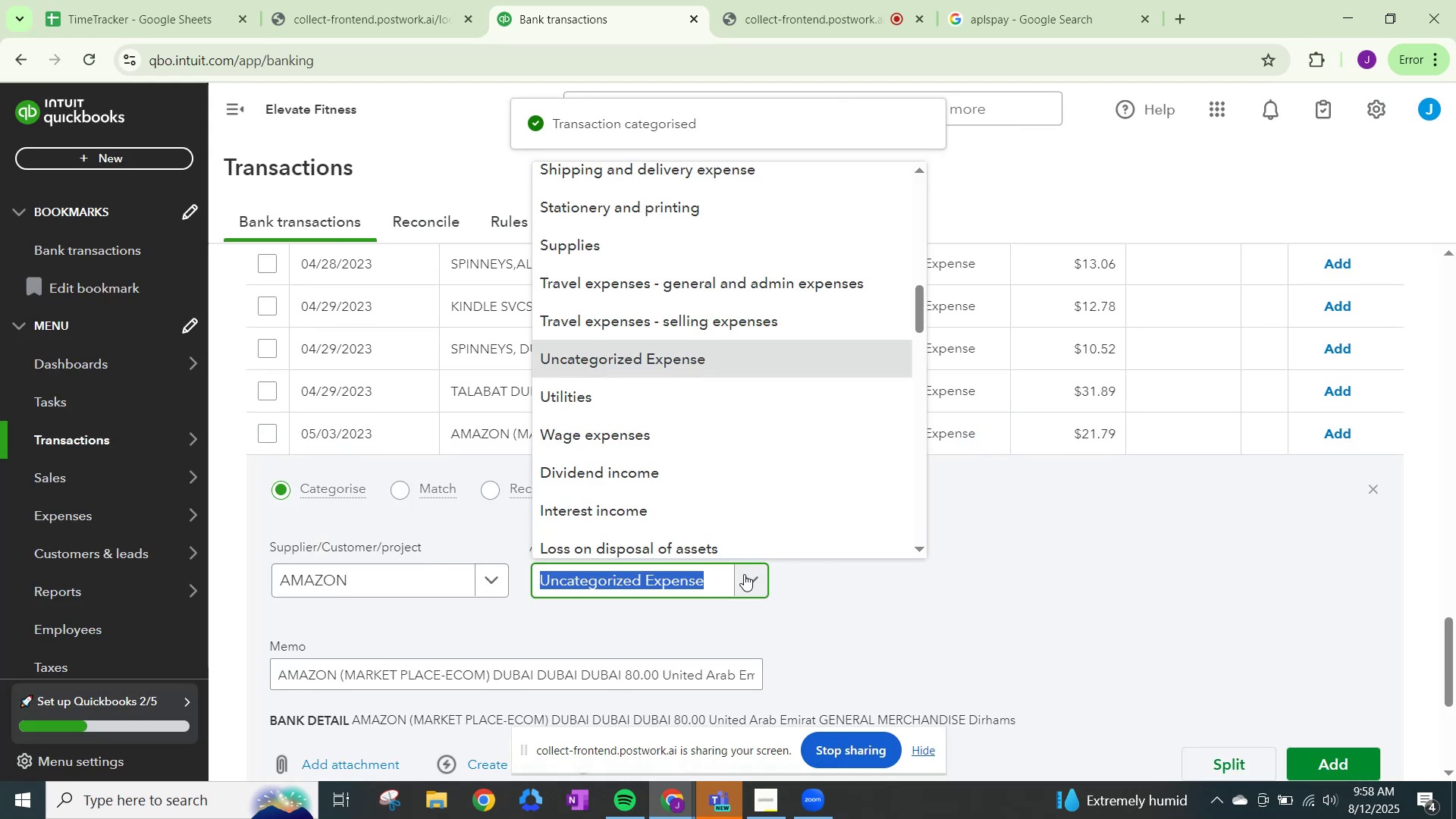 
type(OTHER)
 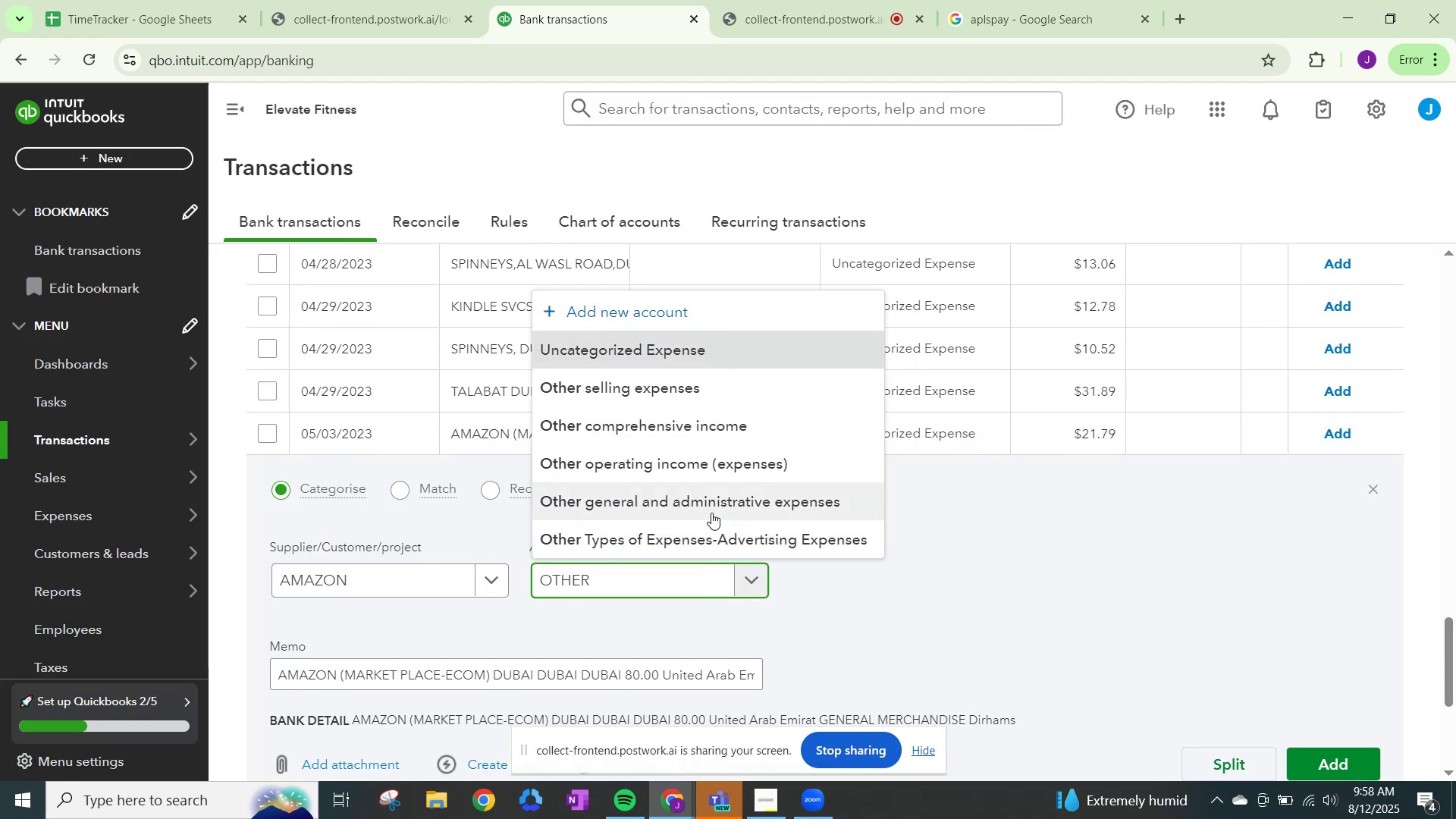 
left_click([711, 513])
 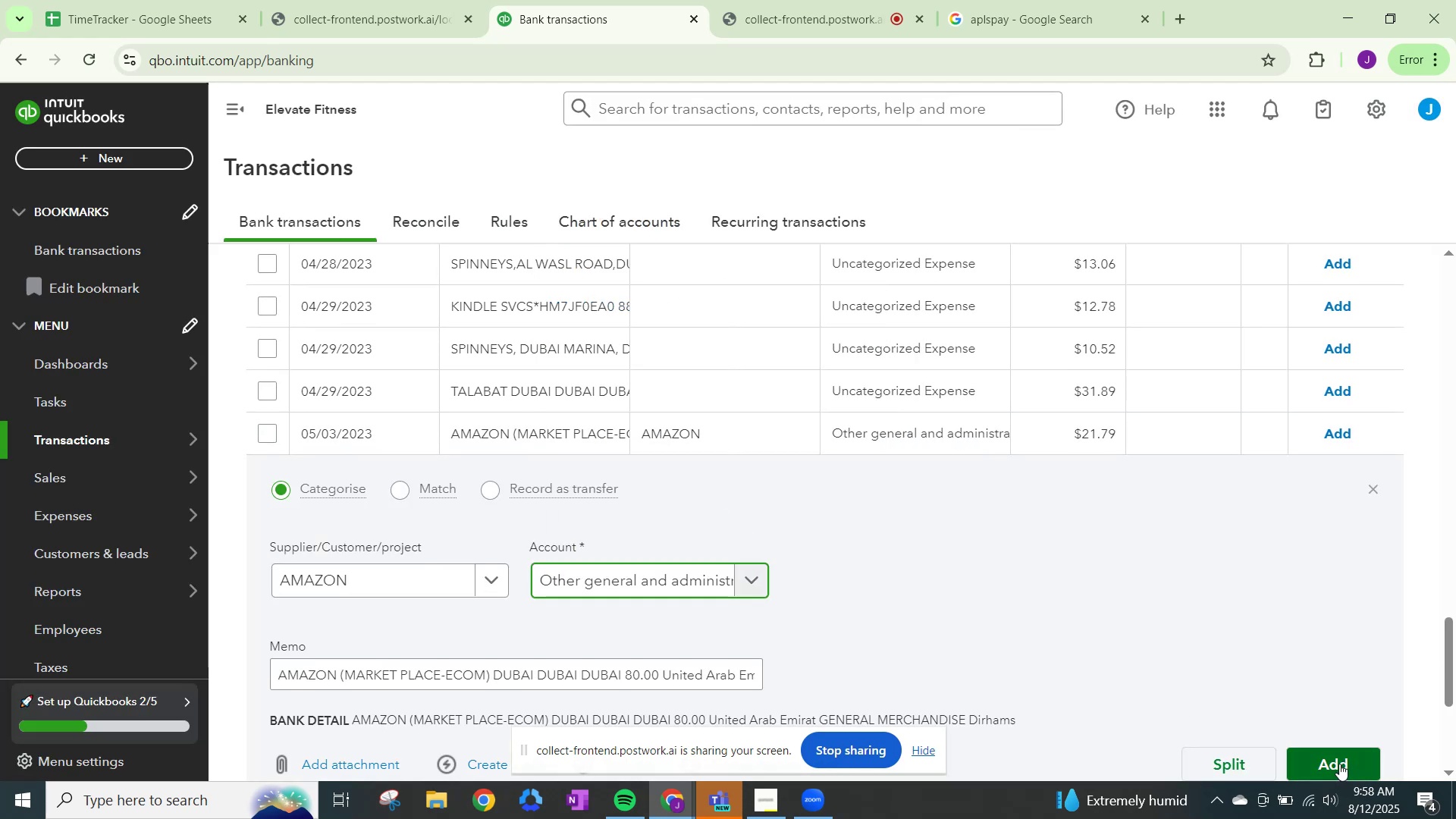 
left_click([1339, 764])
 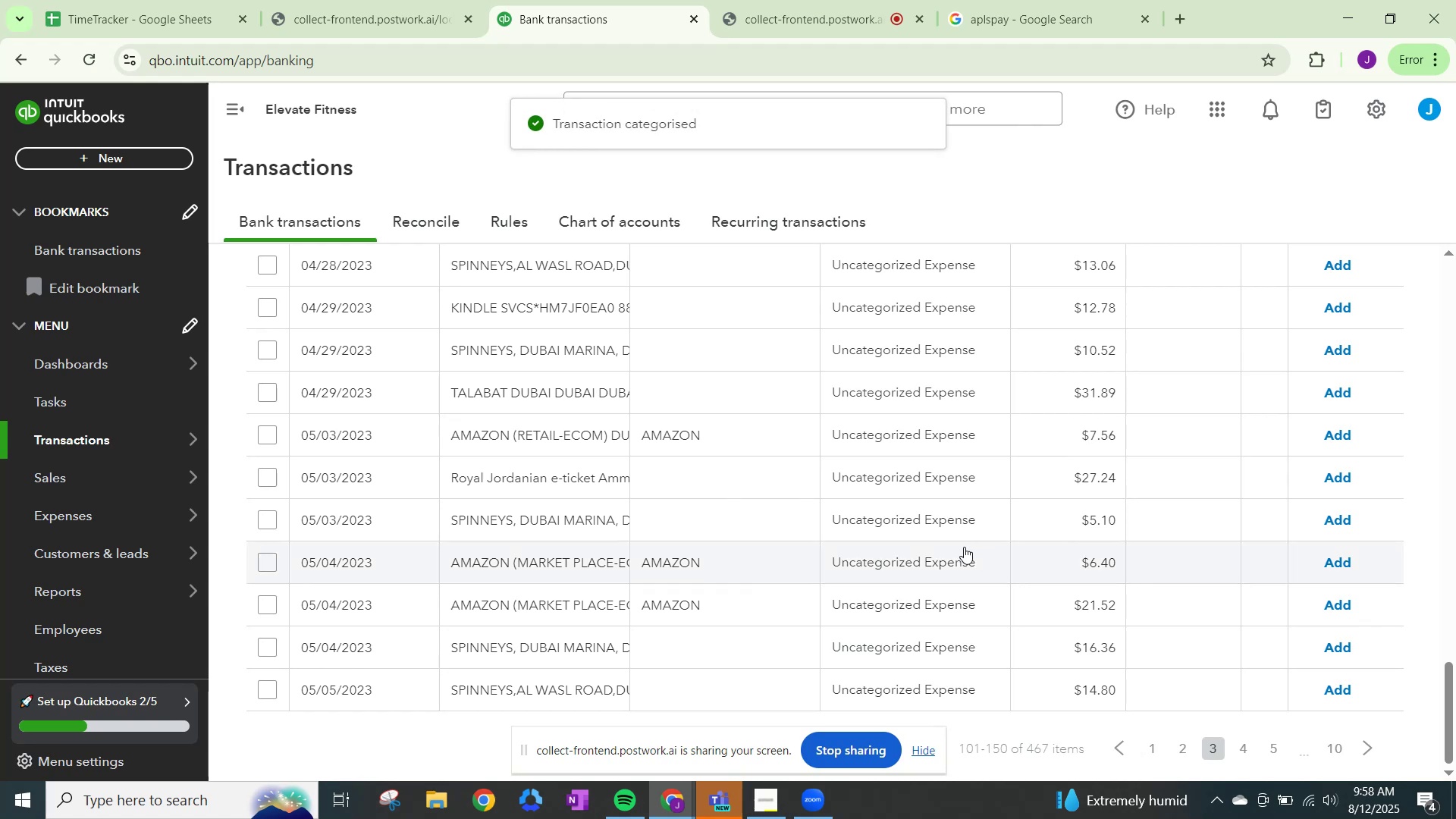 
left_click([915, 431])
 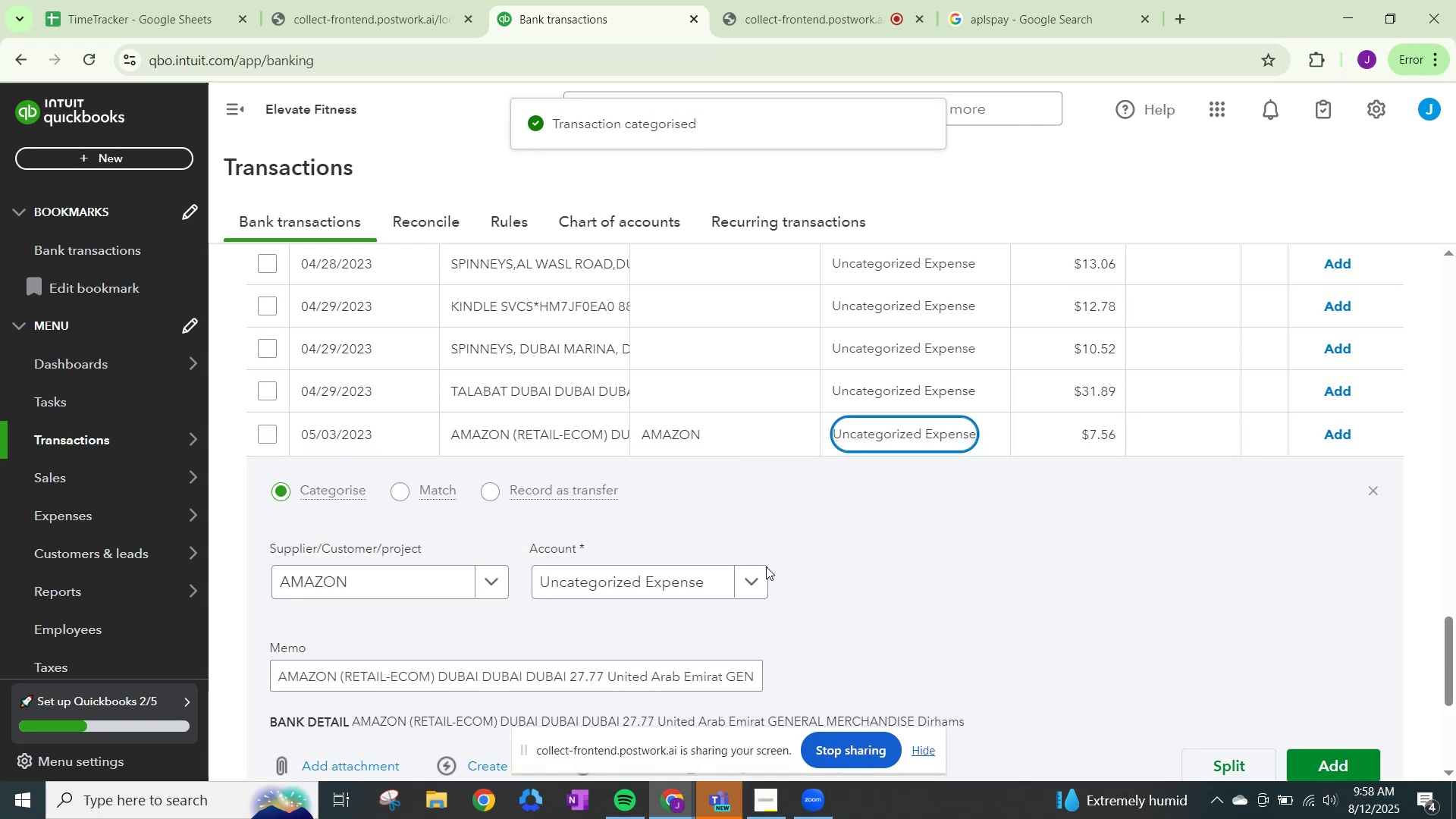 
left_click([752, 574])
 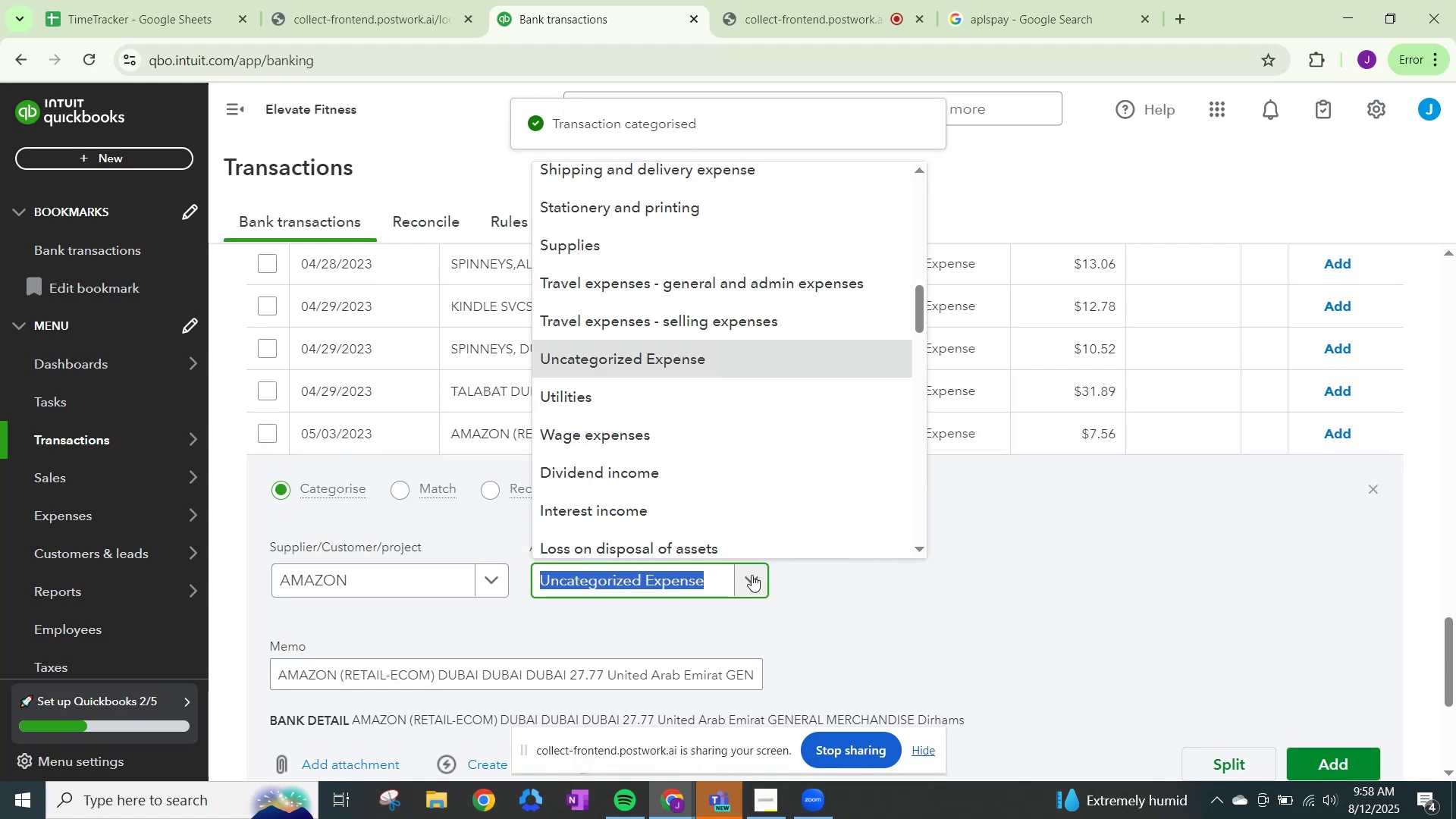 
type(OTHER)
 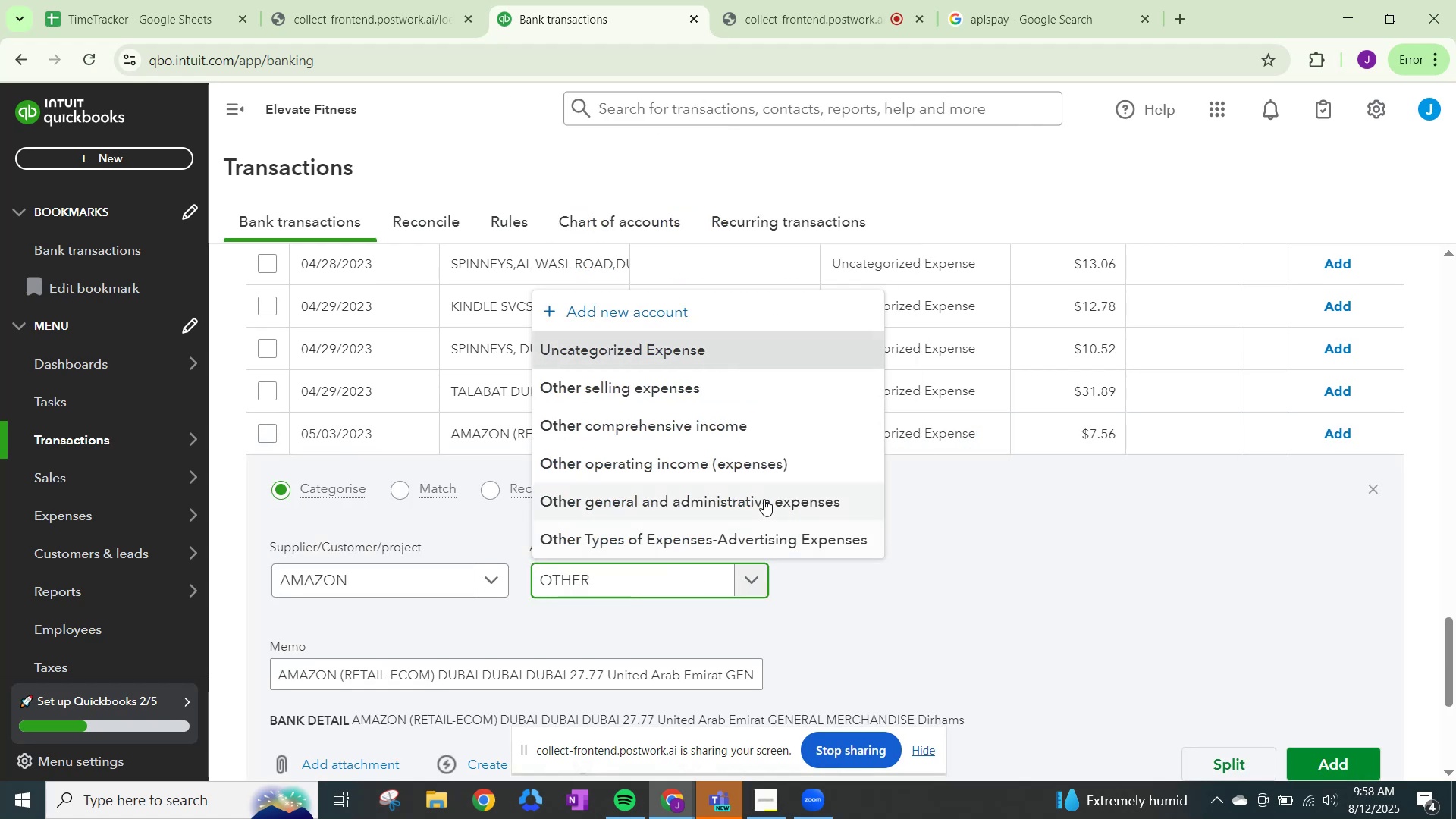 
left_click([764, 499])
 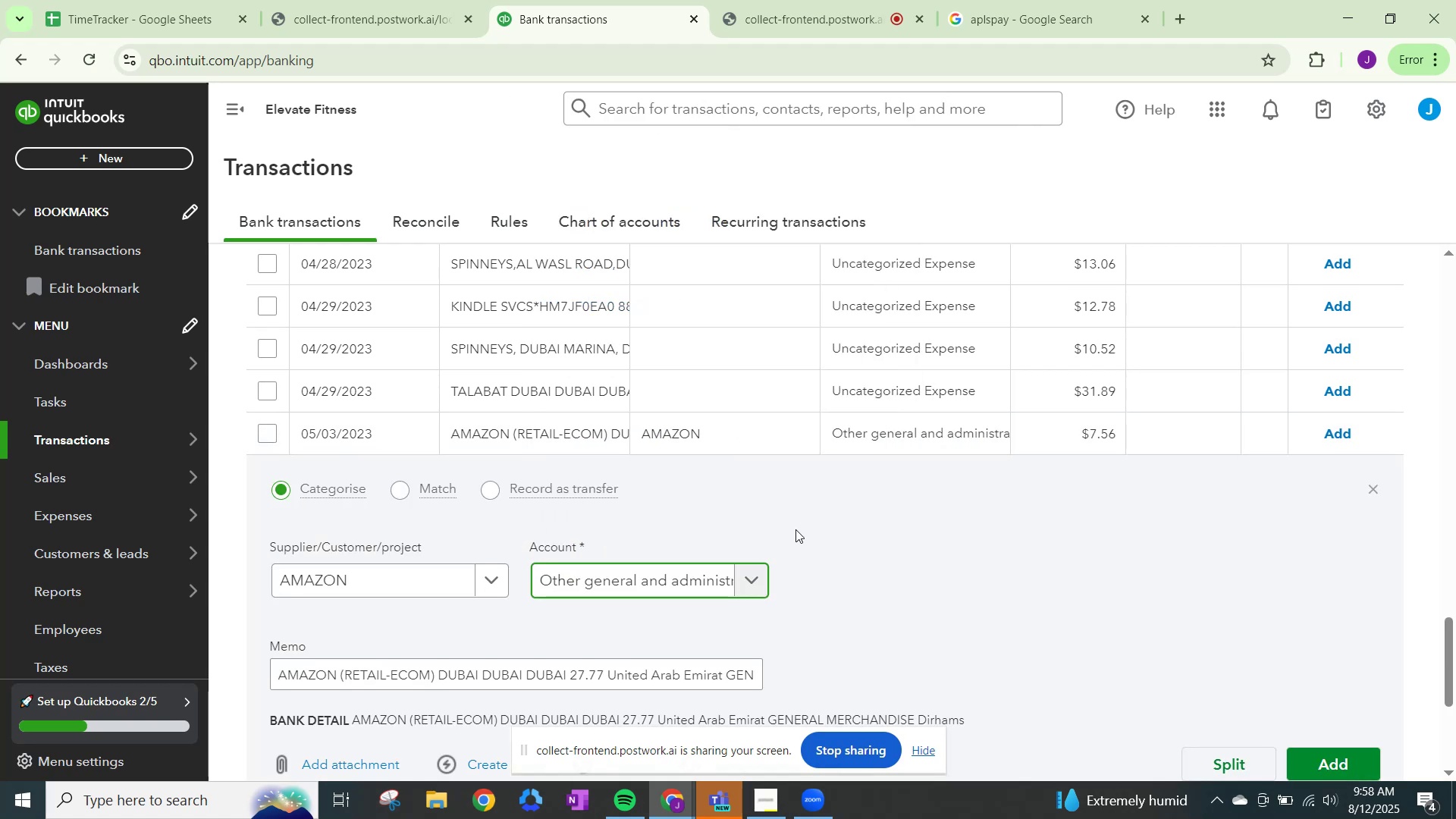 
scroll: coordinate [1160, 675], scroll_direction: down, amount: 1.0
 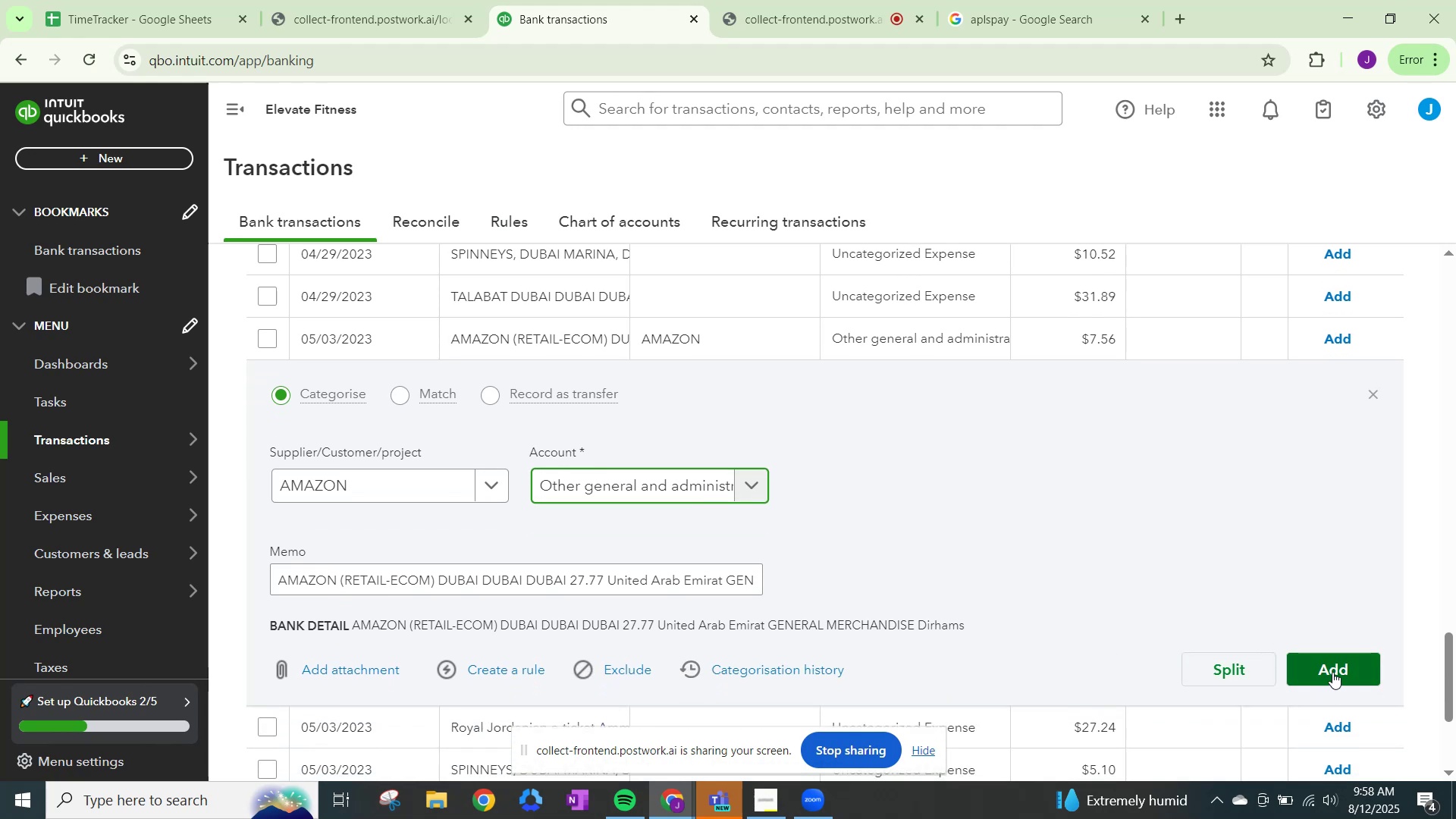 
left_click([1332, 672])
 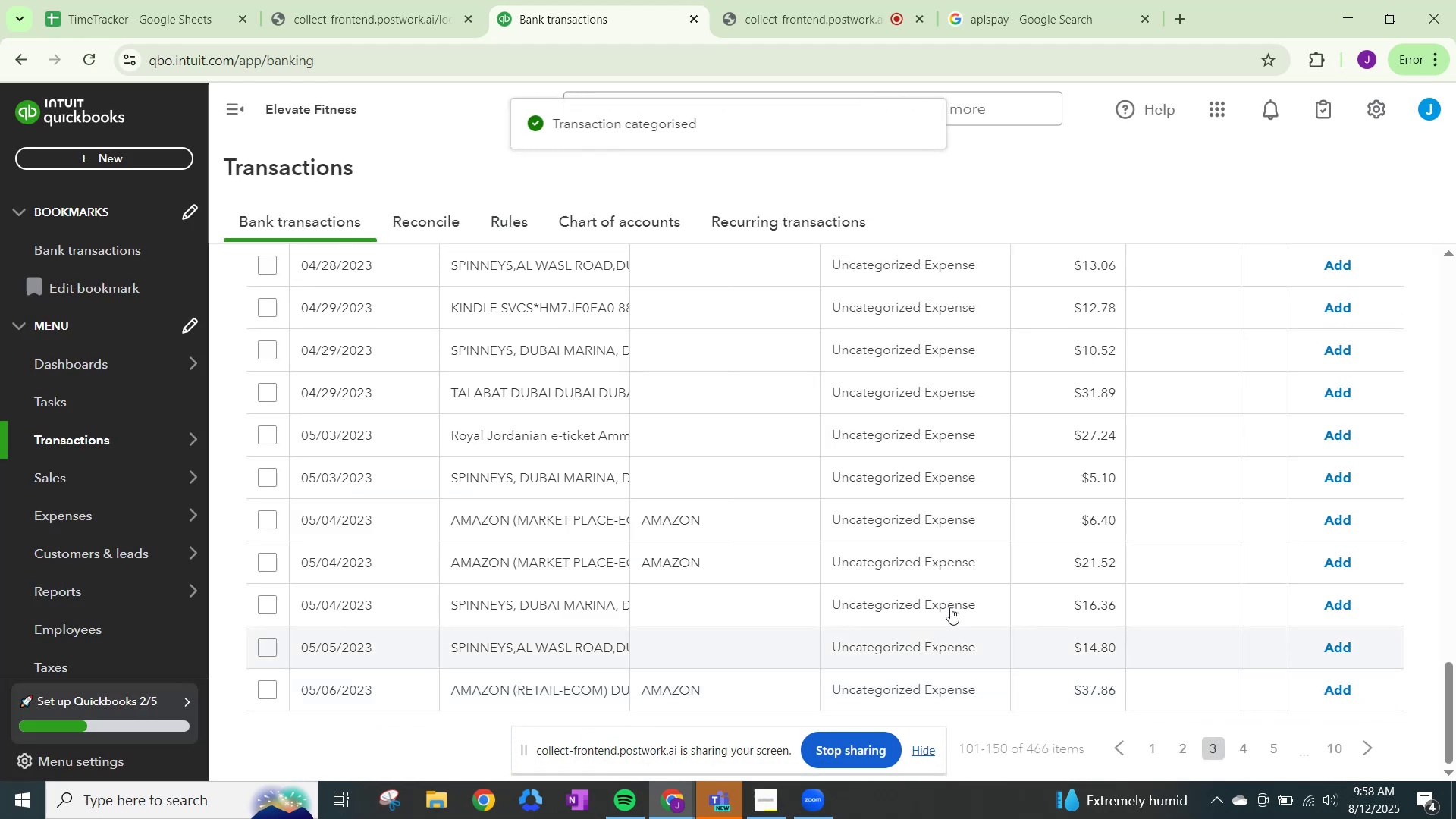 
left_click([890, 526])
 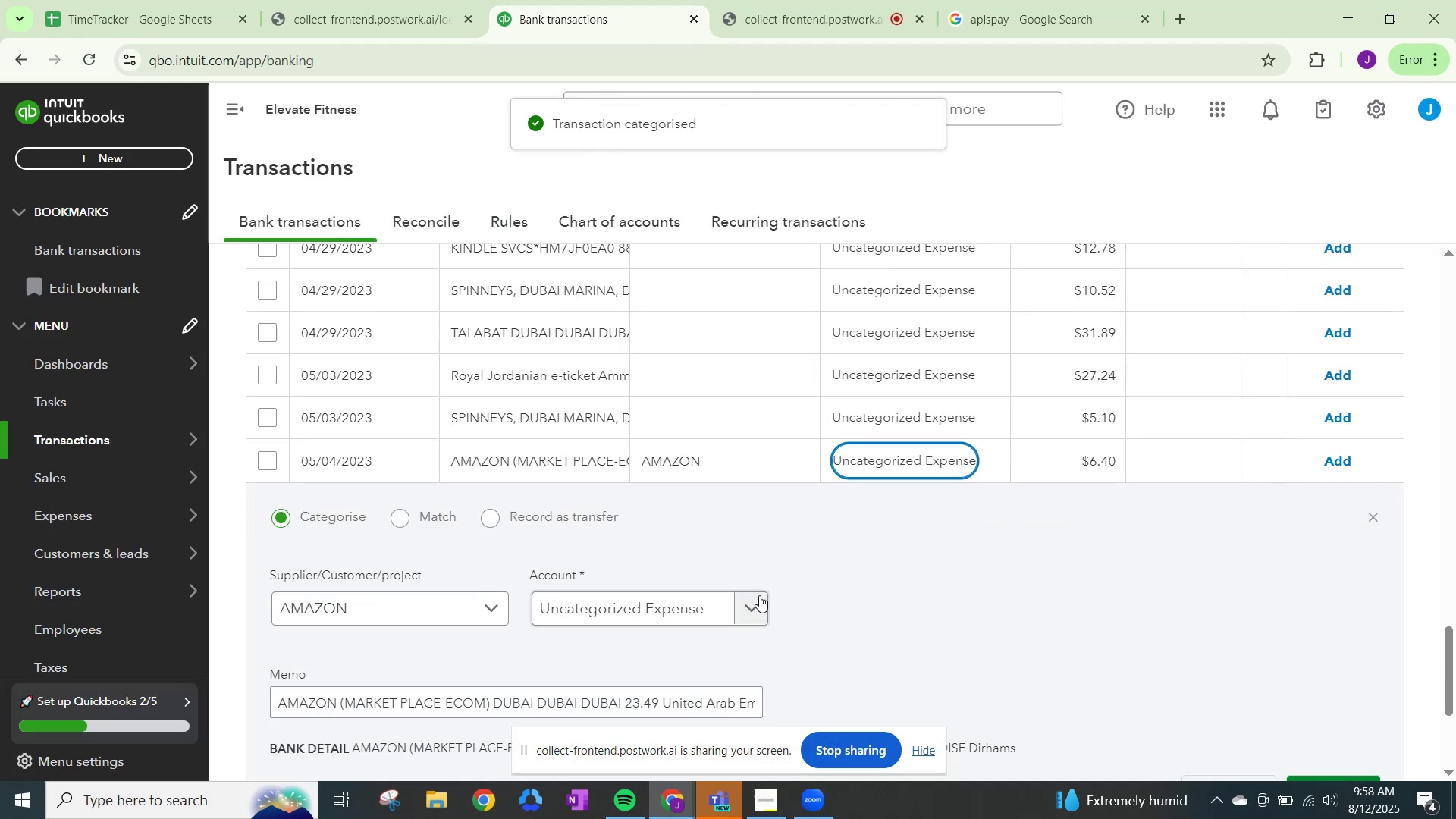 
left_click([758, 602])
 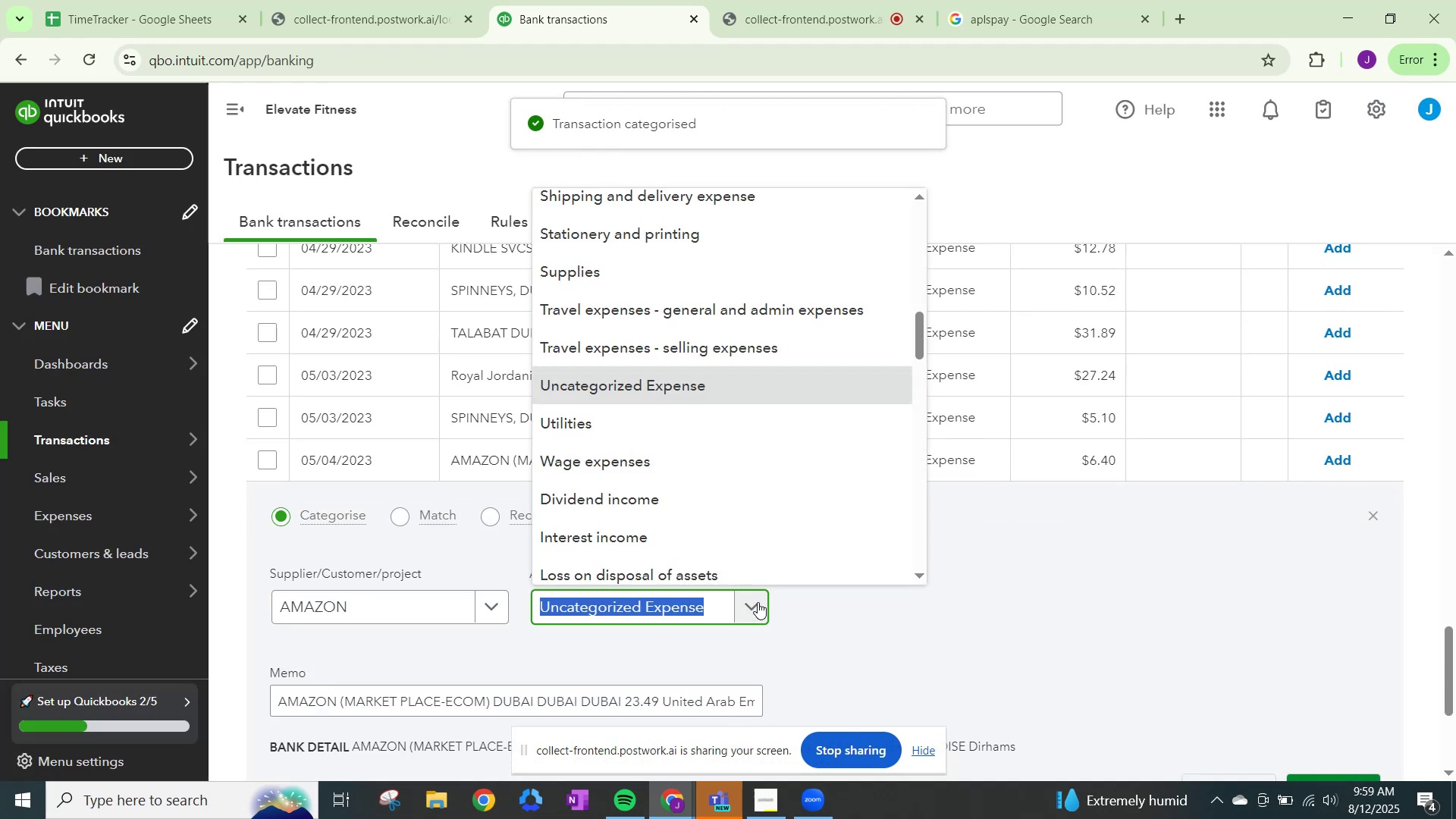 
type(OTHER)
 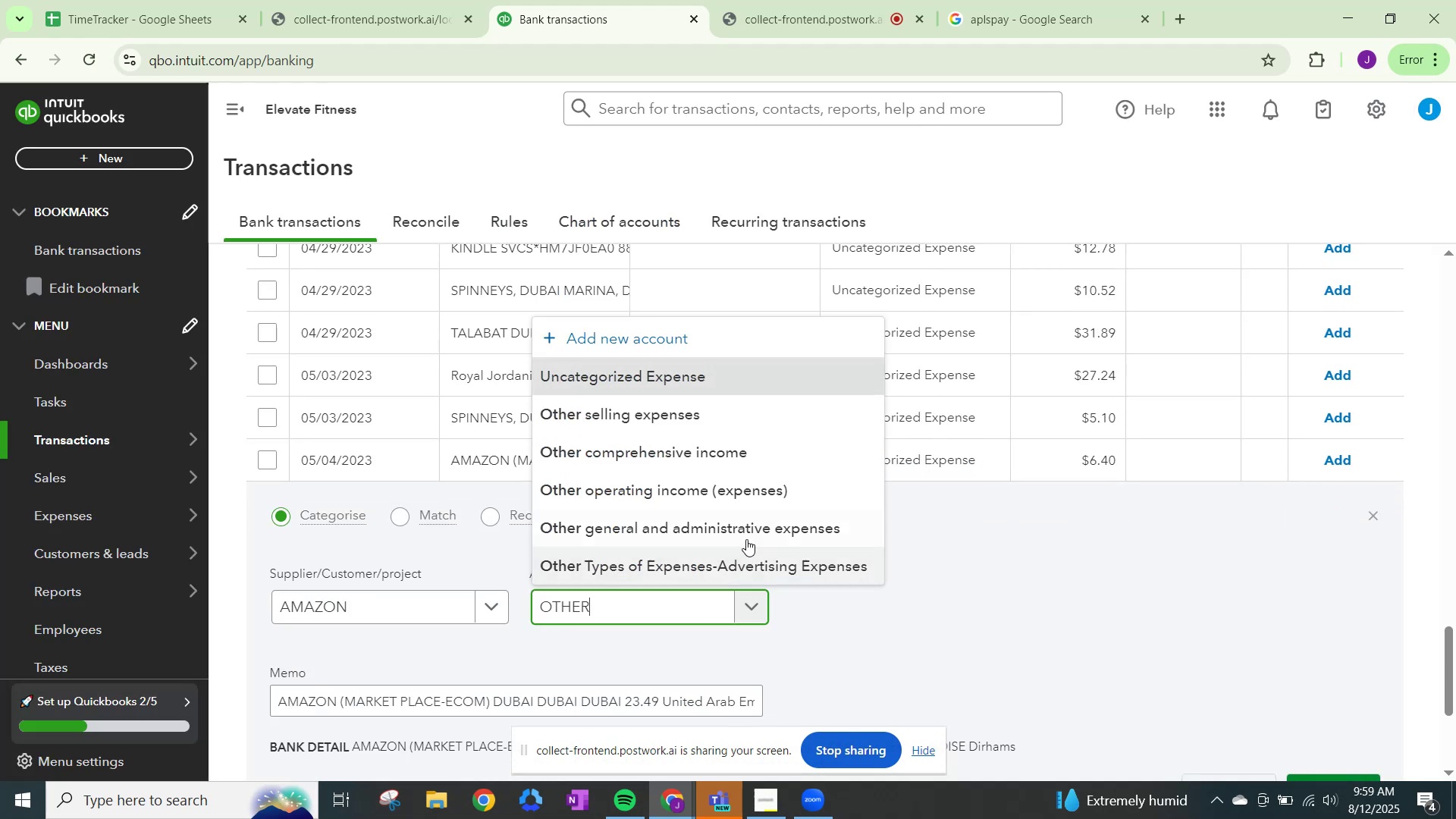 
left_click([750, 532])
 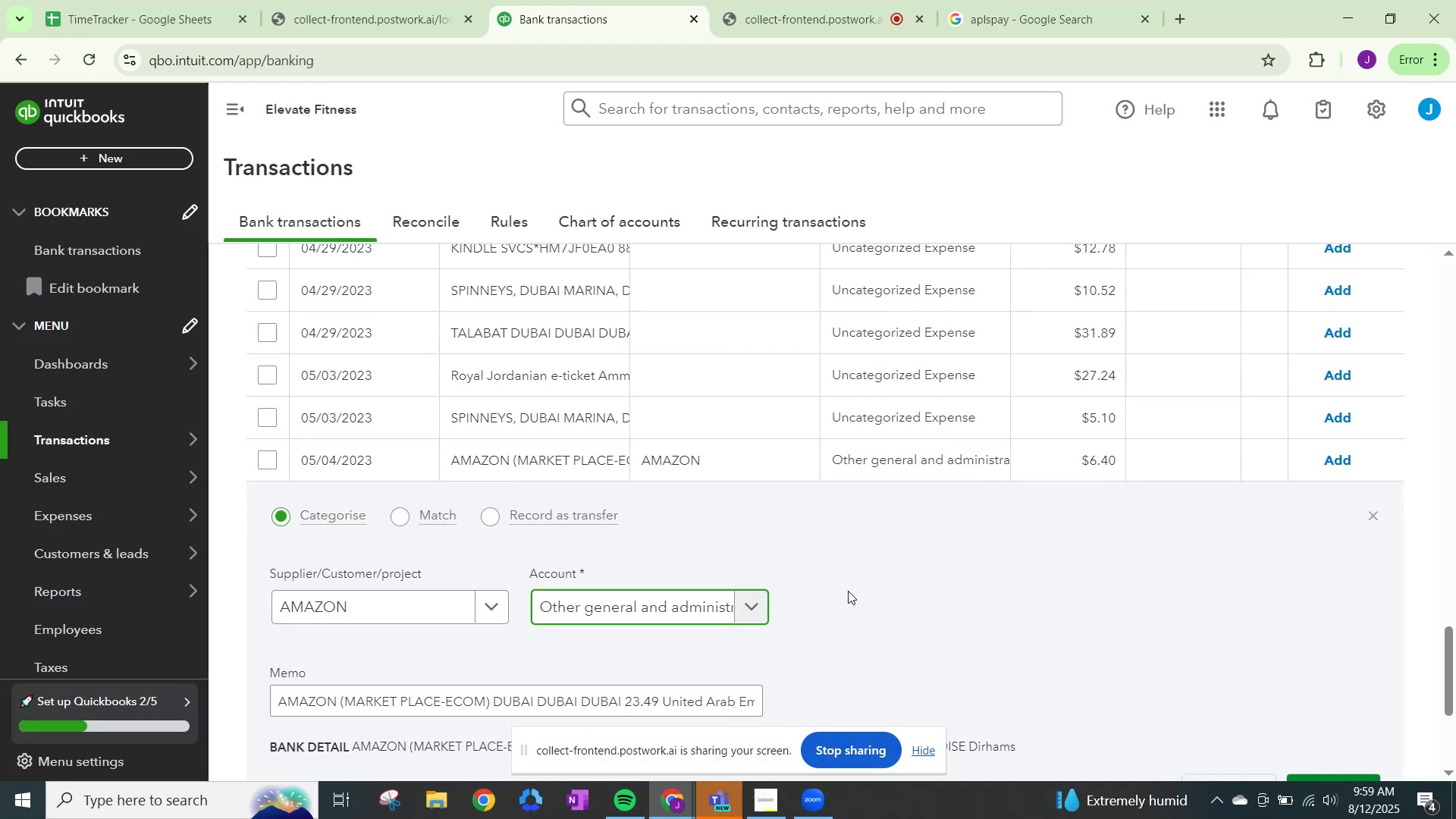 
scroll: coordinate [1073, 645], scroll_direction: down, amount: 1.0
 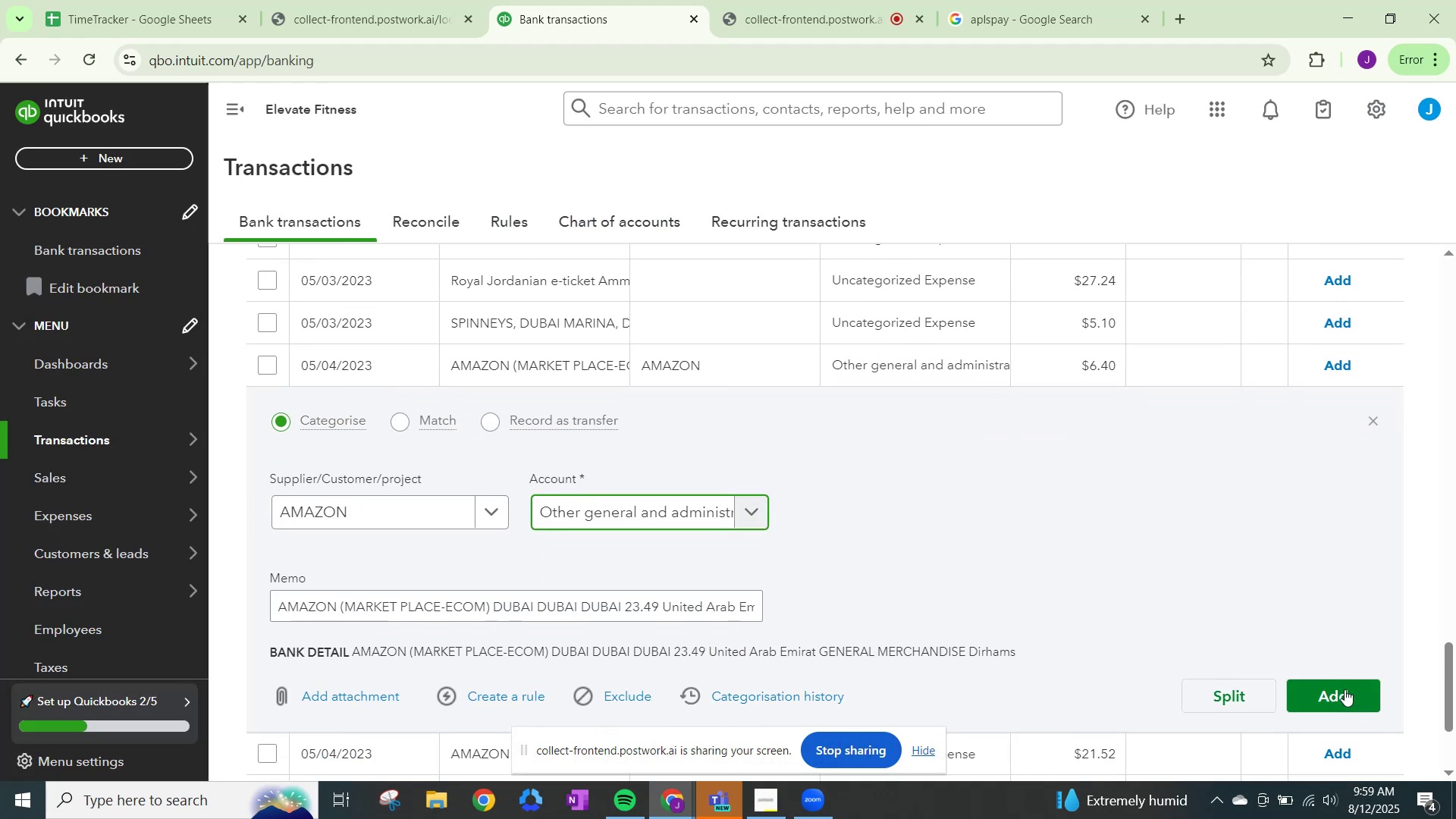 
left_click([1345, 689])
 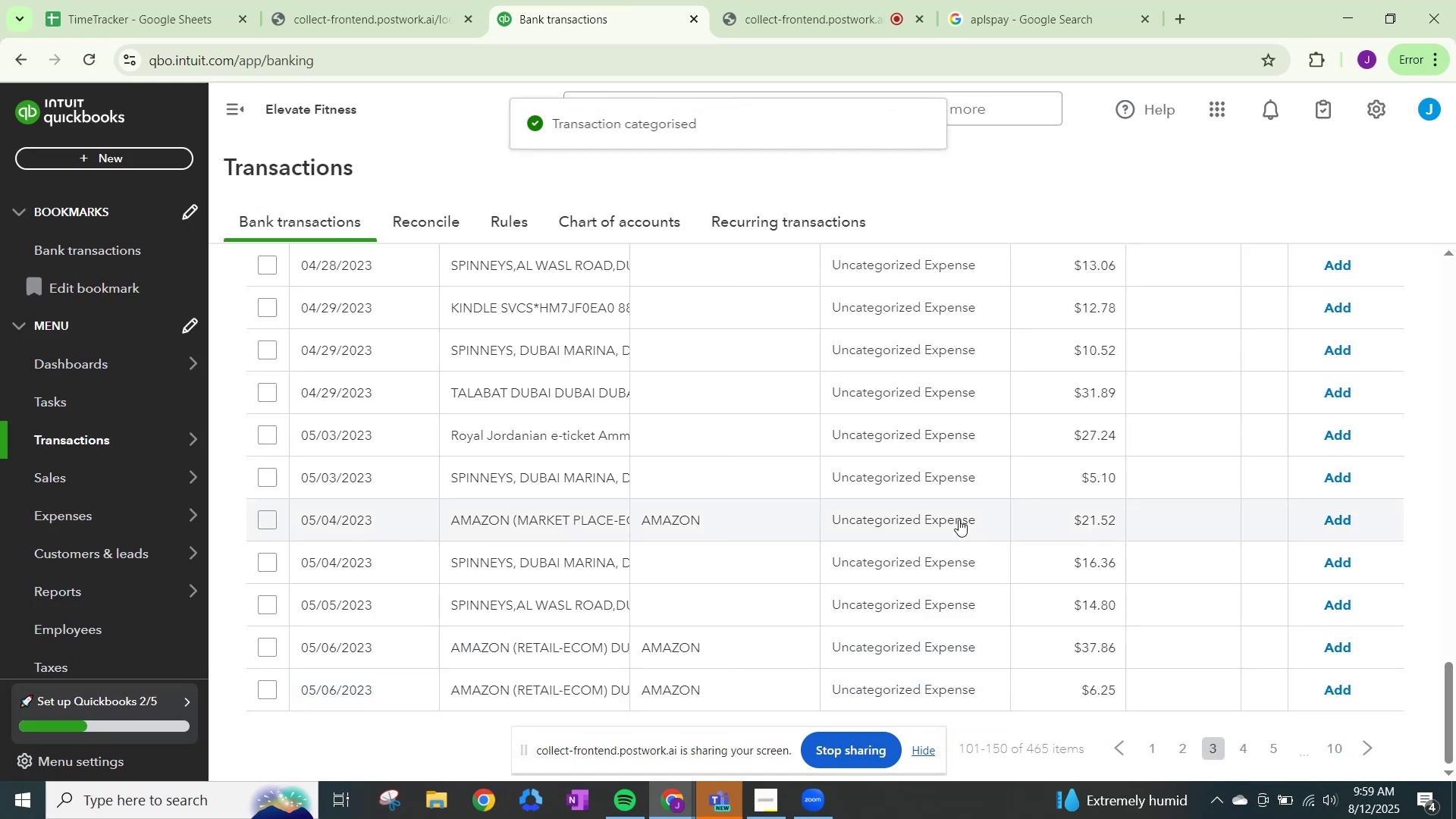 
left_click([932, 510])
 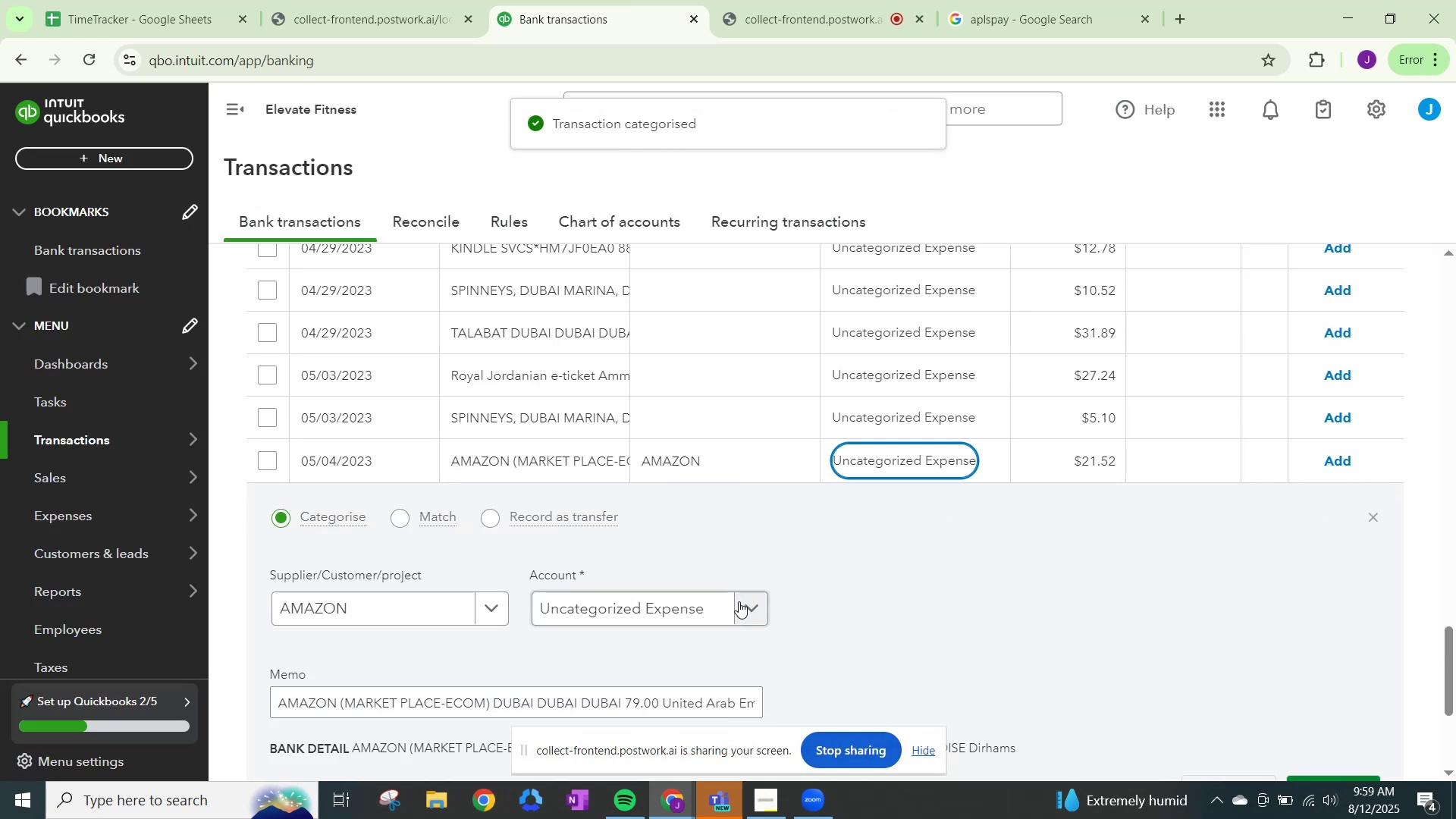 
left_click([745, 606])
 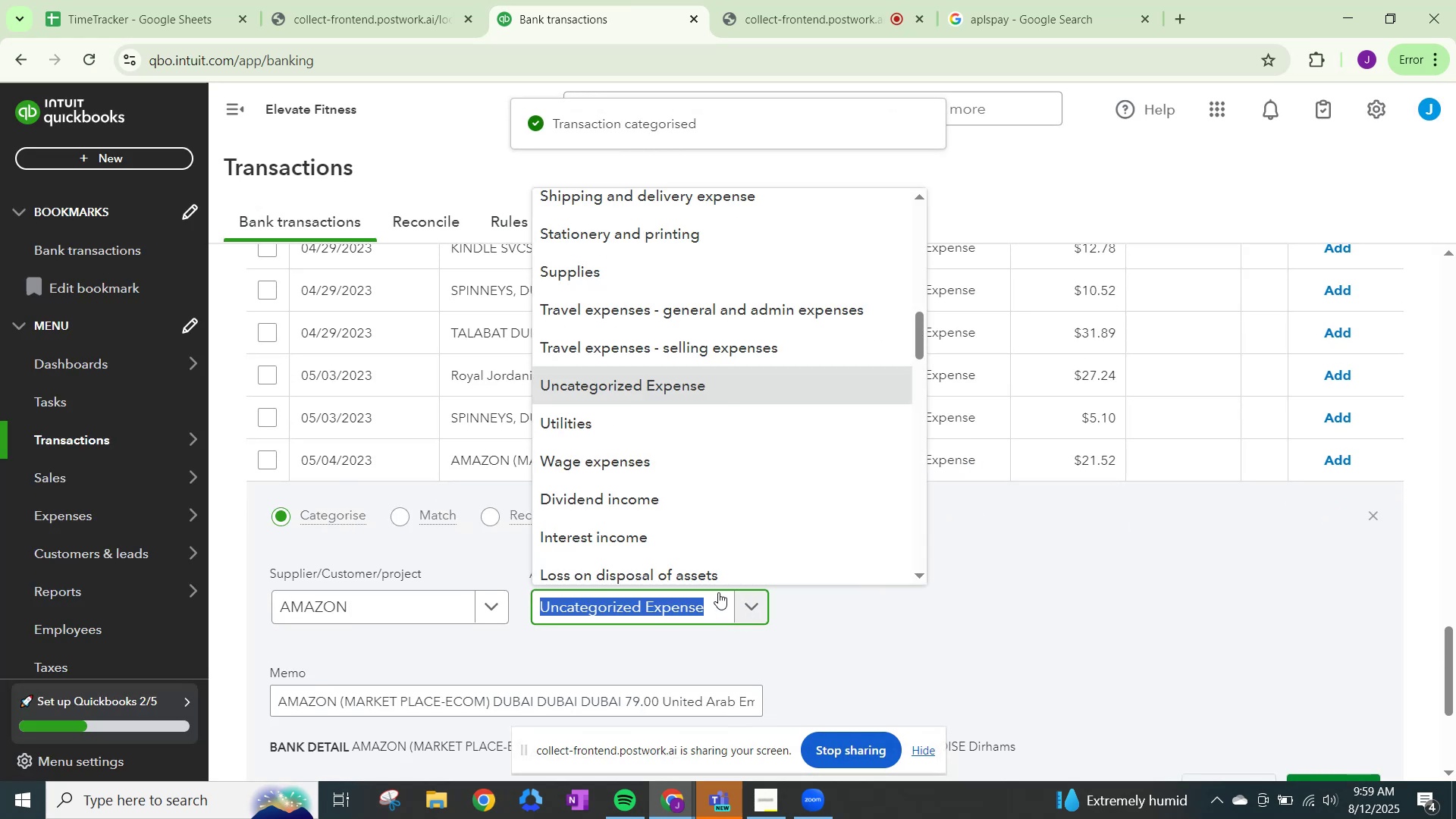 
type(OTHER)
 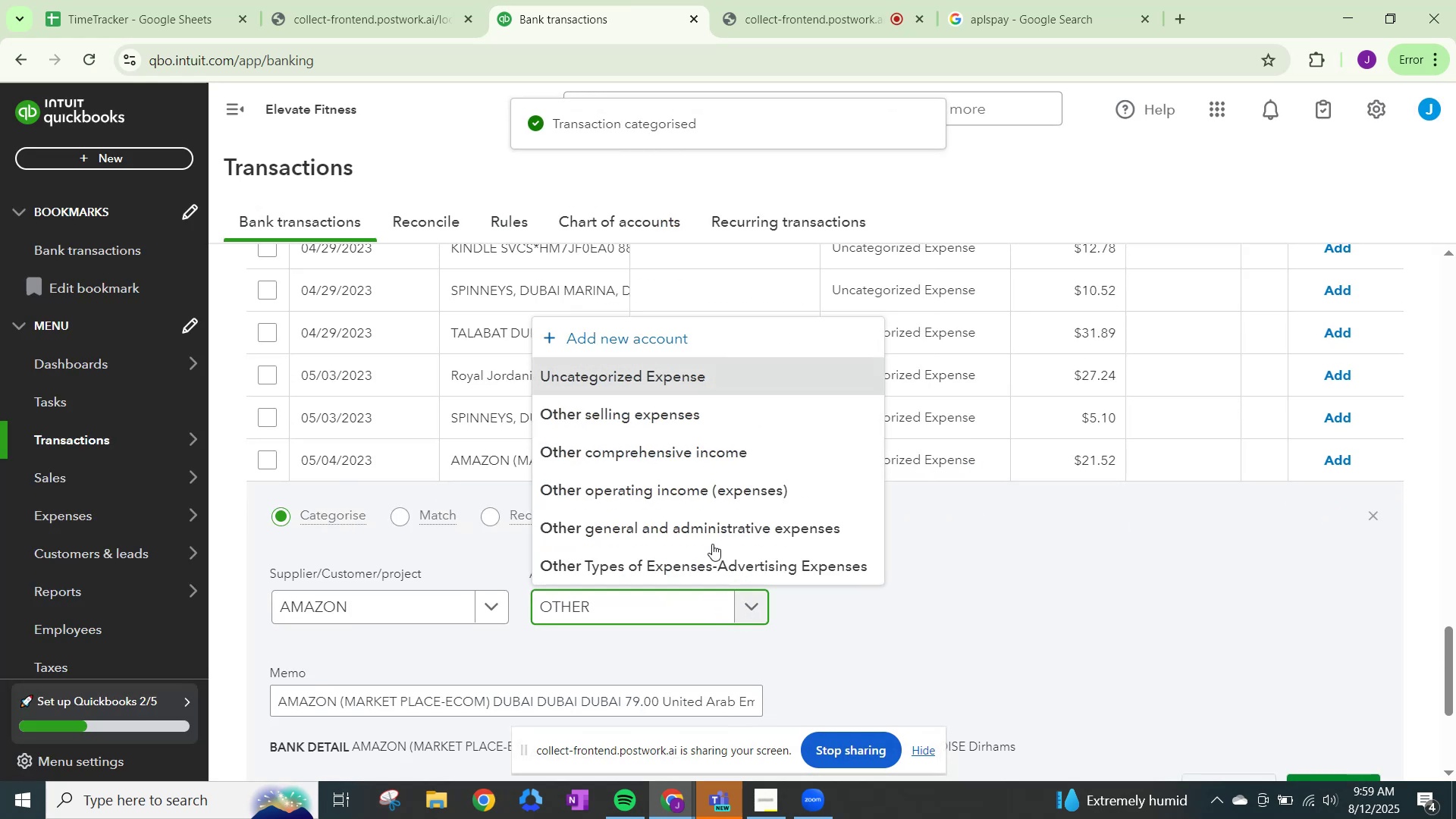 
left_click([708, 523])
 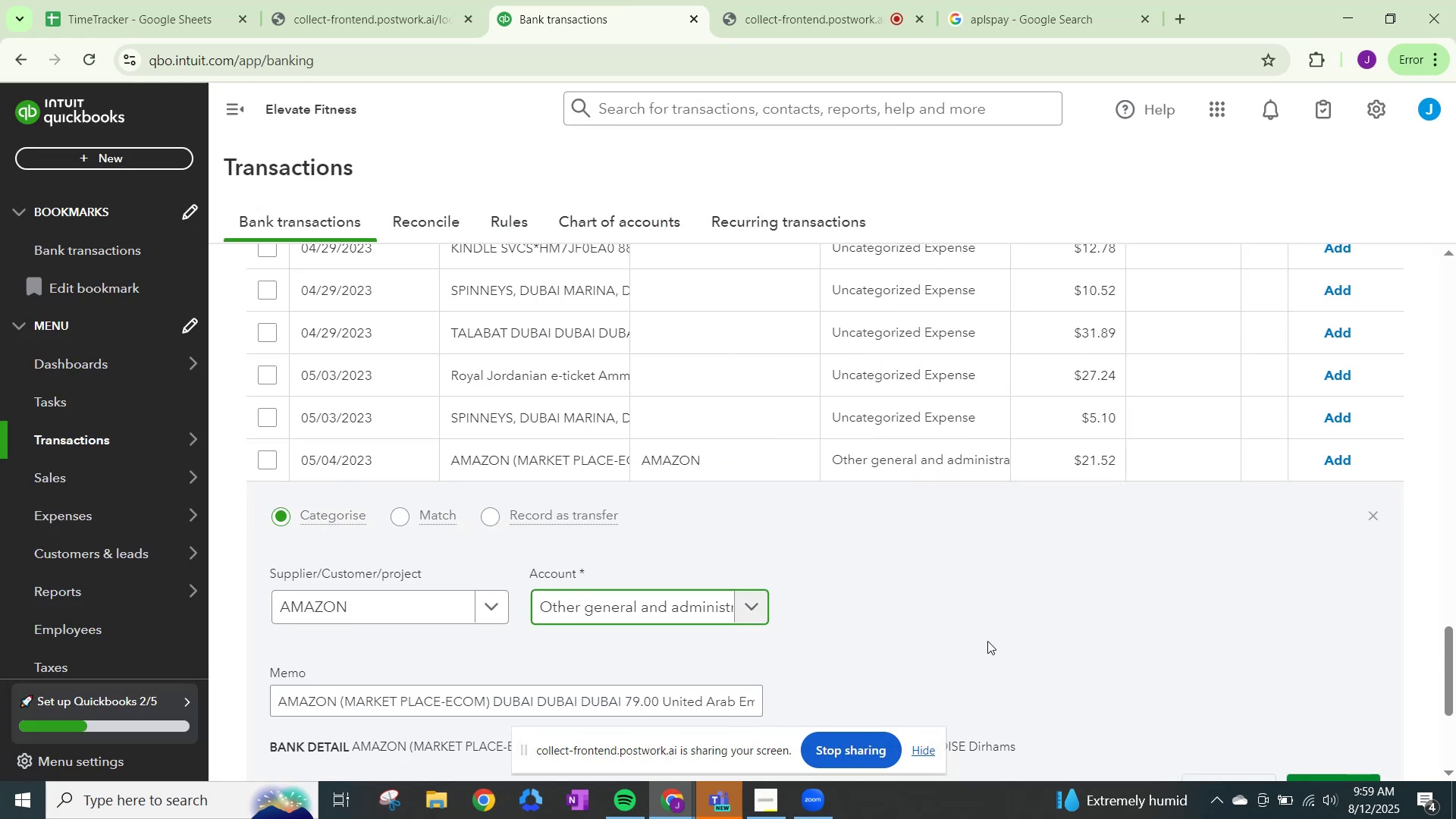 
scroll: coordinate [1234, 719], scroll_direction: down, amount: 2.0
 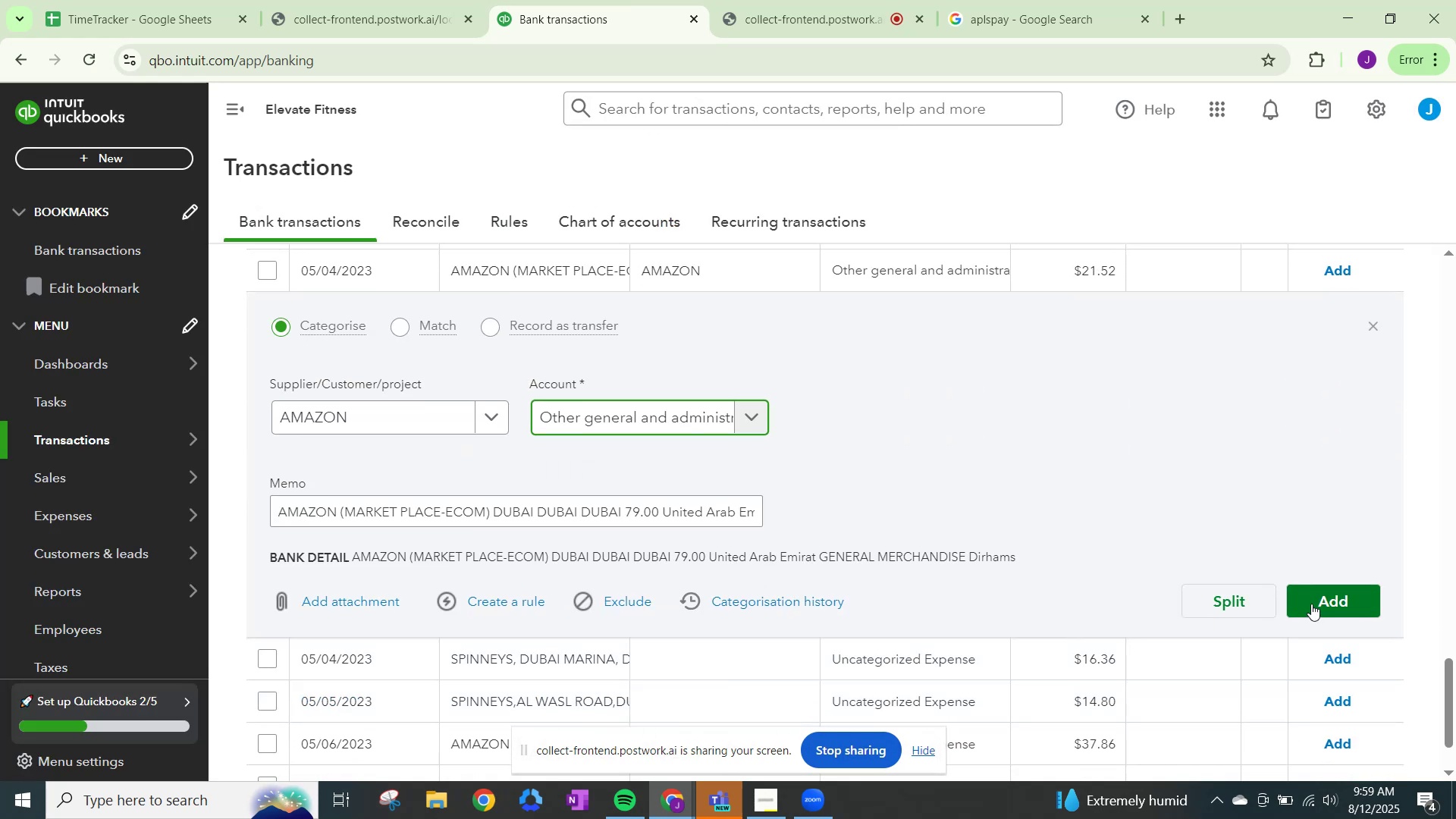 
left_click([1314, 596])
 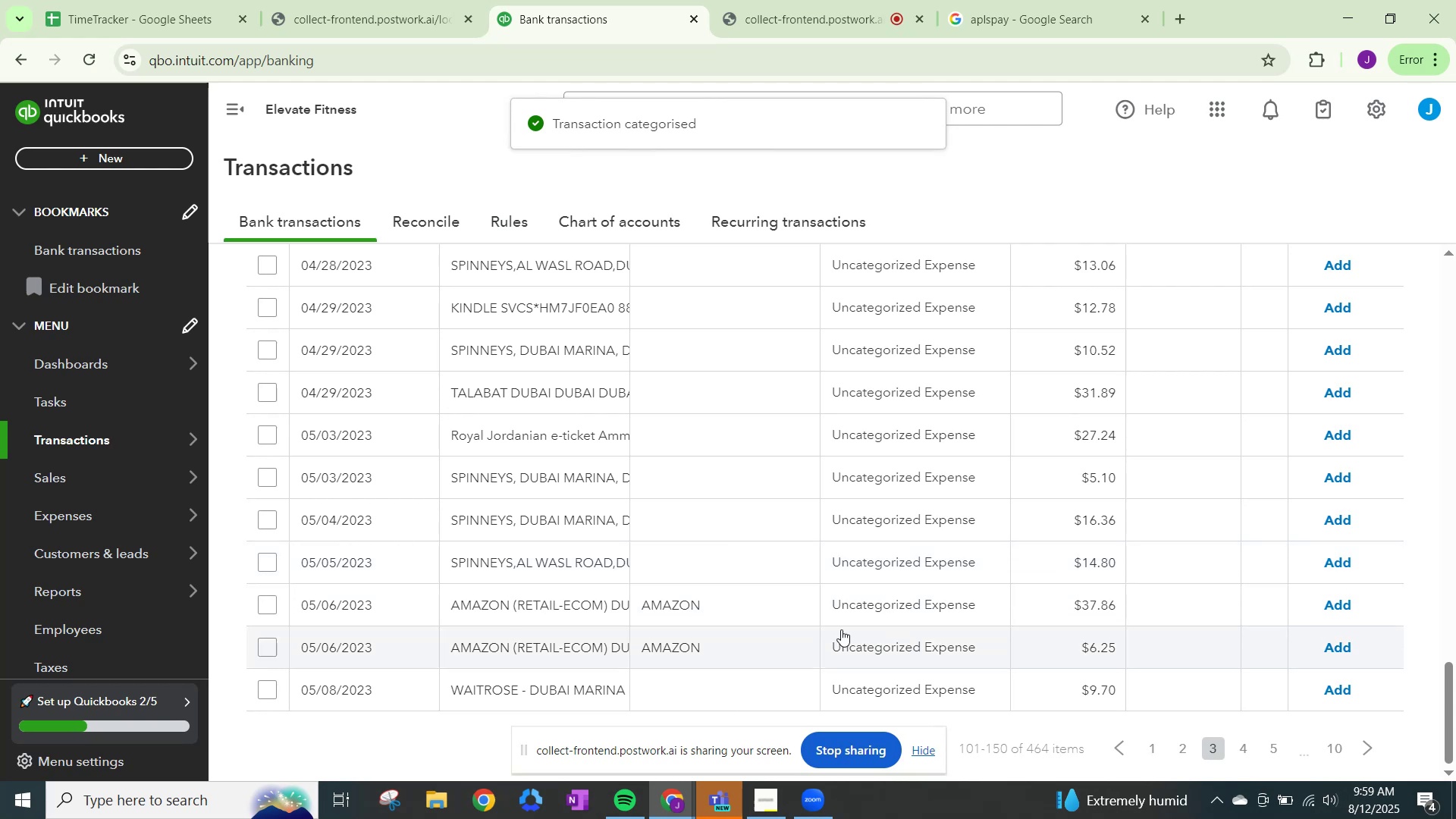 
left_click([881, 598])
 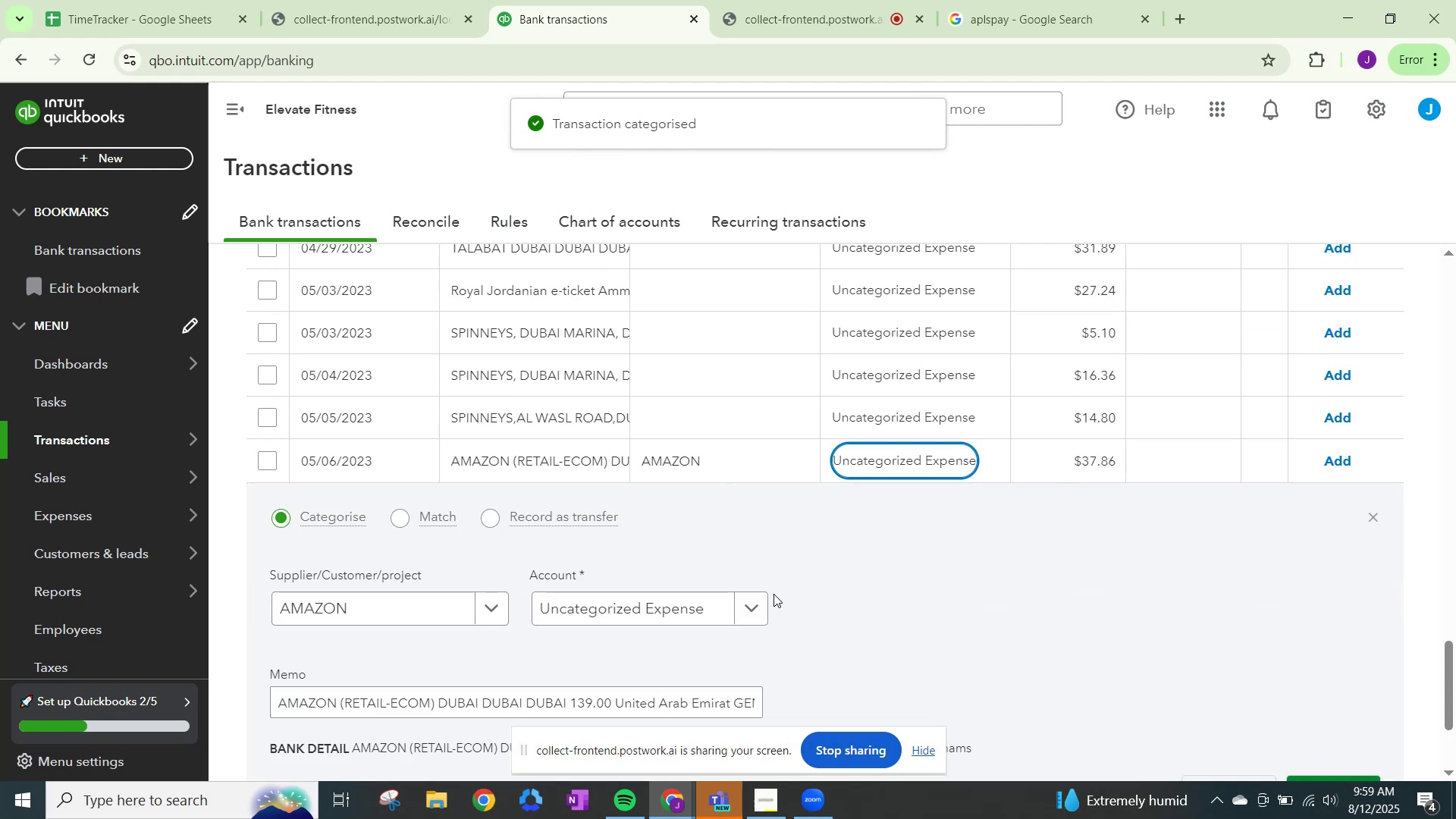 
left_click([756, 601])
 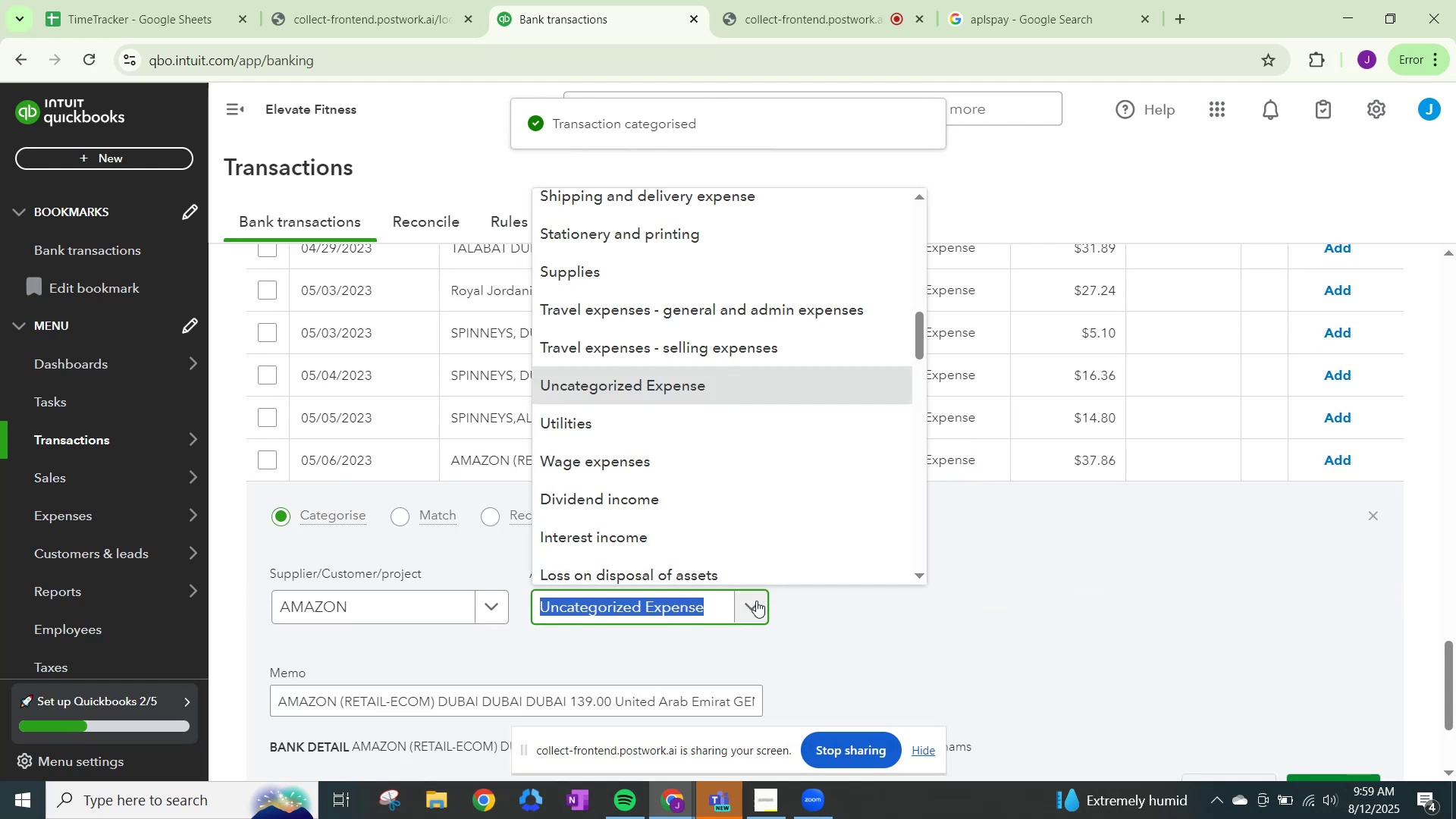 
type(OTHER)
 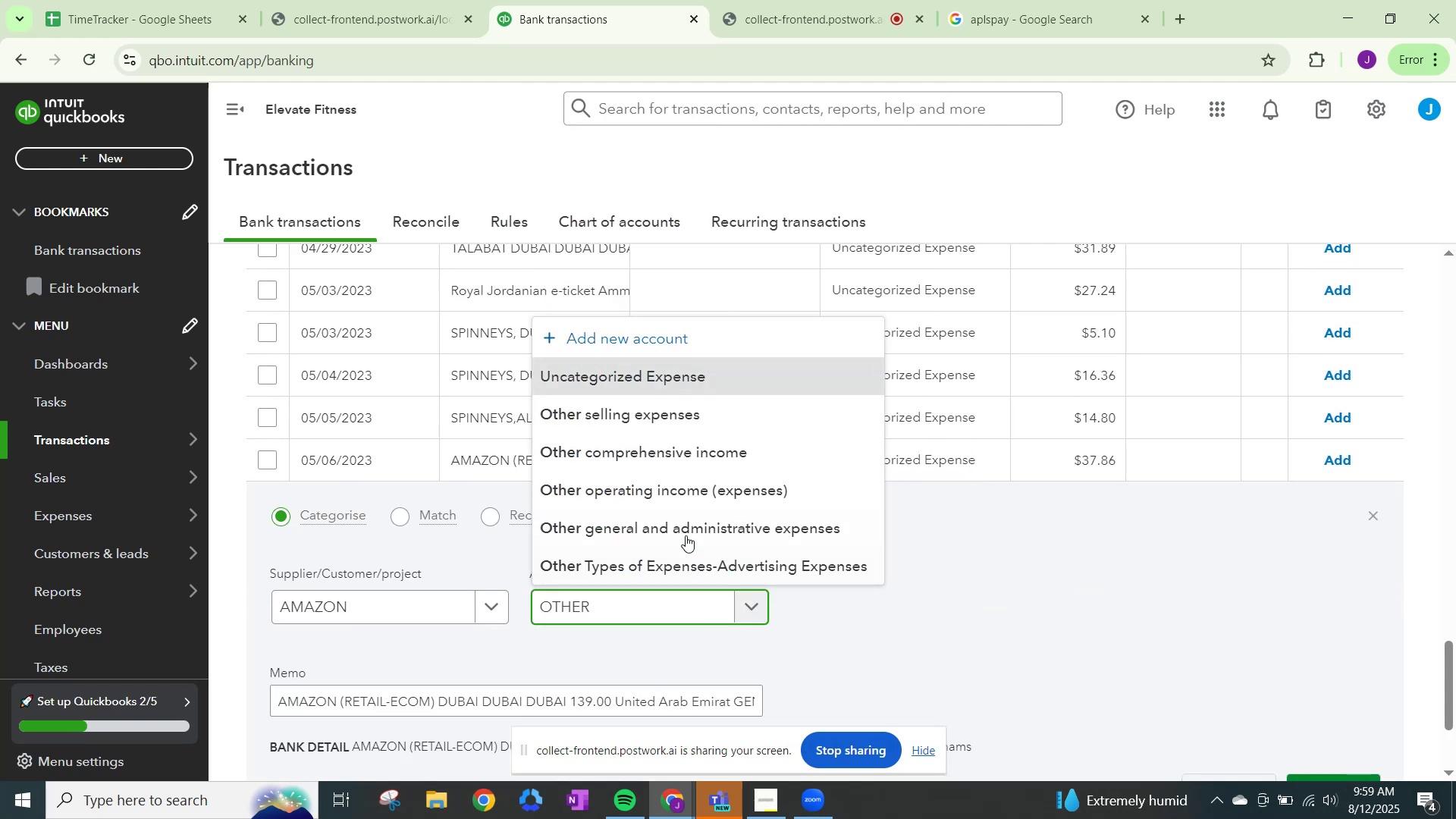 
left_click([686, 532])
 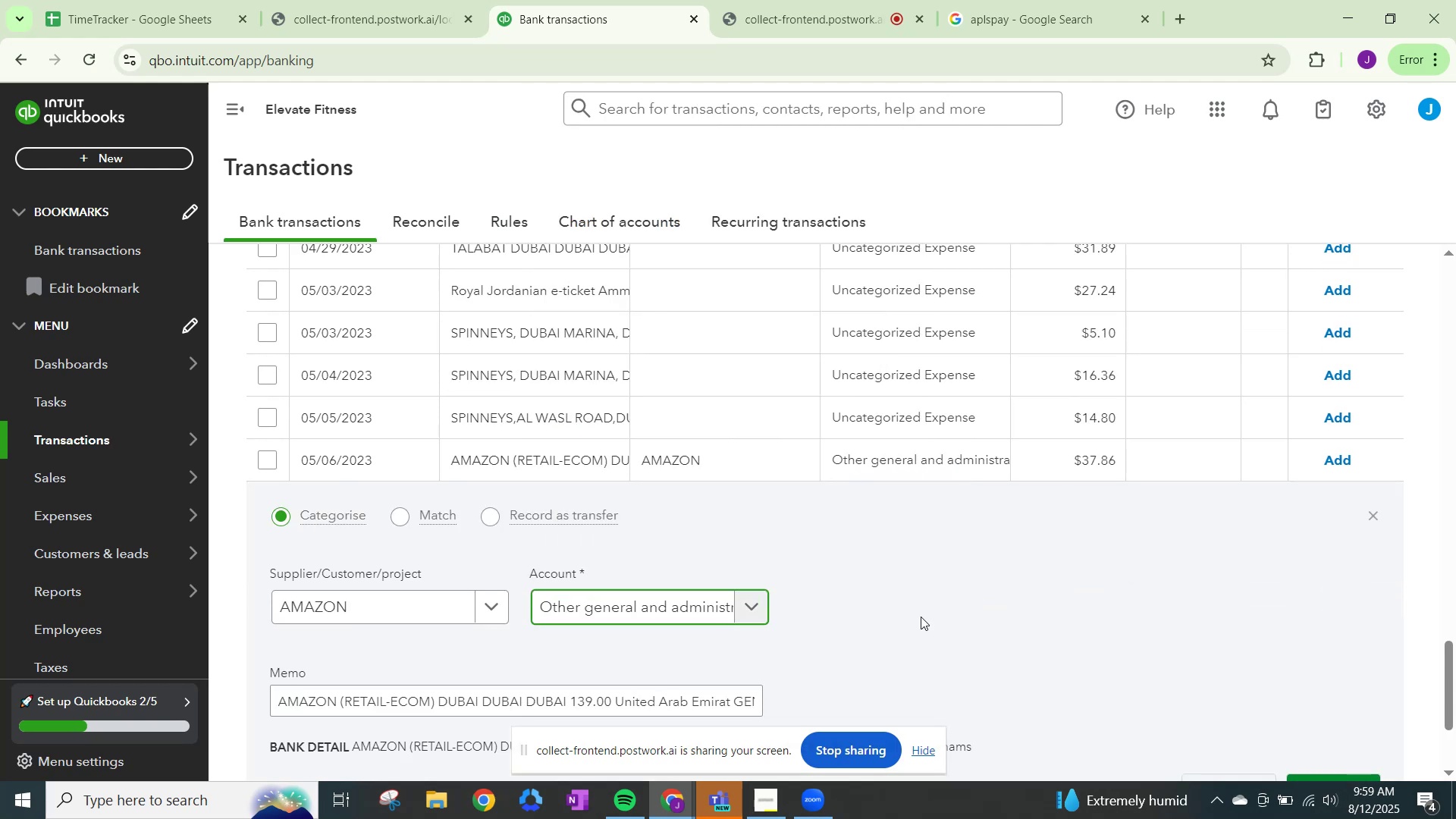 
scroll: coordinate [1059, 638], scroll_direction: down, amount: 1.0
 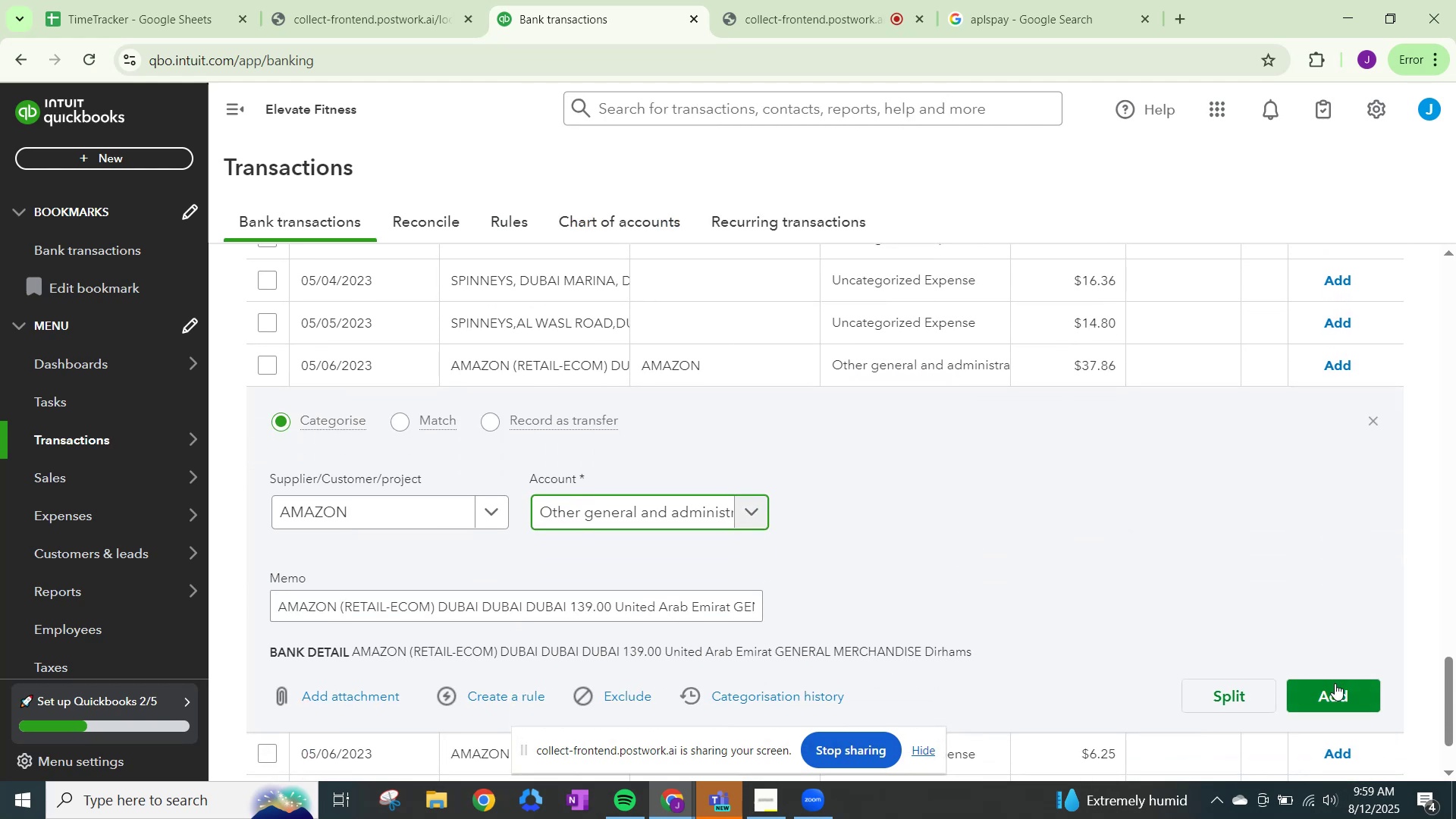 
left_click([1335, 683])
 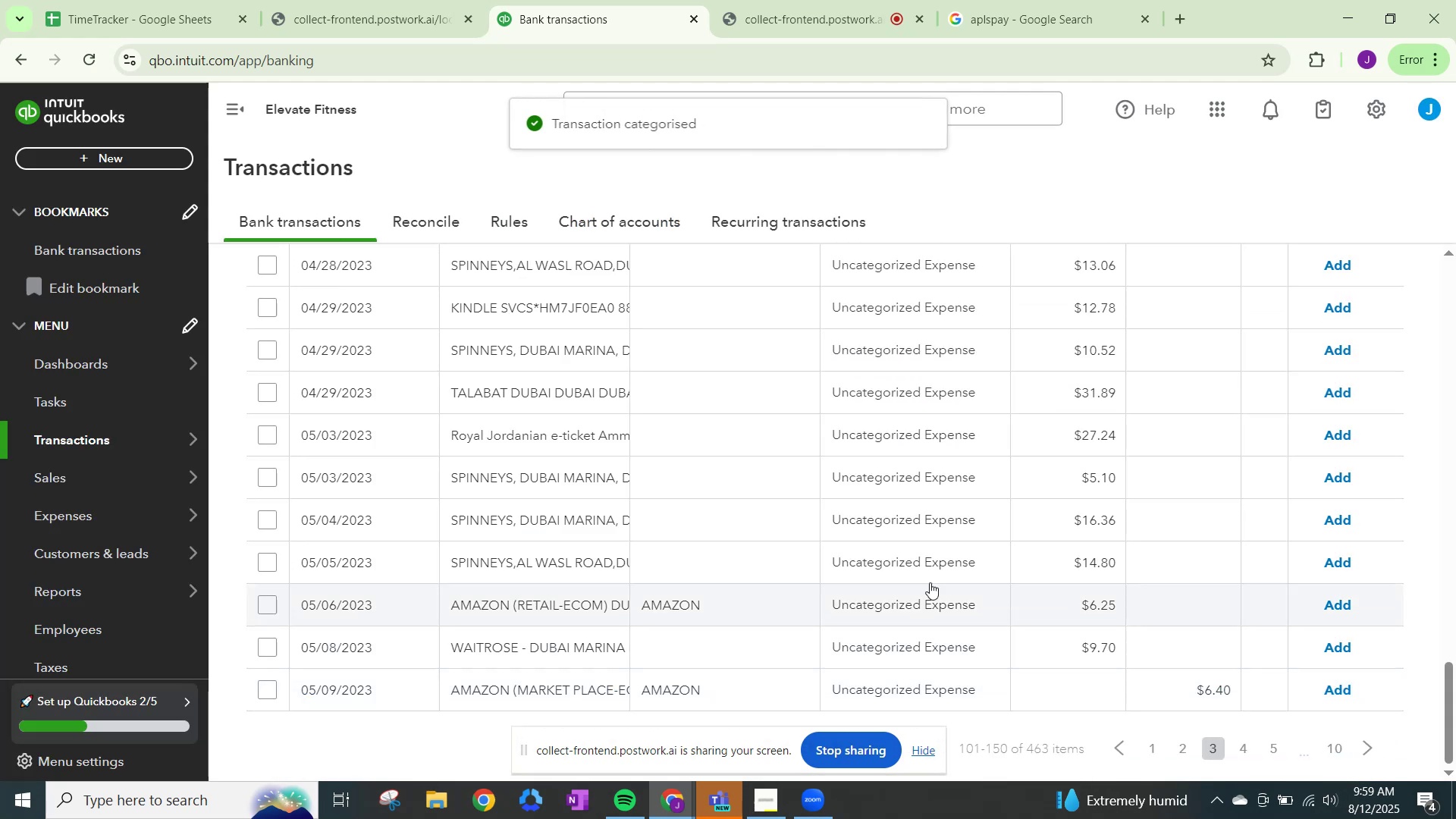 
left_click([901, 602])
 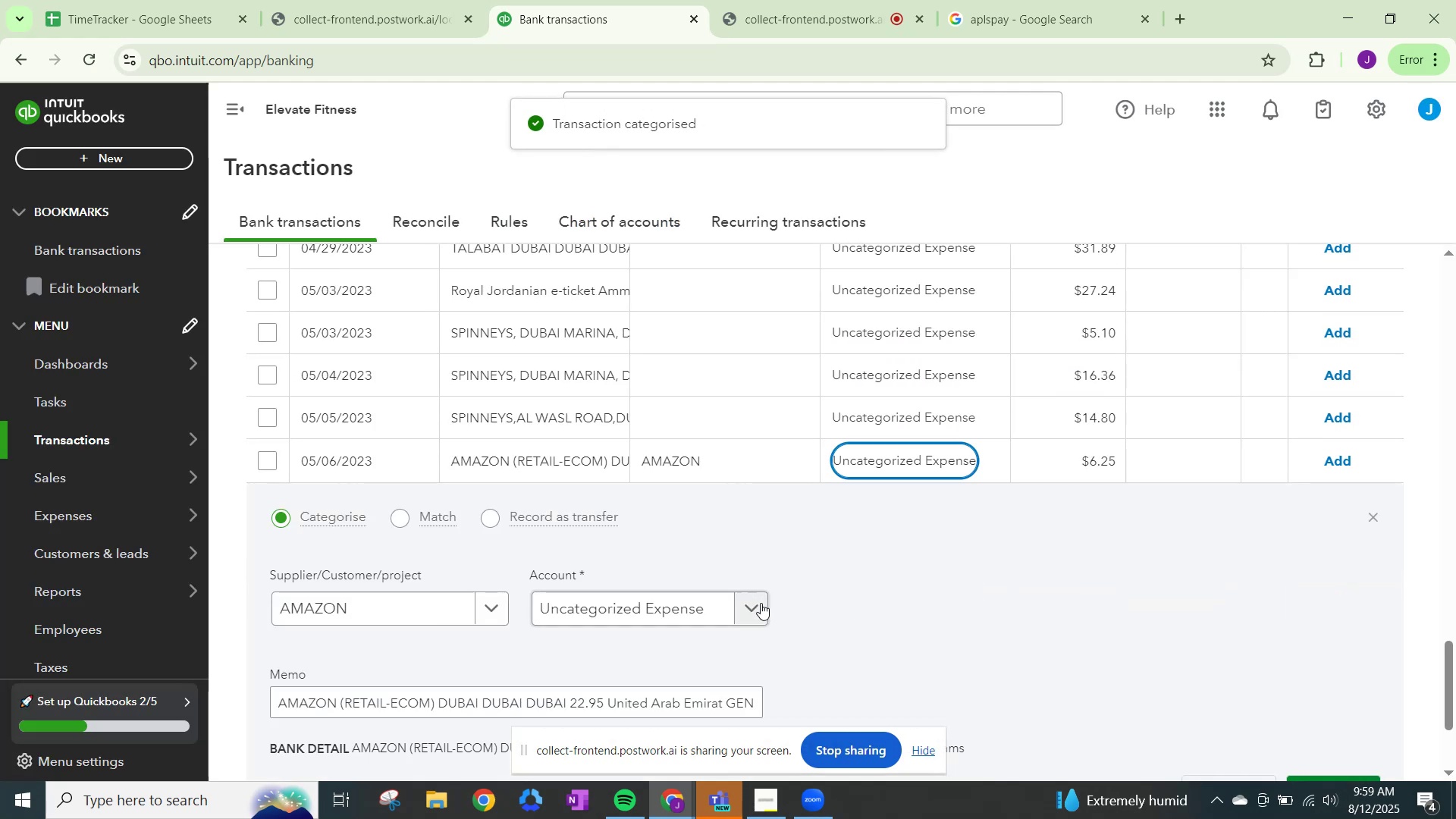 
left_click([753, 606])
 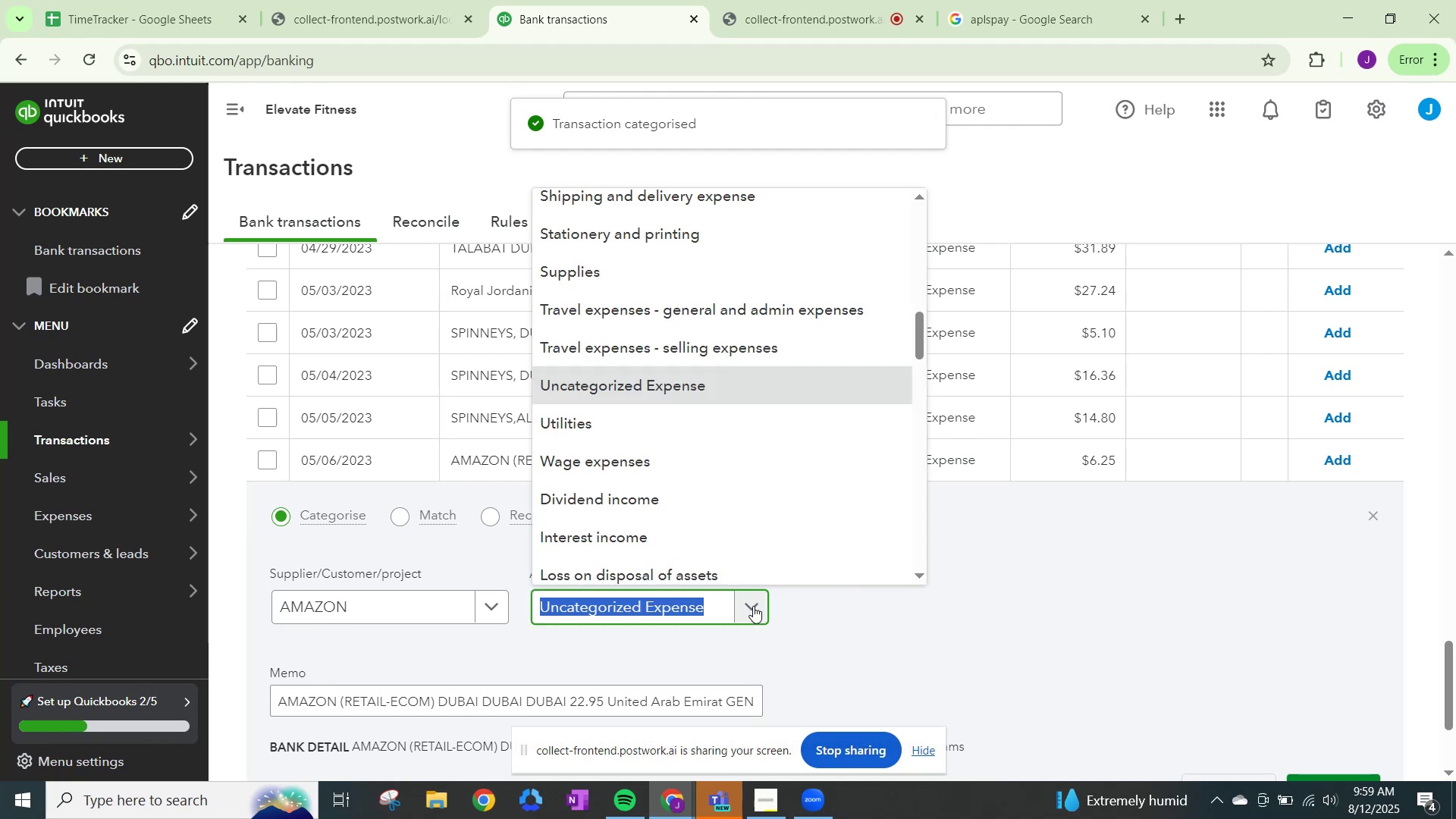 
type(OTHER)
 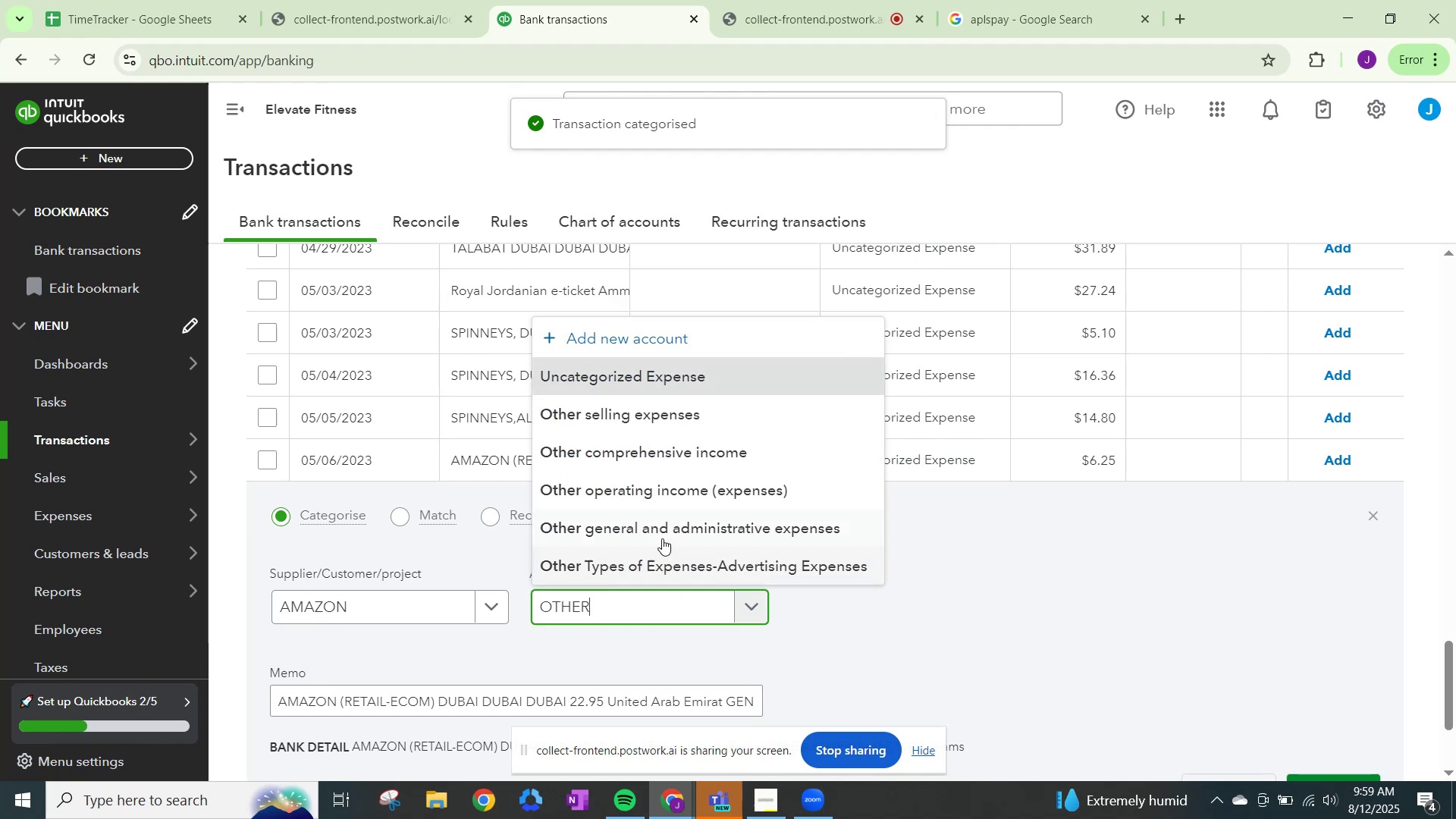 
left_click([664, 533])
 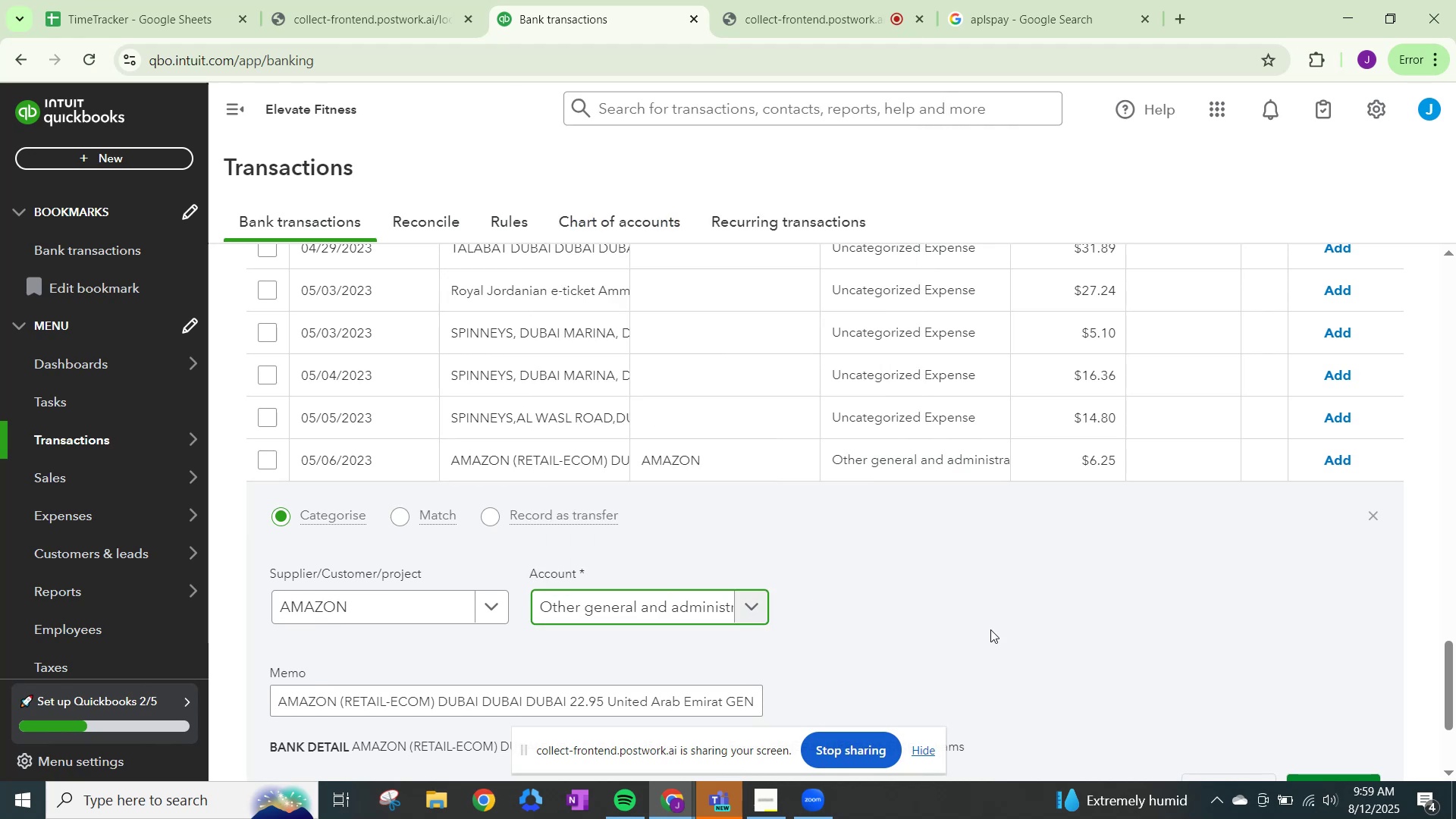 
scroll: coordinate [1065, 653], scroll_direction: down, amount: 1.0
 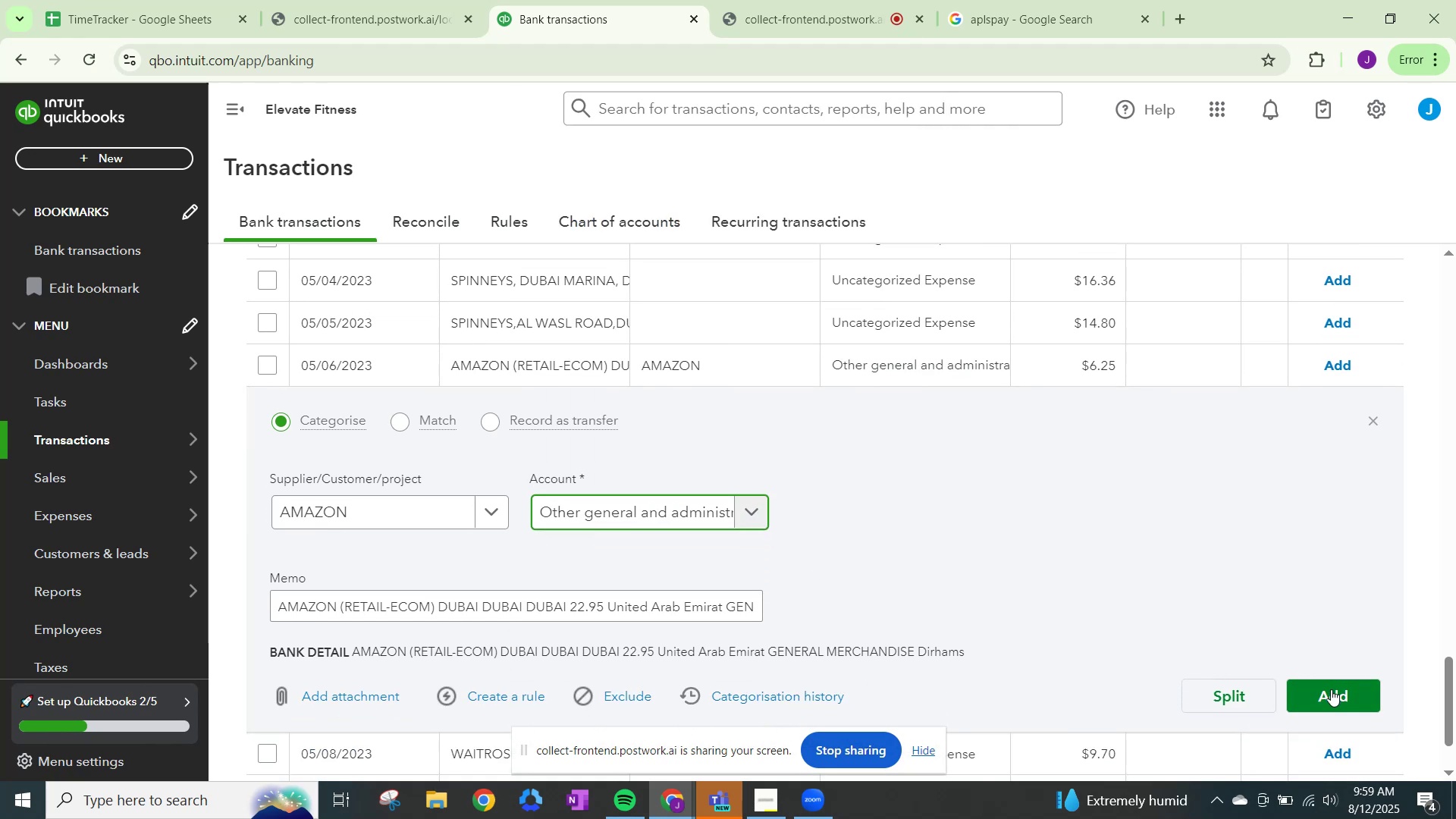 
left_click([1334, 692])
 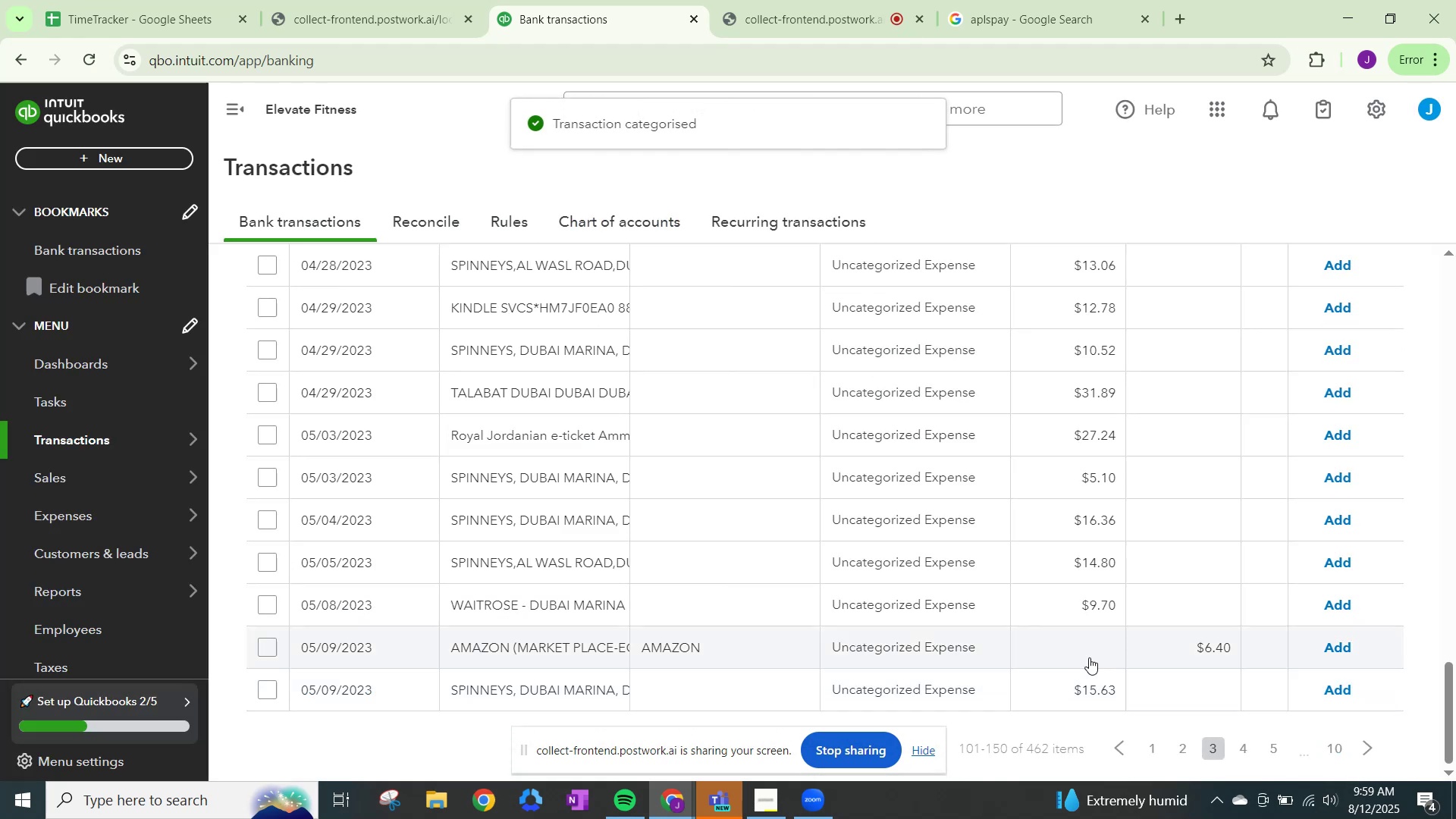 
left_click([923, 638])
 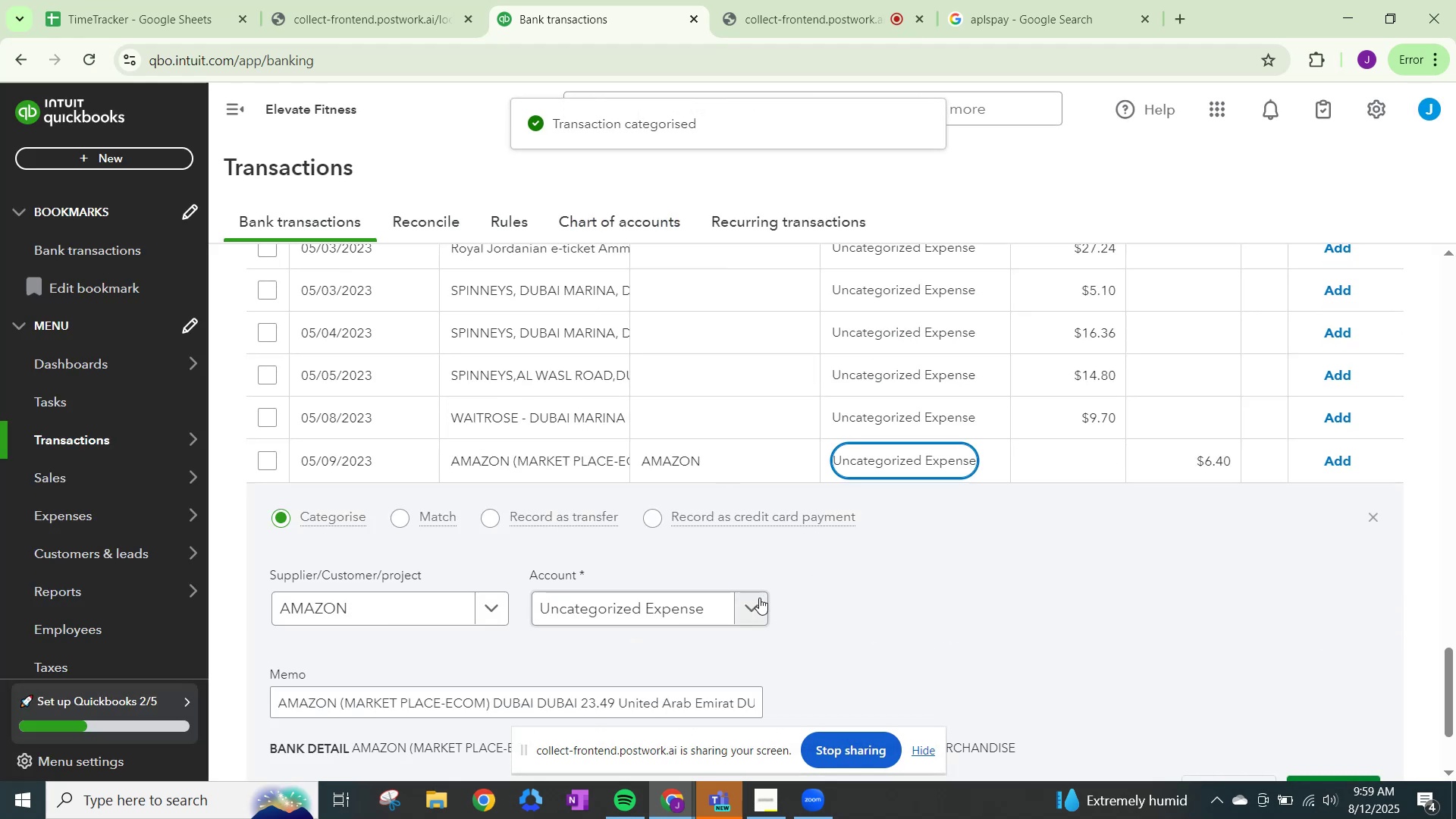 
left_click([753, 609])
 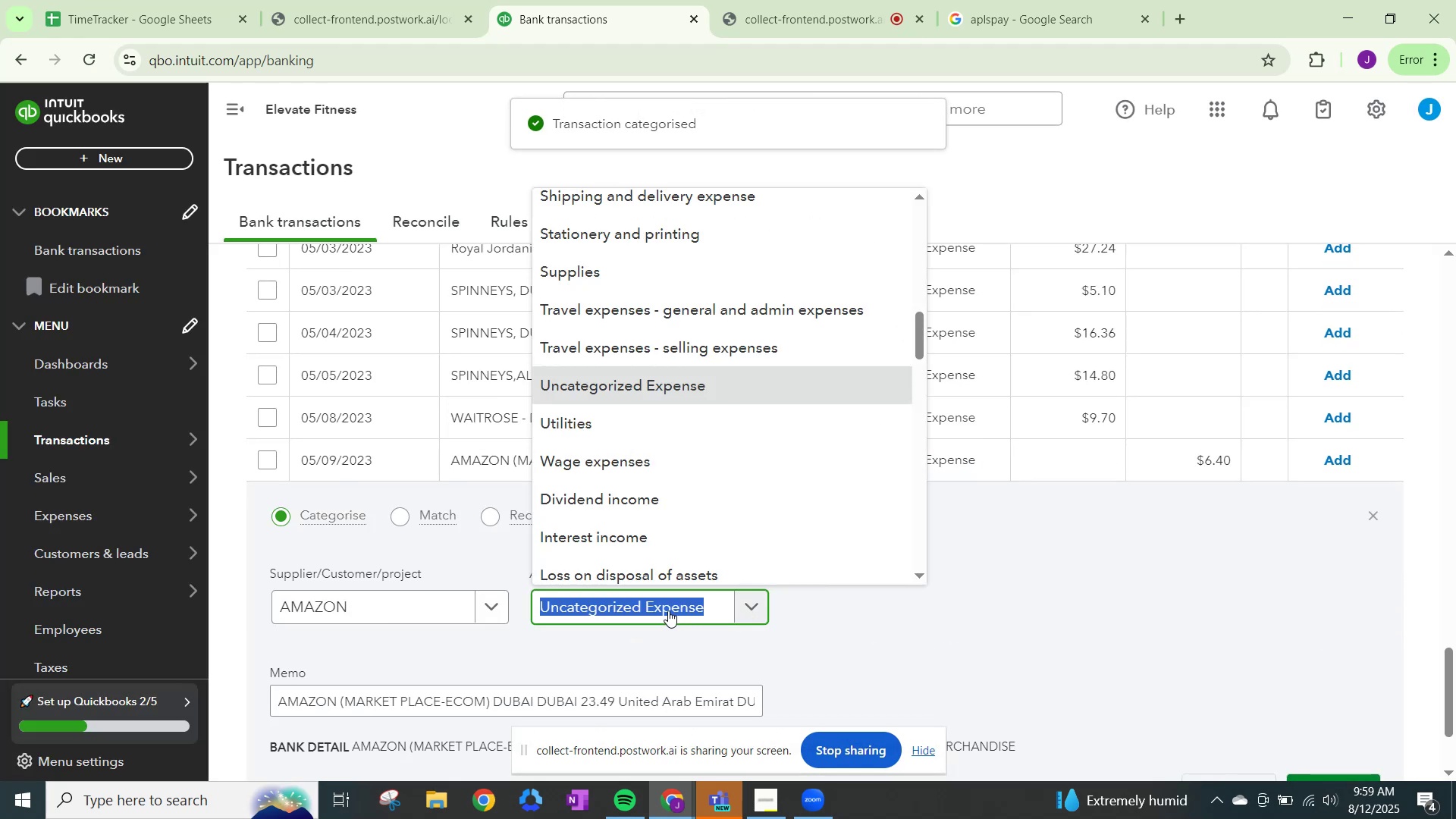 
type(OTHER)
 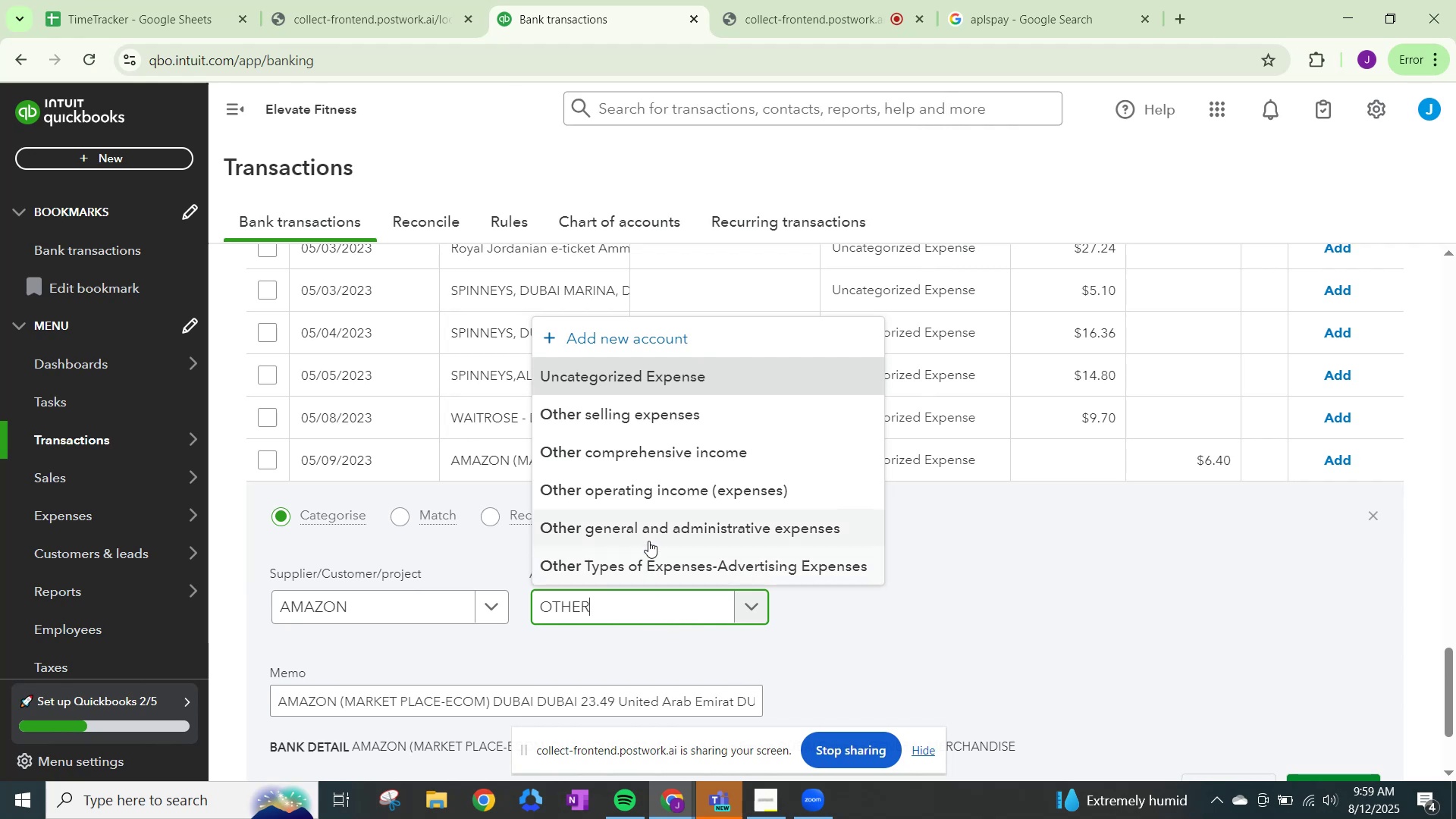 
left_click([657, 521])
 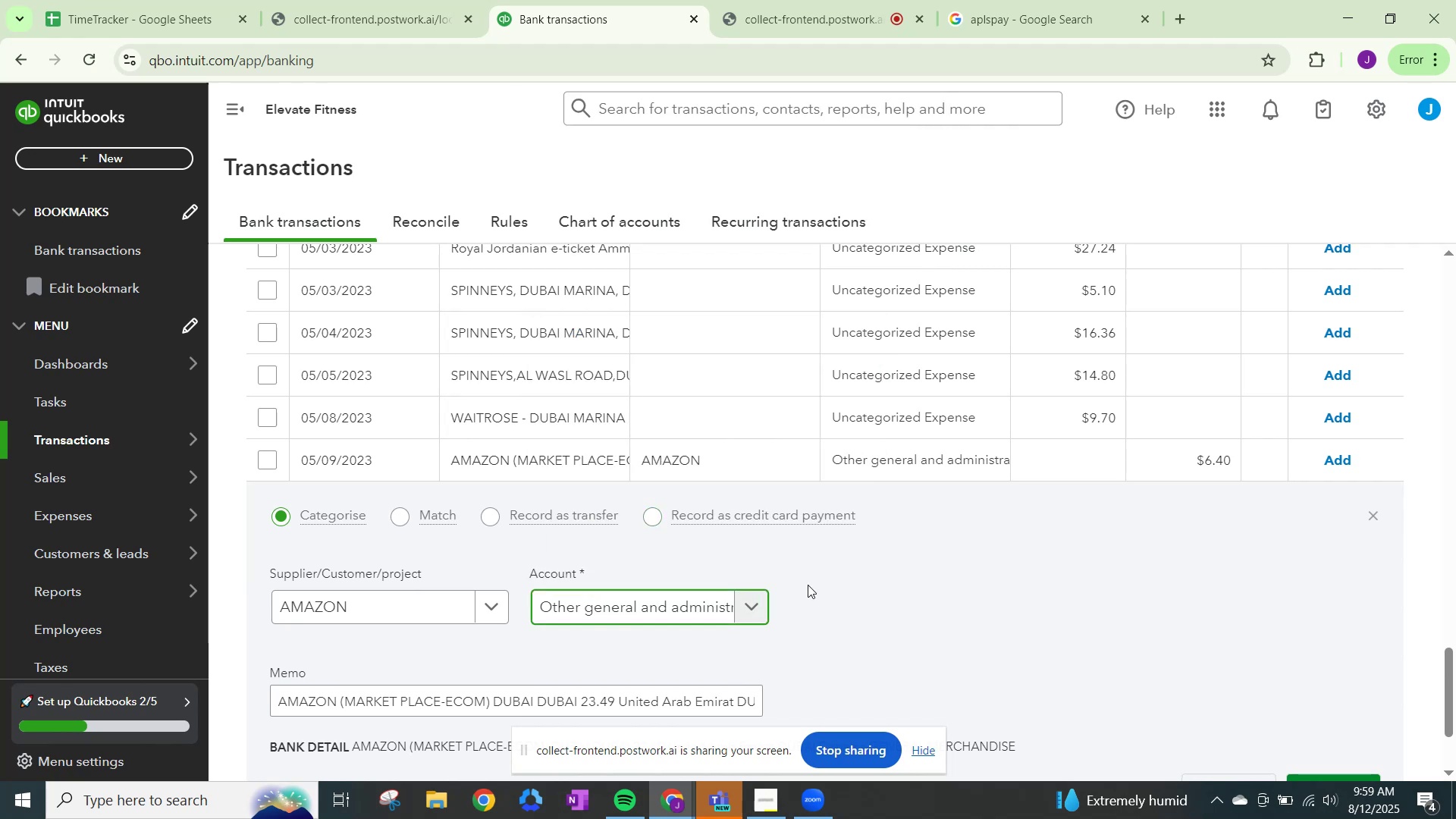 
scroll: coordinate [1099, 688], scroll_direction: down, amount: 1.0
 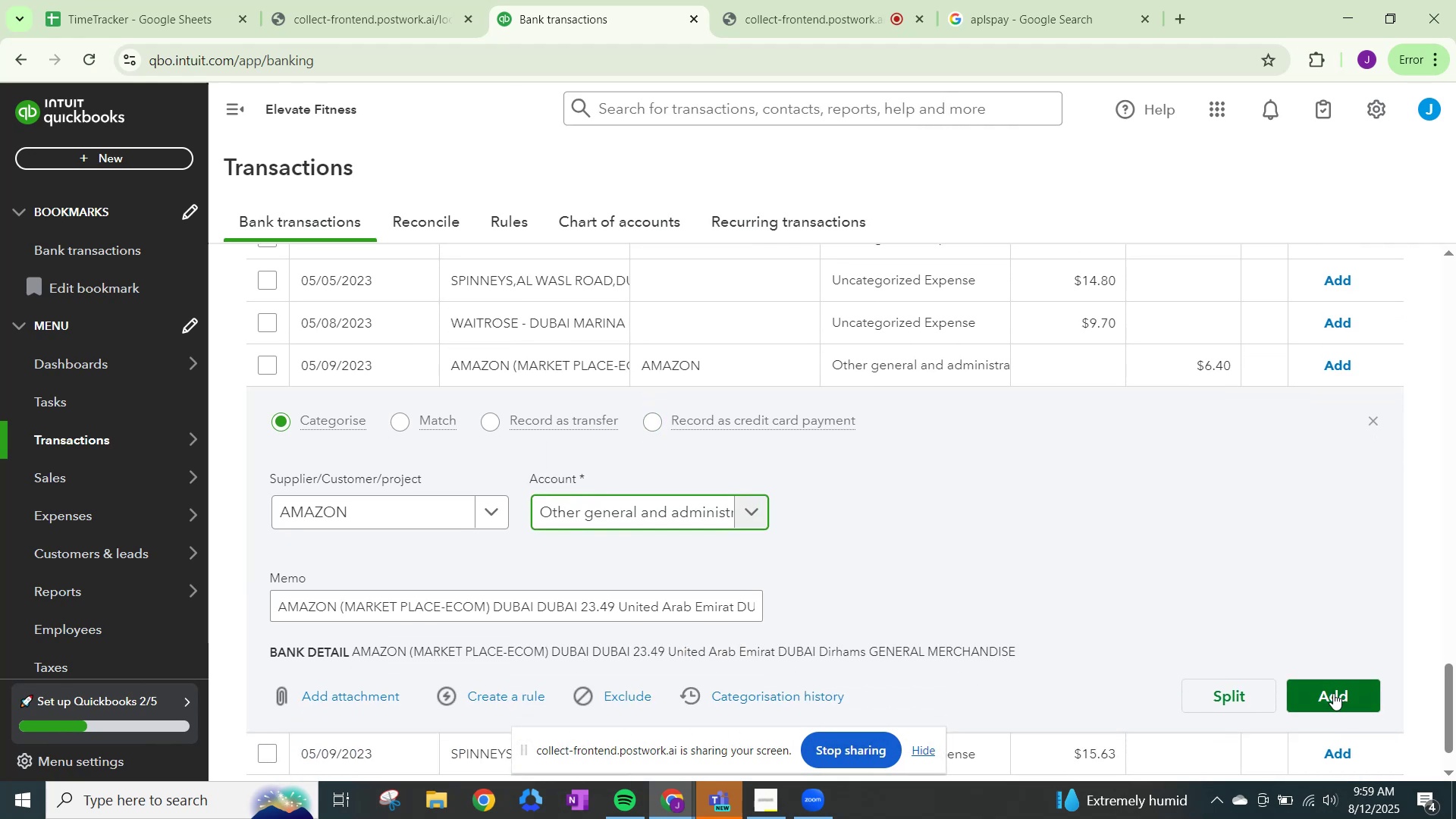 
left_click([1333, 693])
 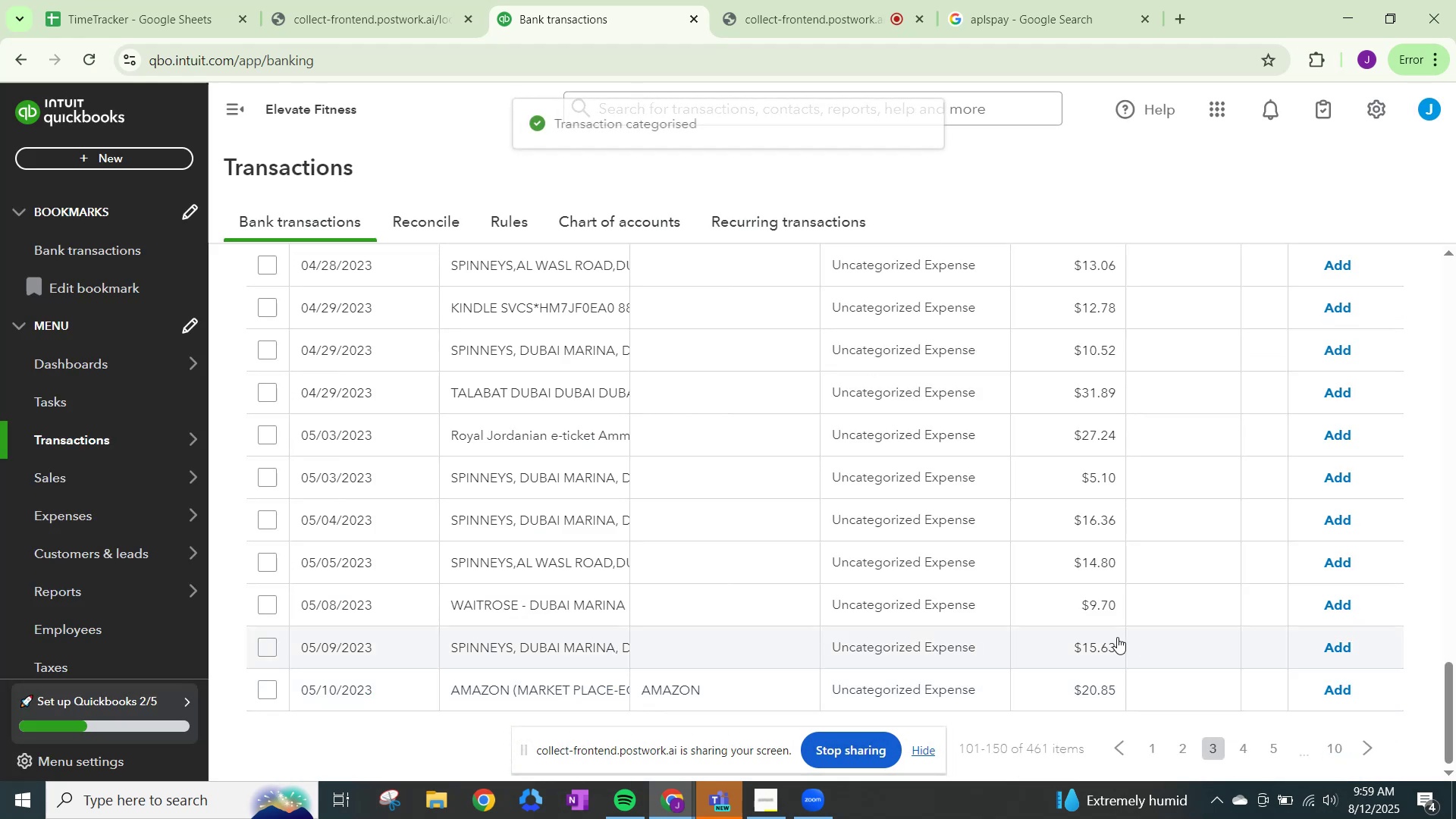 
scroll: coordinate [877, 670], scroll_direction: down, amount: 4.0
 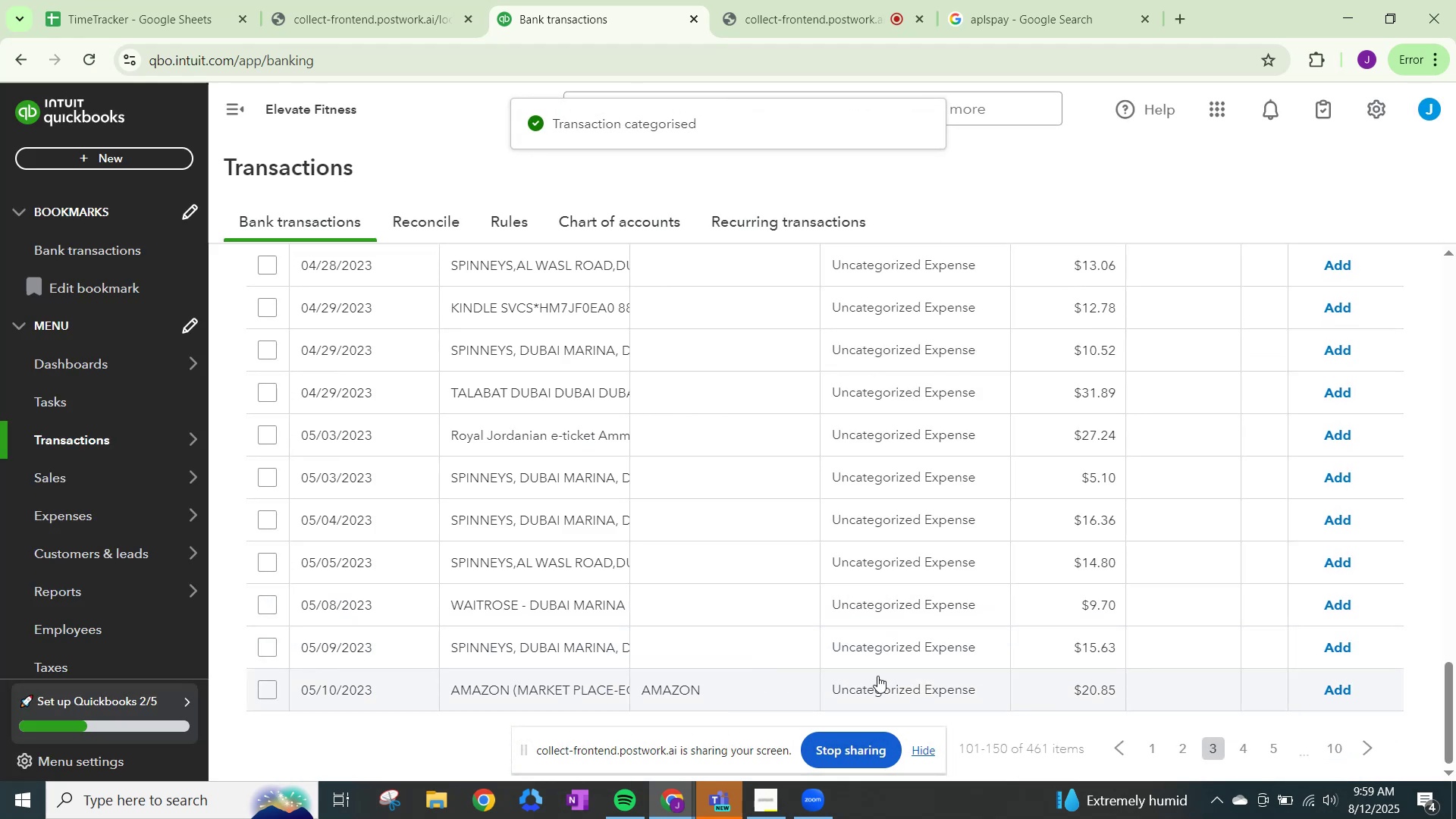 
left_click([883, 685])
 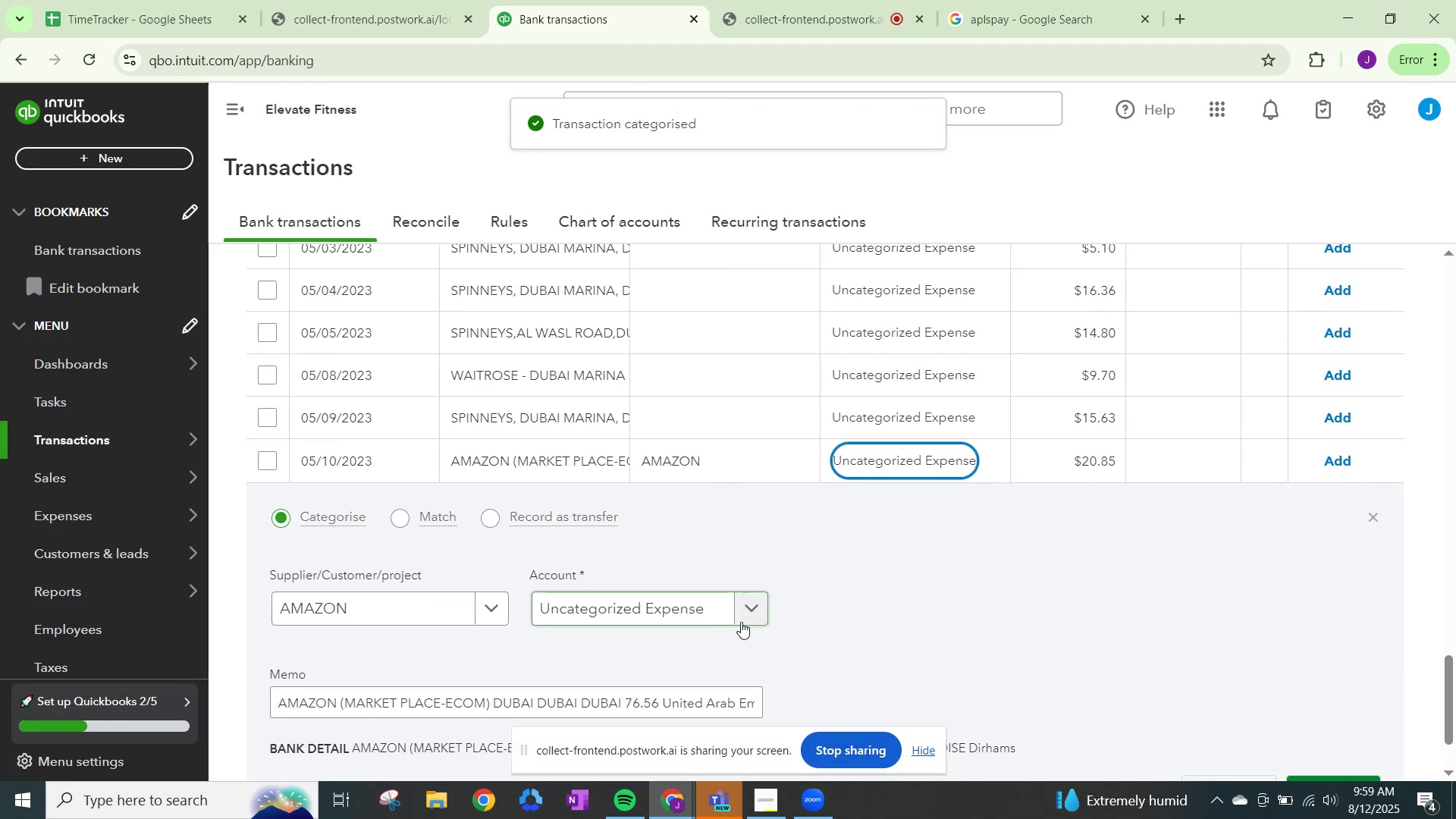 
left_click([755, 613])
 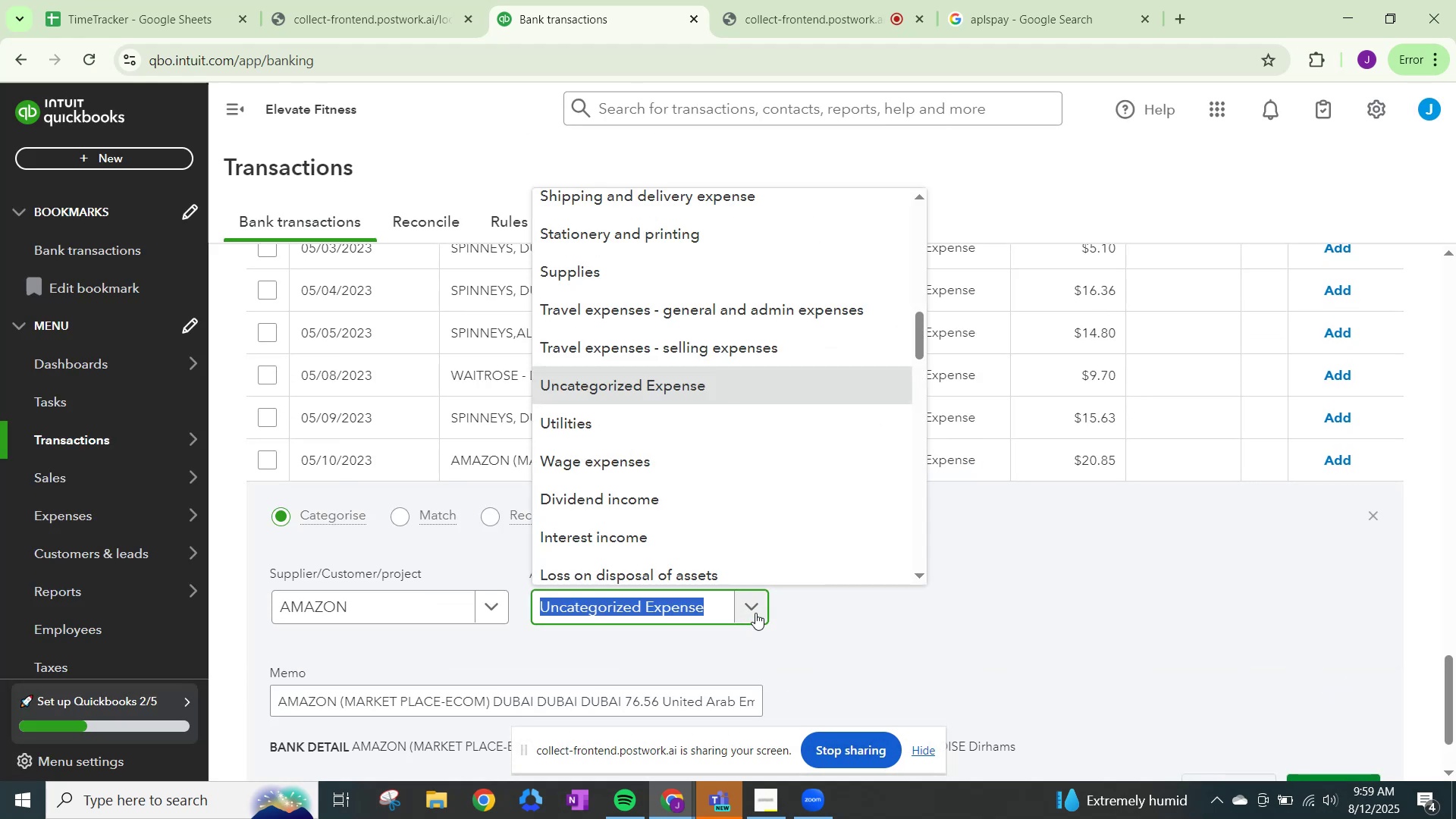 
type(OTHER)
 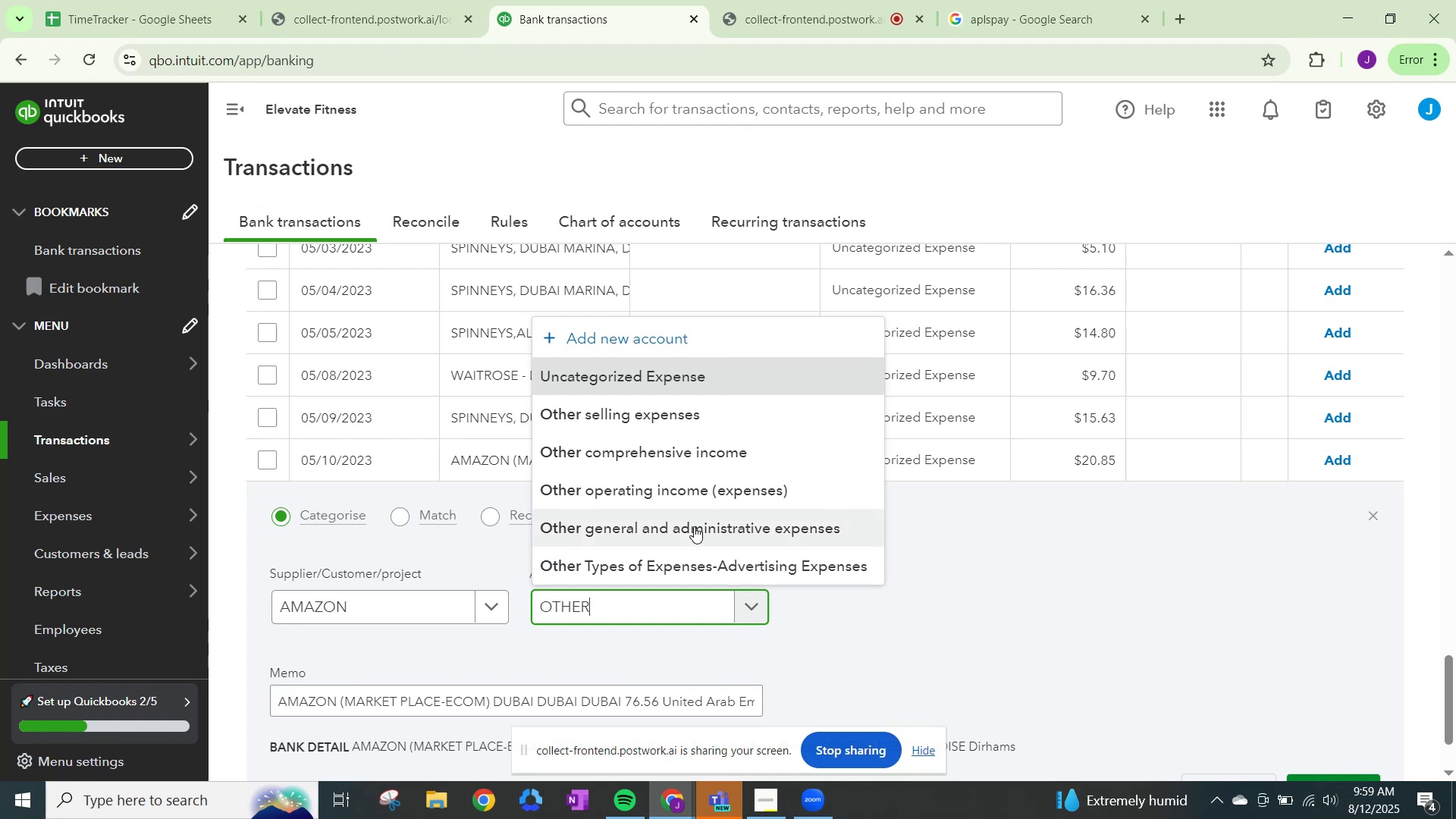 
left_click([694, 526])
 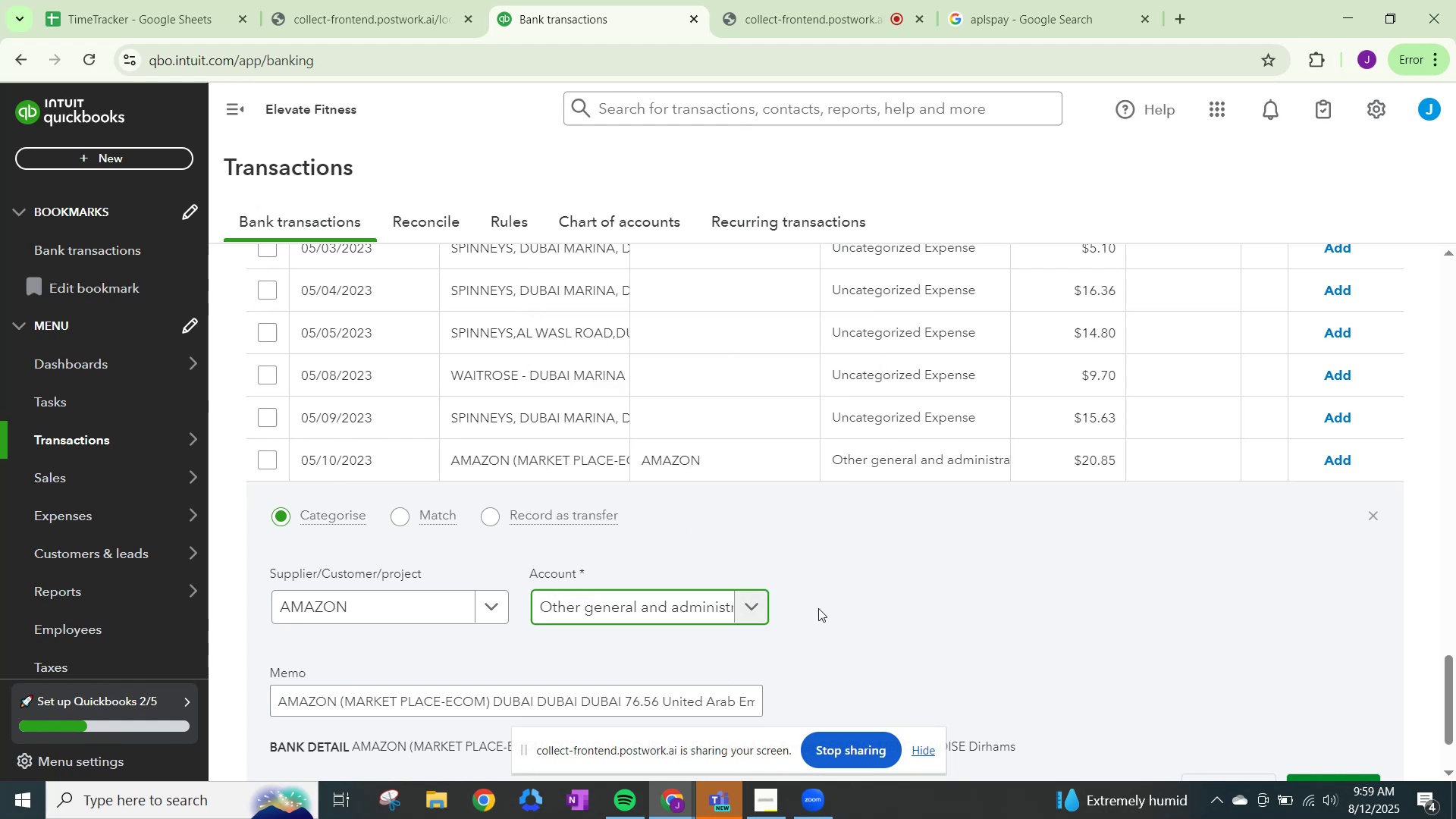 
scroll: coordinate [1091, 635], scroll_direction: down, amount: 2.0
 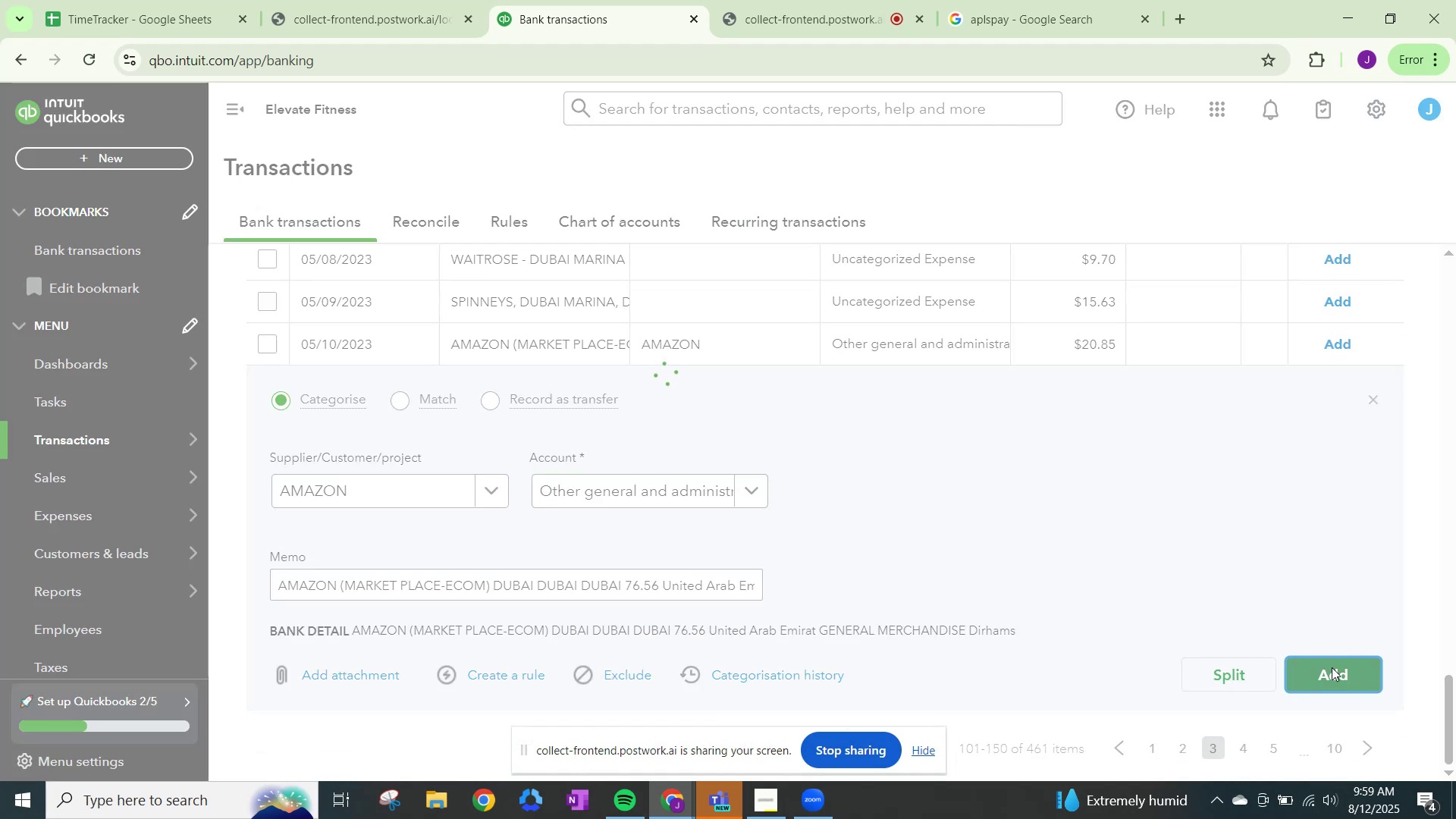 
wait(6.46)
 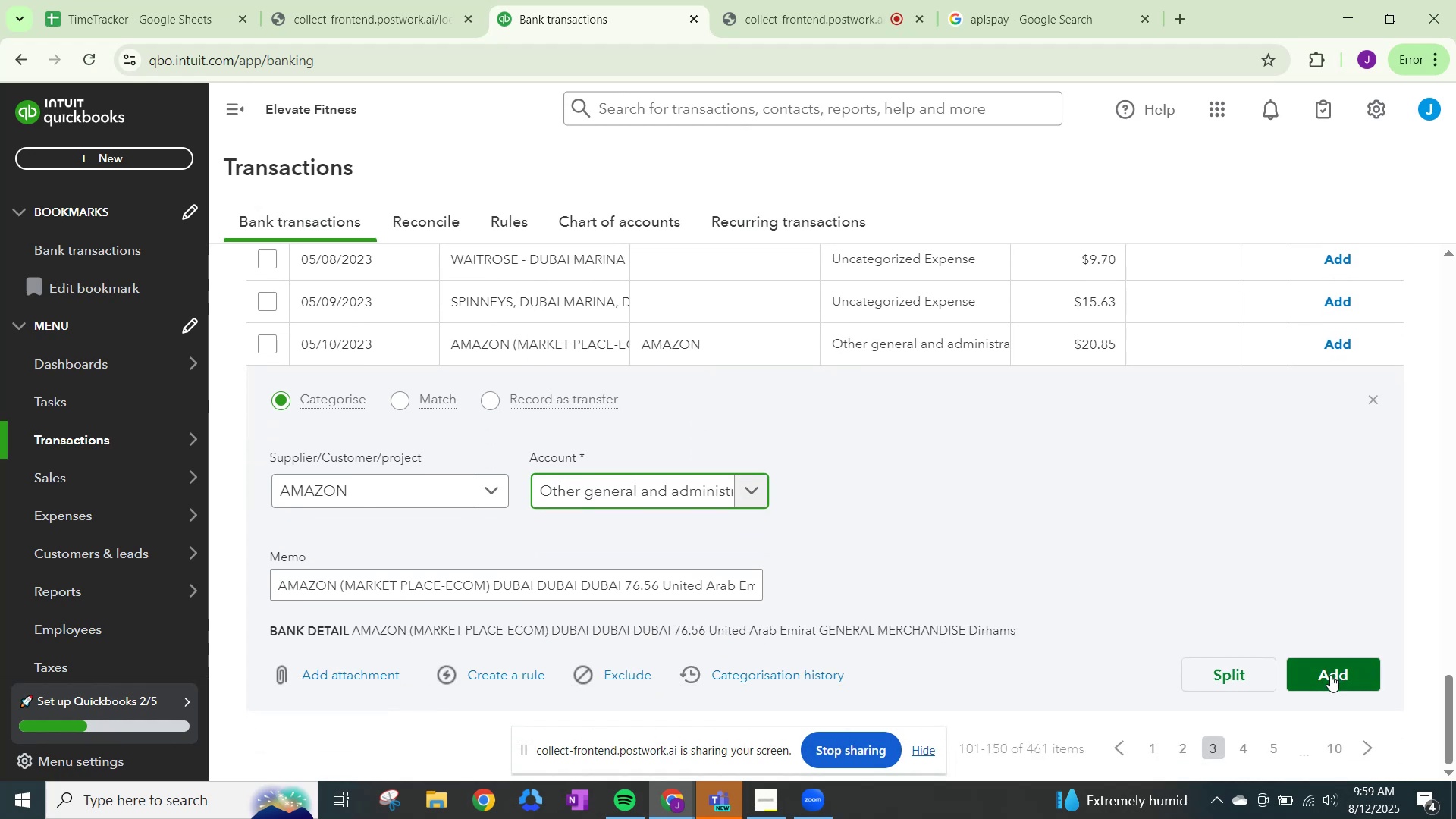 
scroll: coordinate [758, 595], scroll_direction: down, amount: 10.0
 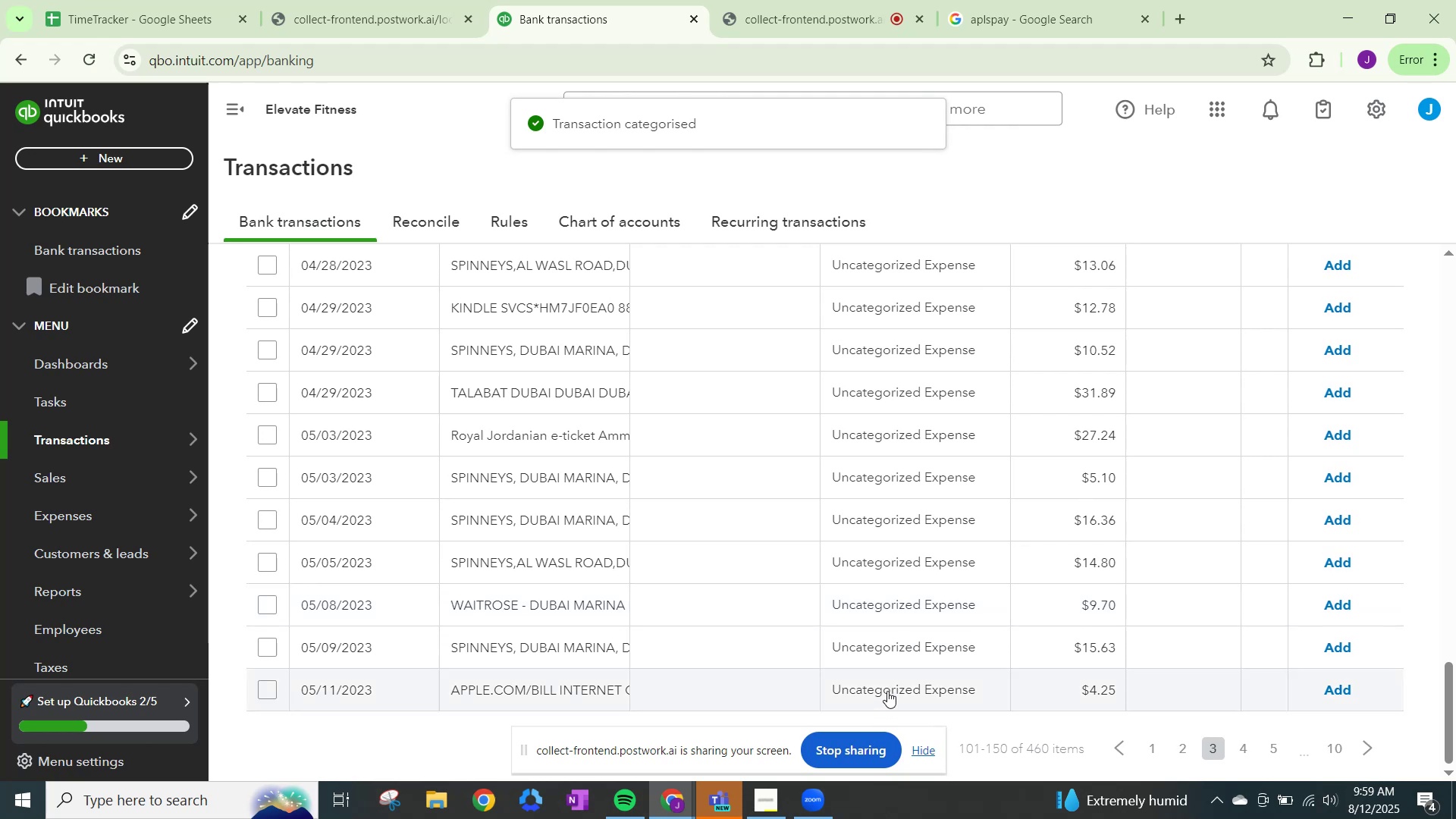 
left_click([887, 691])
 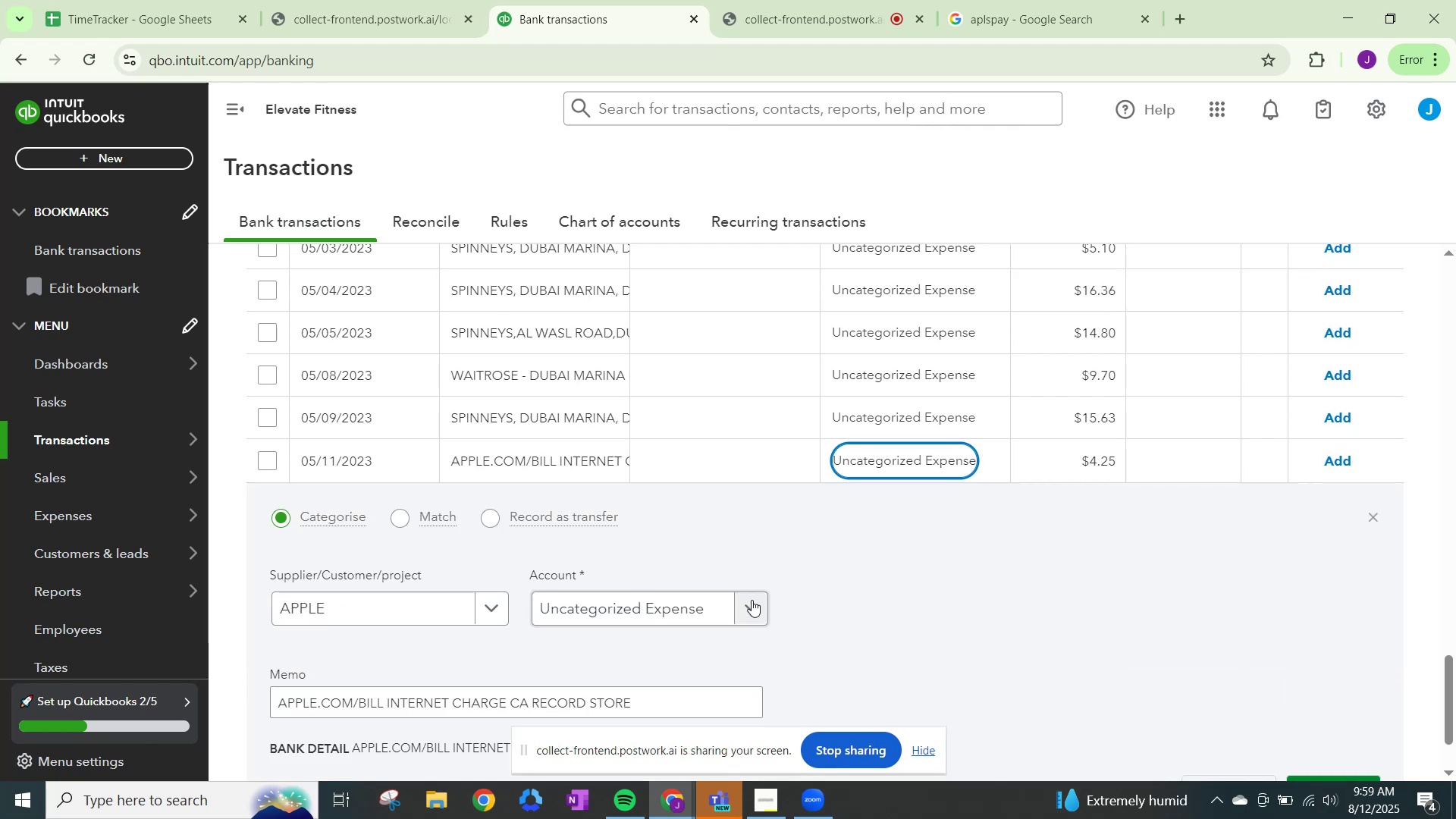 
left_click([758, 610])
 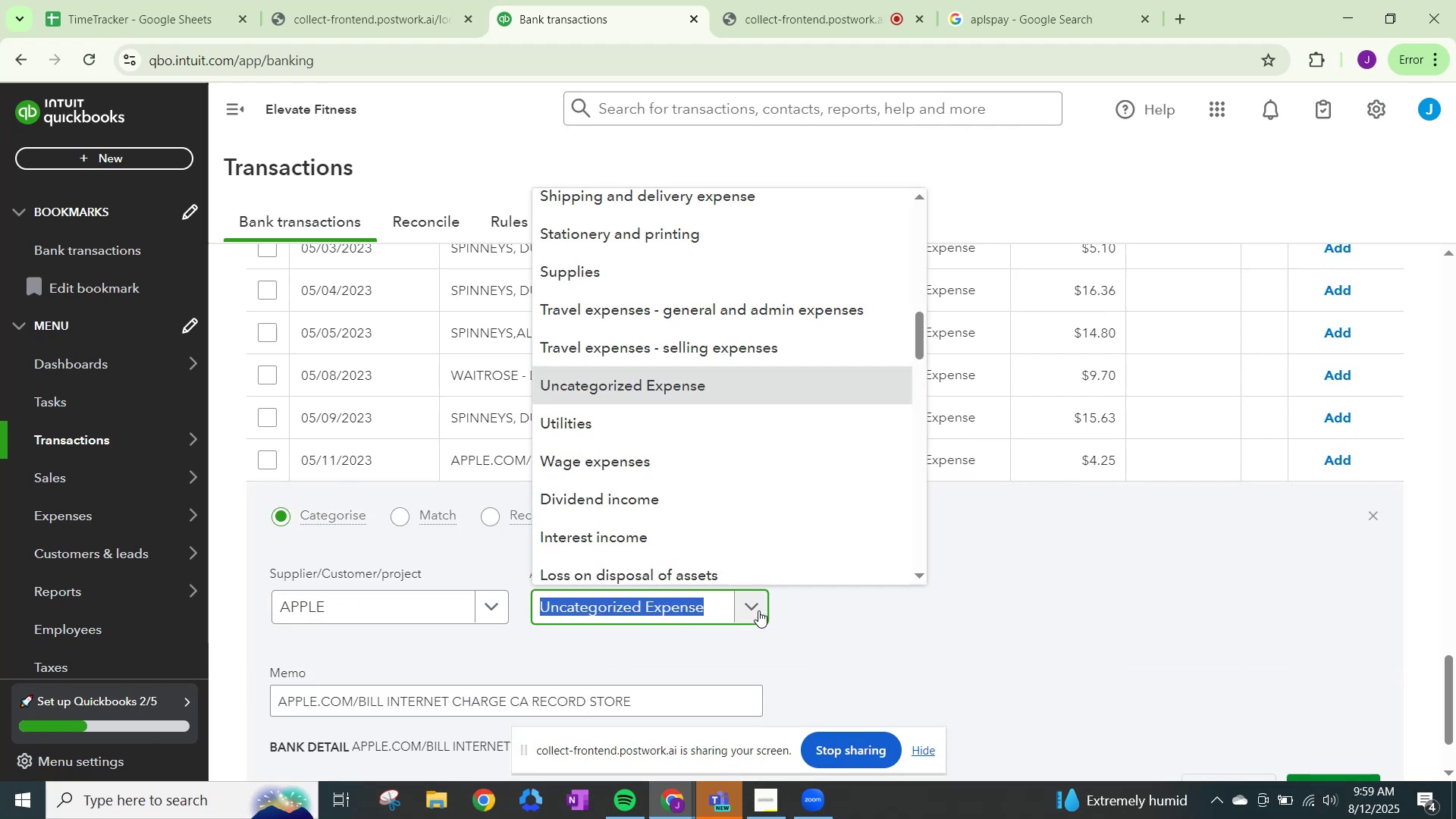 
type(DUES)
 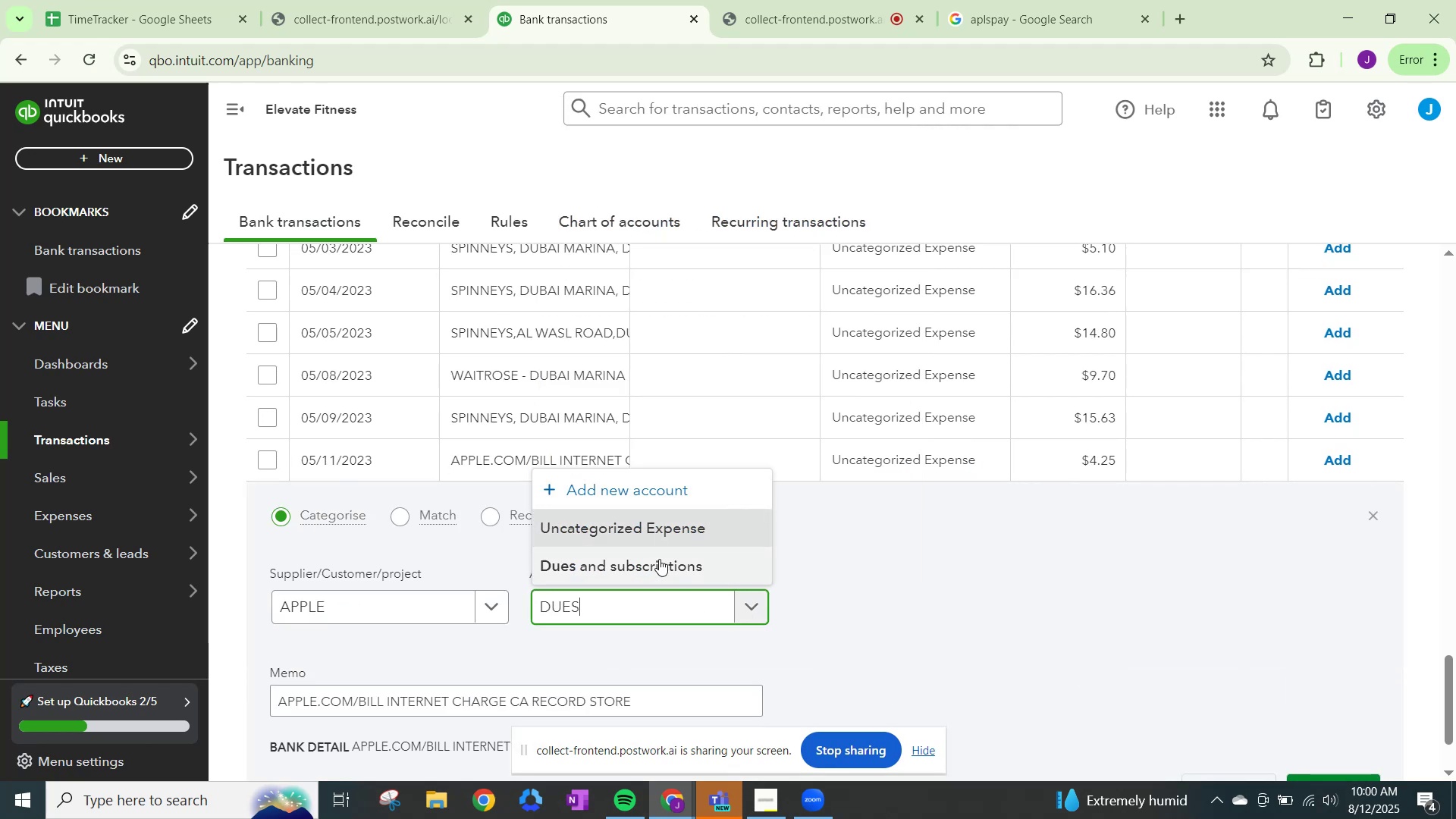 
left_click([642, 560])
 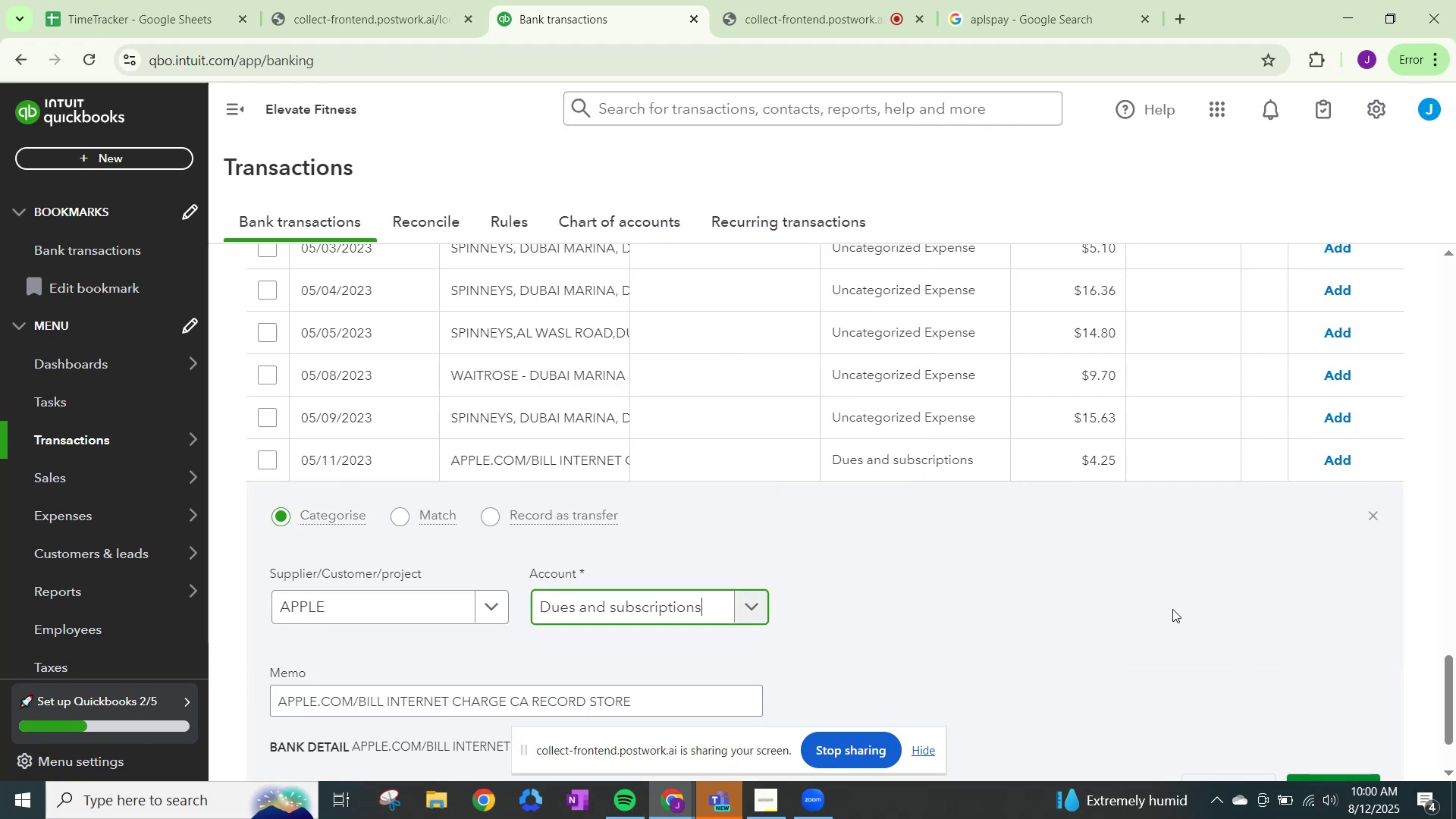 
scroll: coordinate [1183, 616], scroll_direction: down, amount: 2.0
 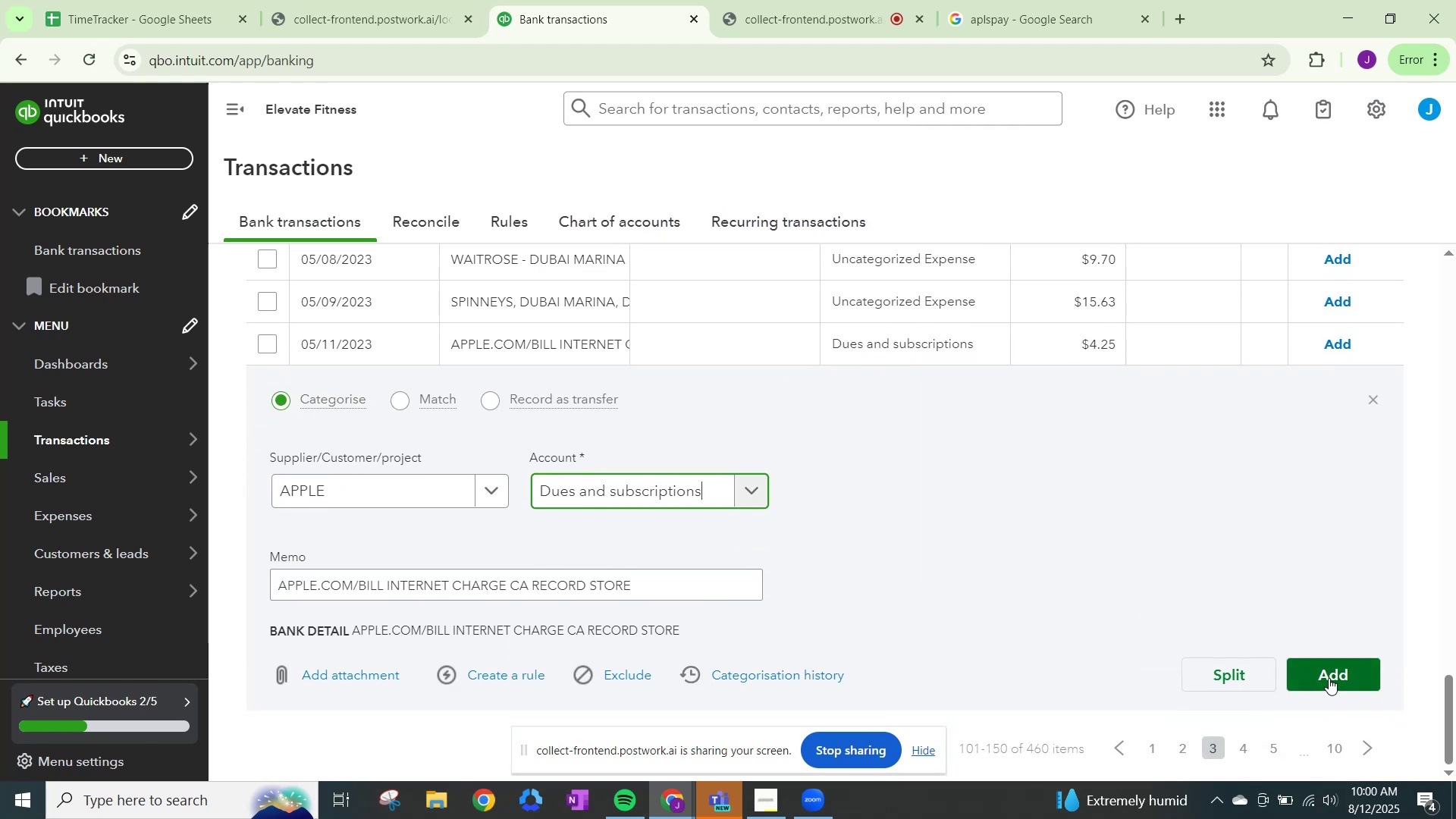 
left_click([1329, 678])
 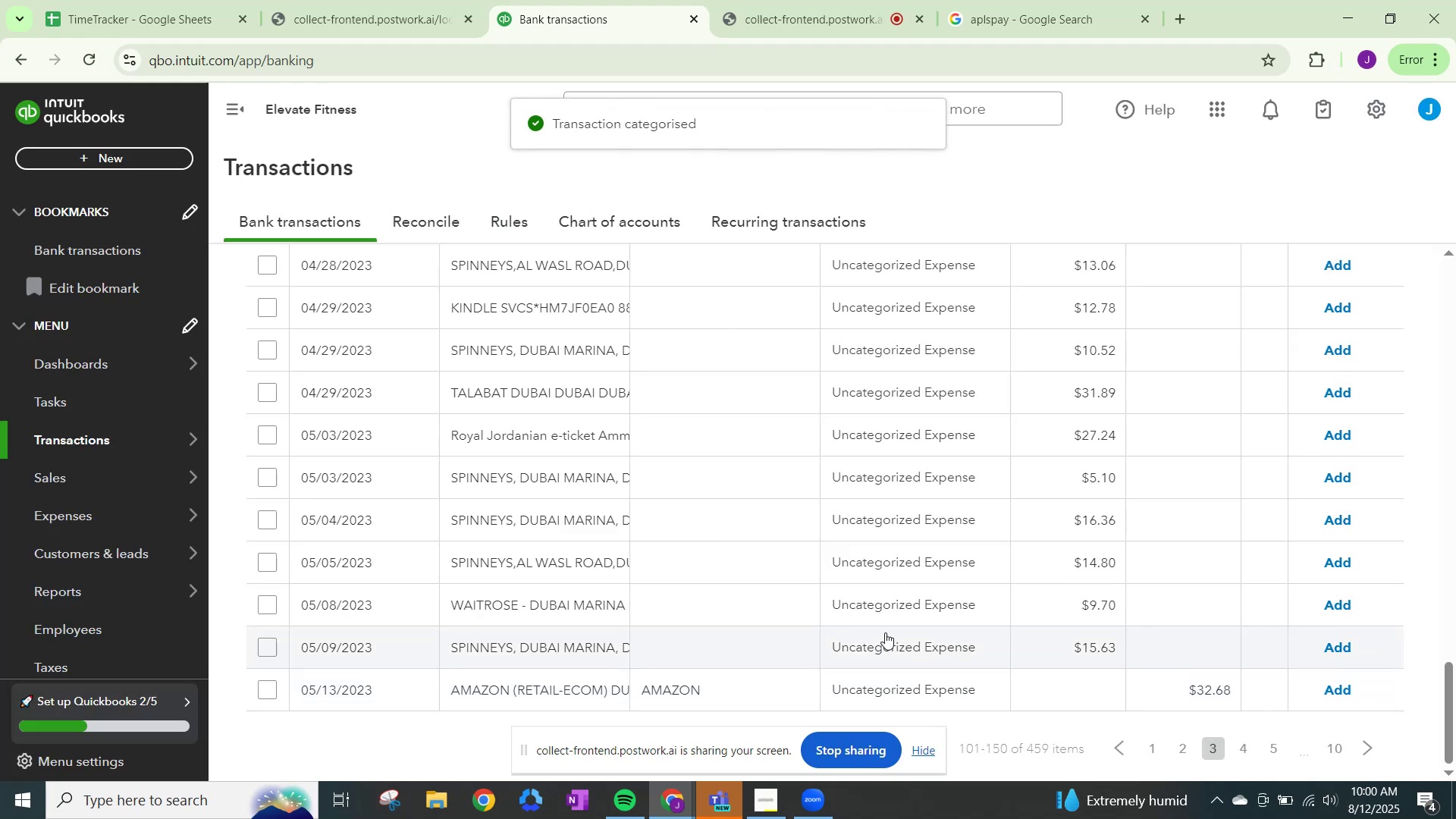 
left_click([895, 688])
 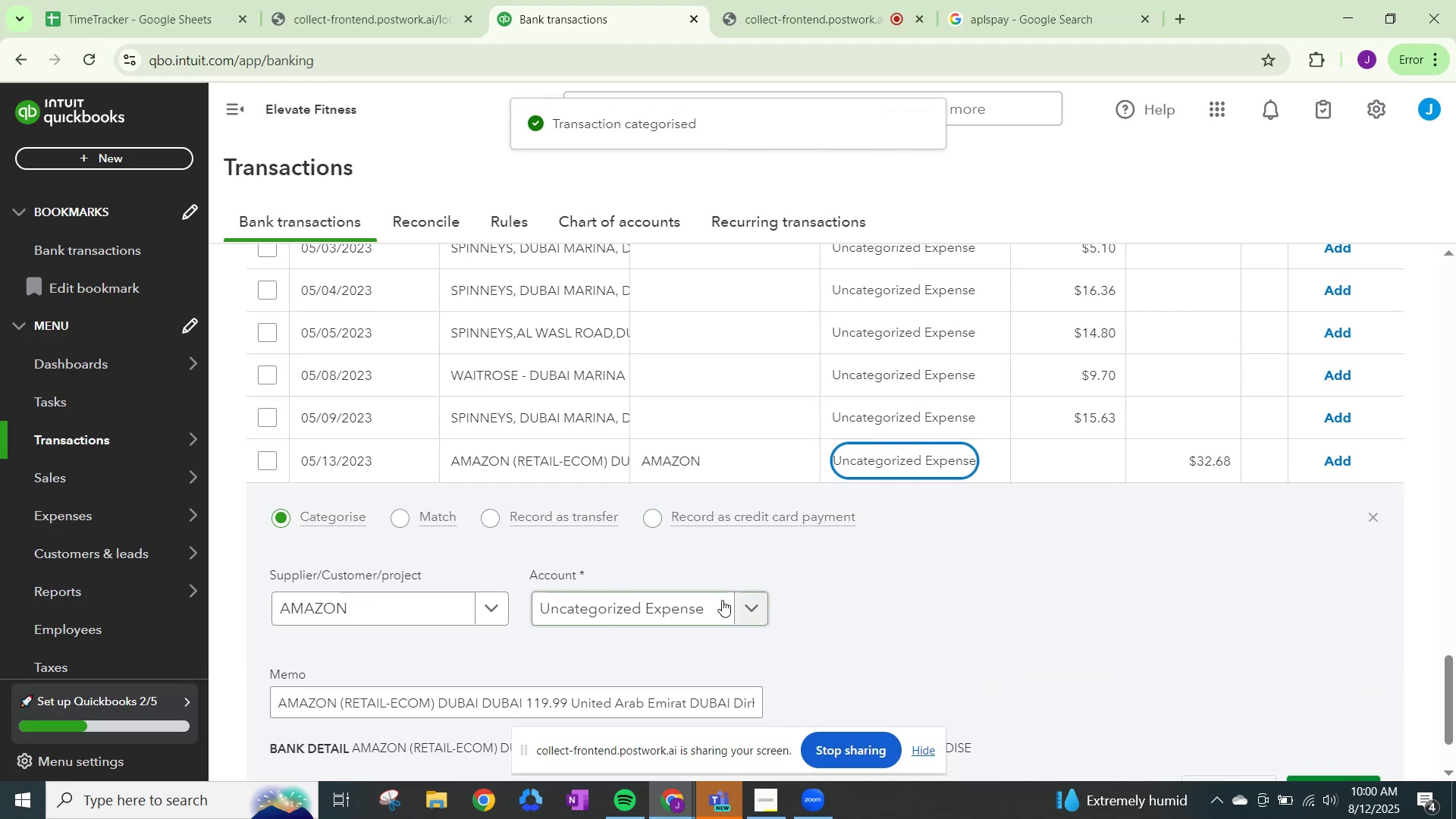 
left_click([742, 607])
 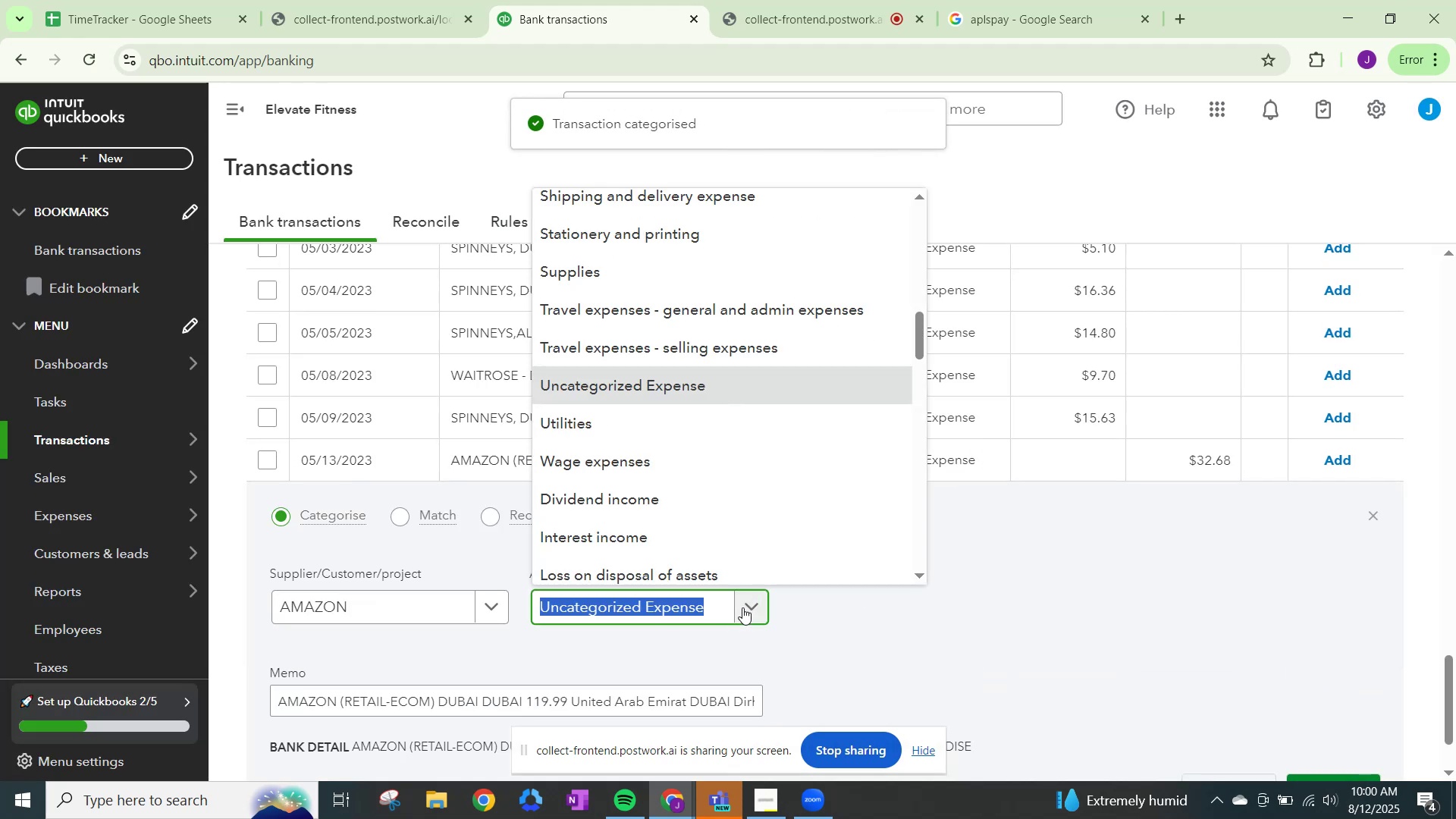 
type(OTHER)
 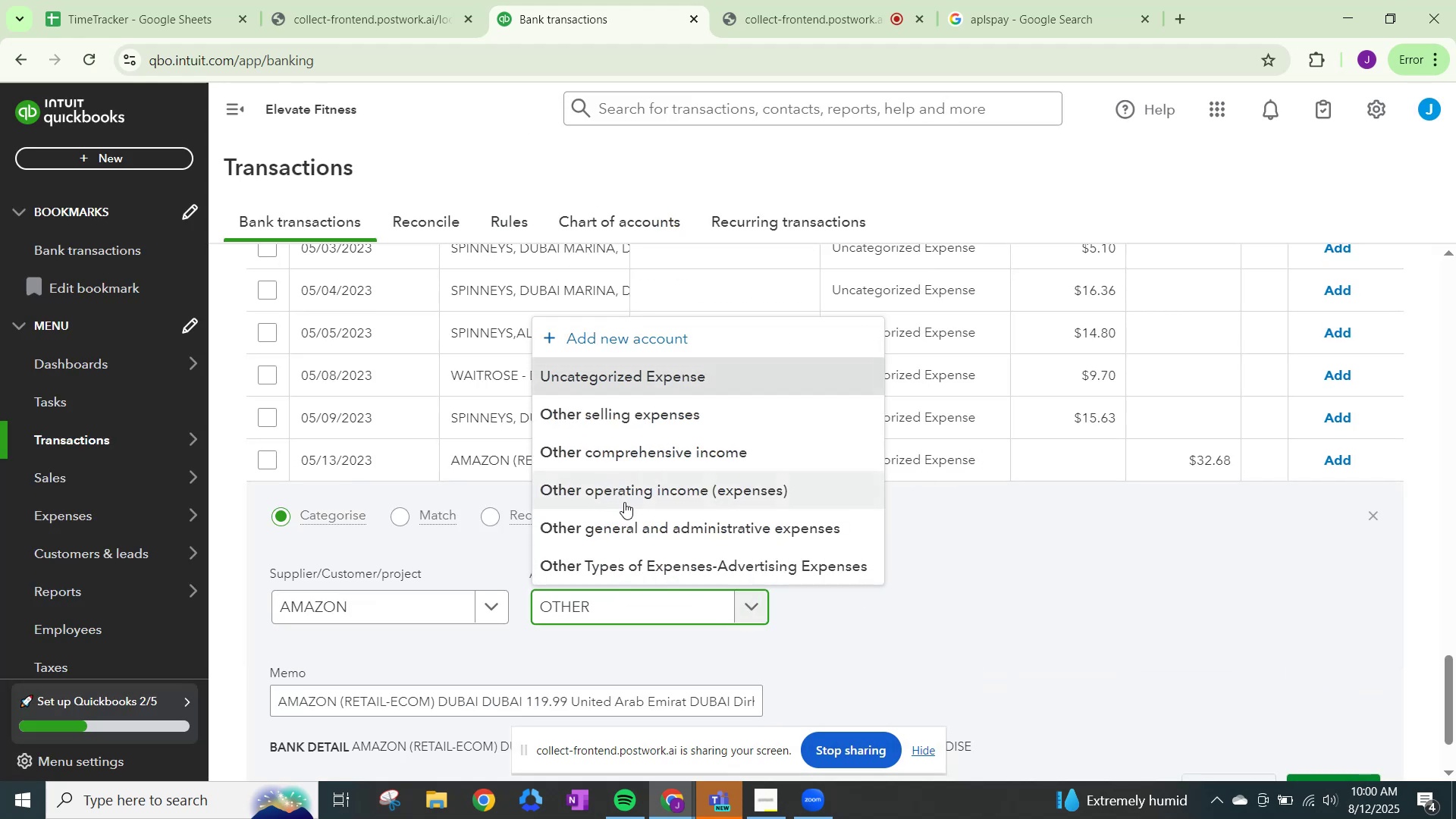 
left_click([626, 513])
 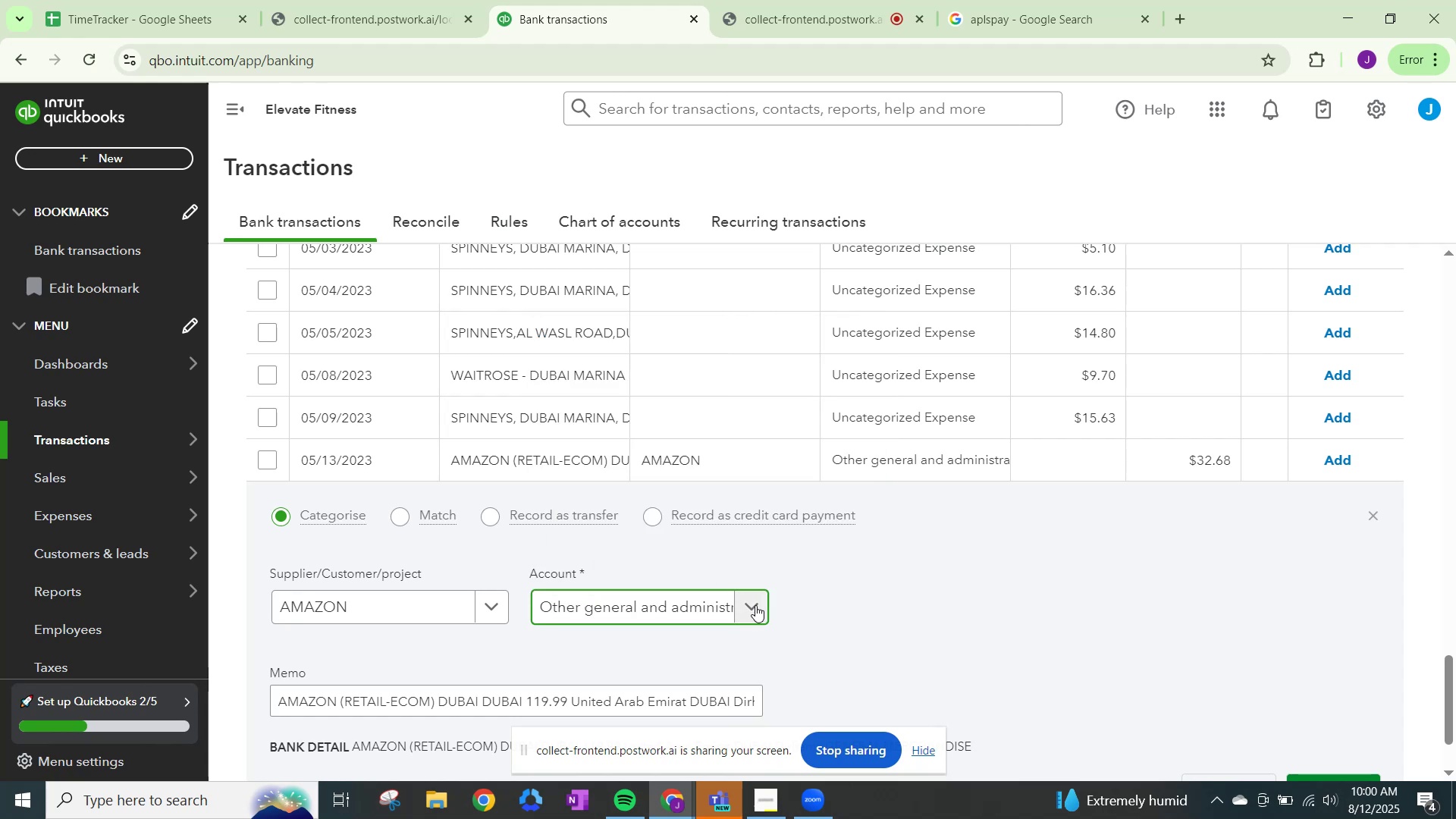 
scroll: coordinate [1001, 695], scroll_direction: down, amount: 1.0
 